 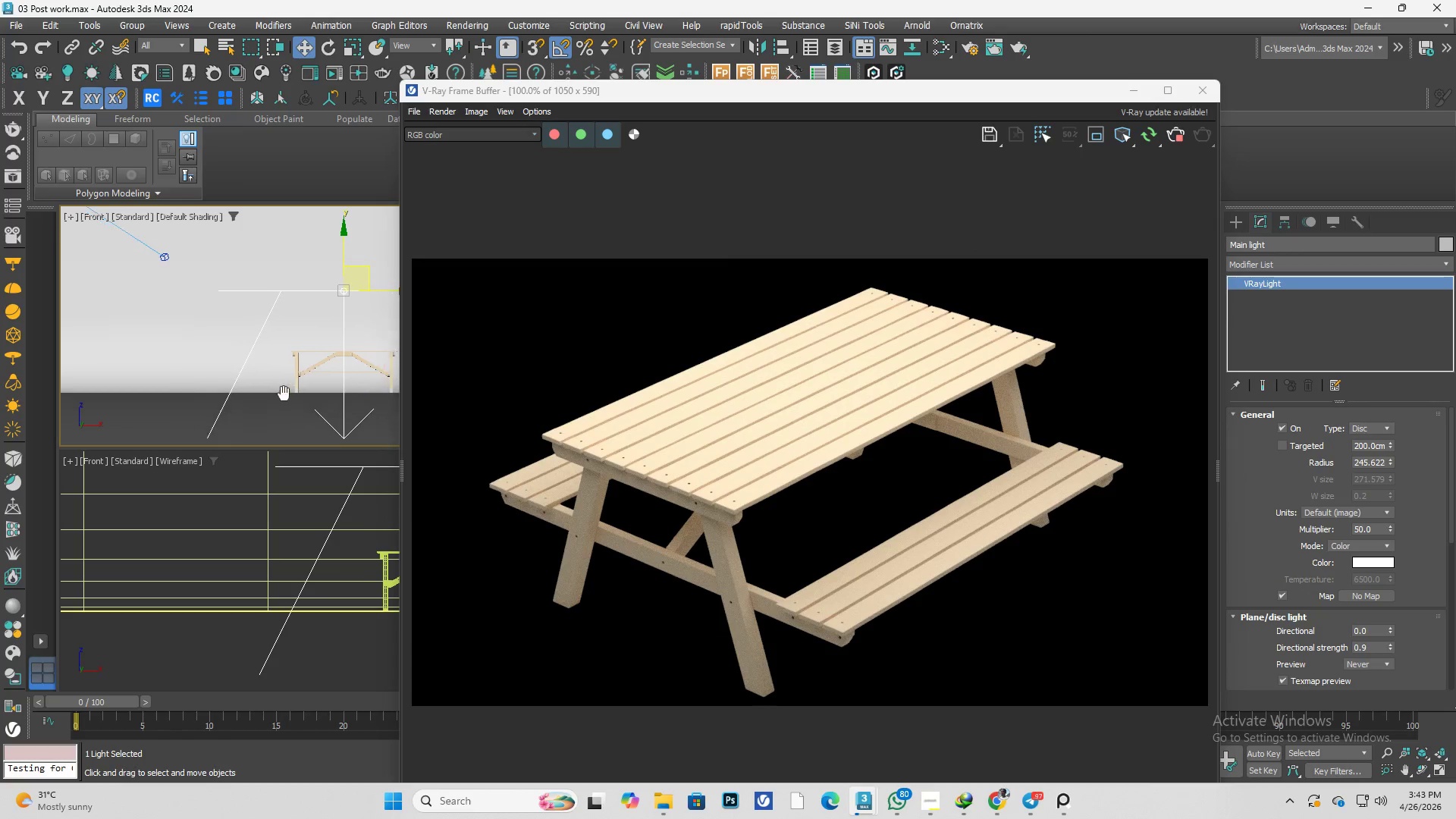 
left_click([1233, 218])
 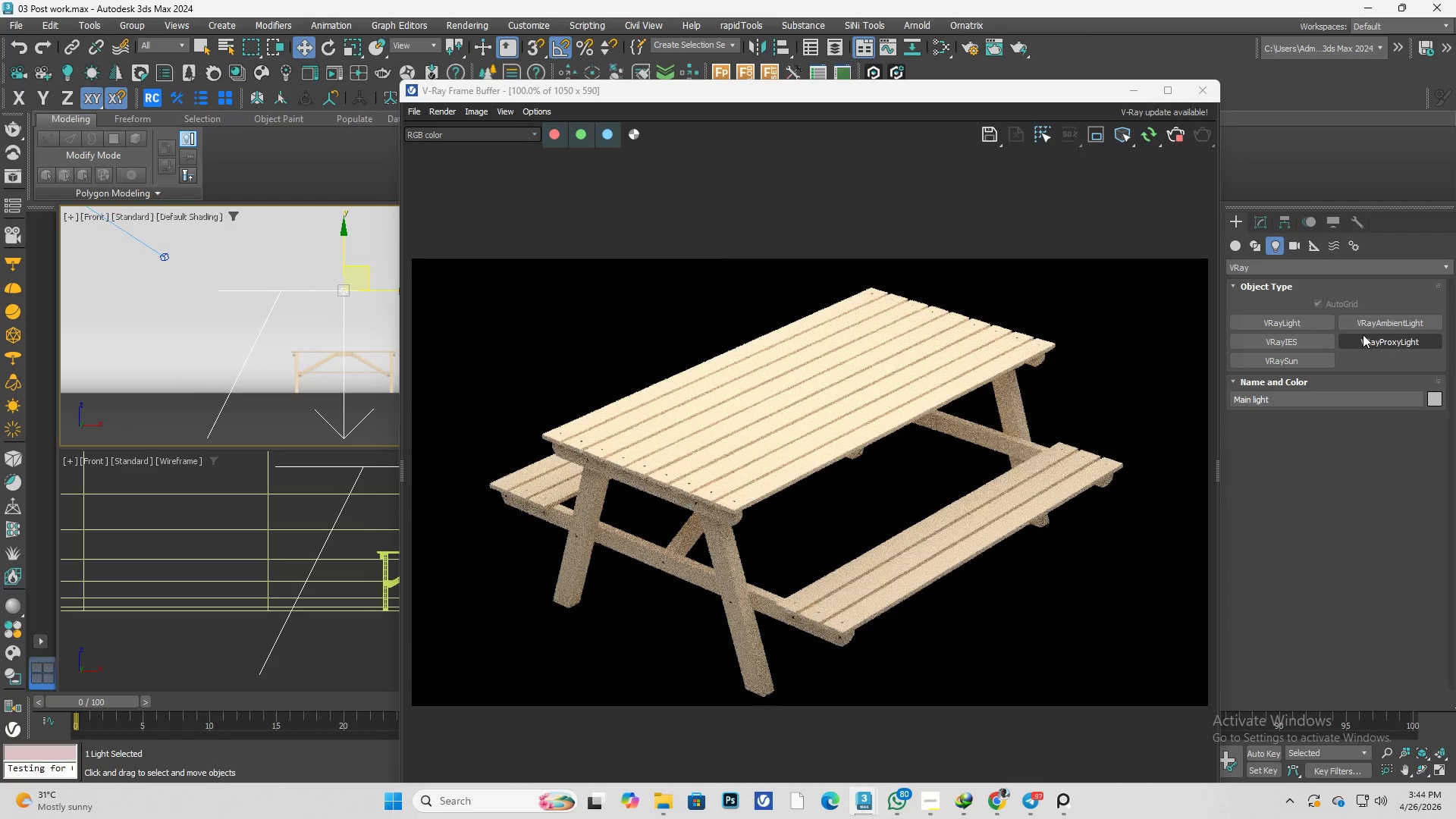 
left_click([1298, 322])
 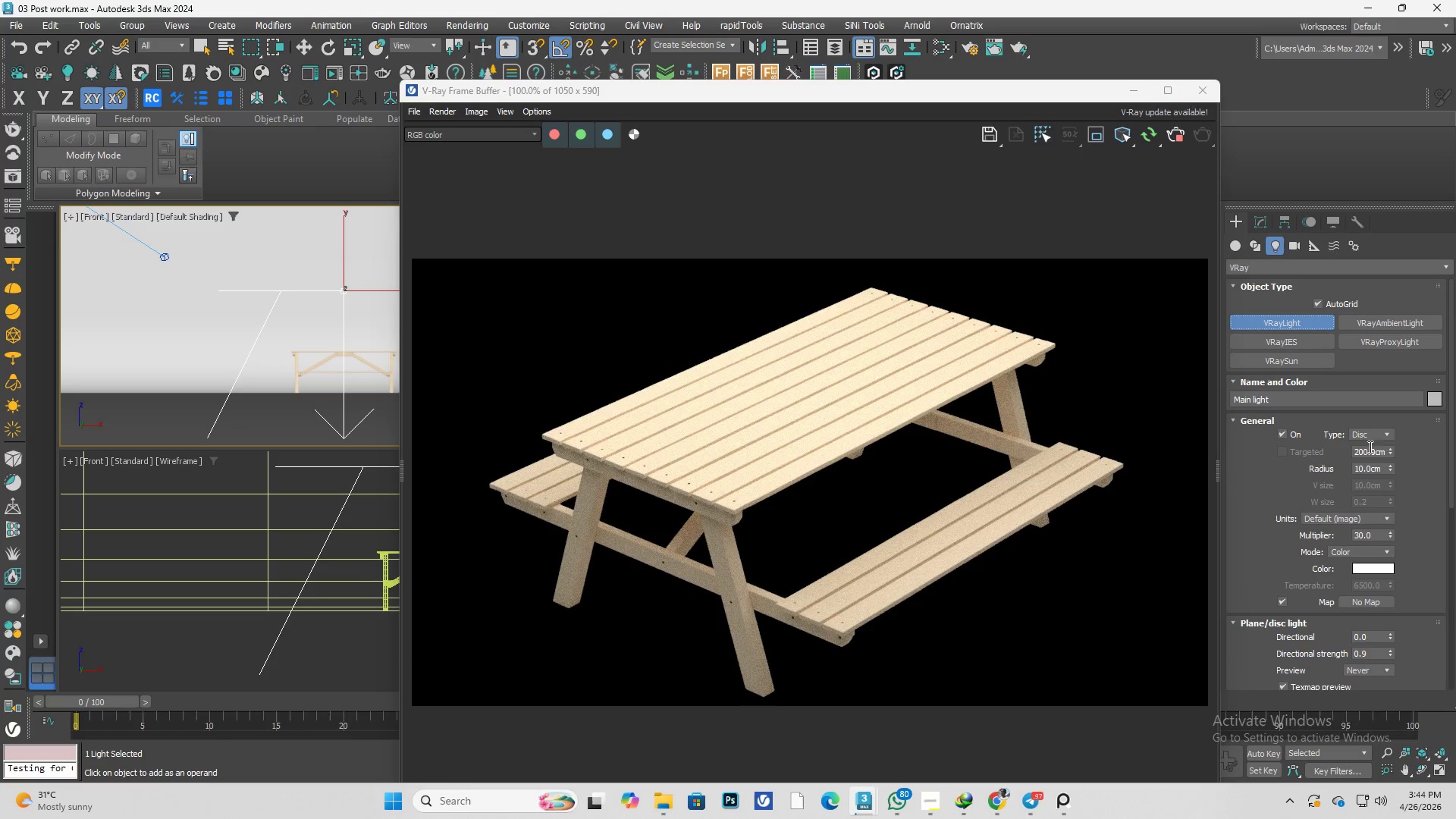 
left_click([1381, 439])
 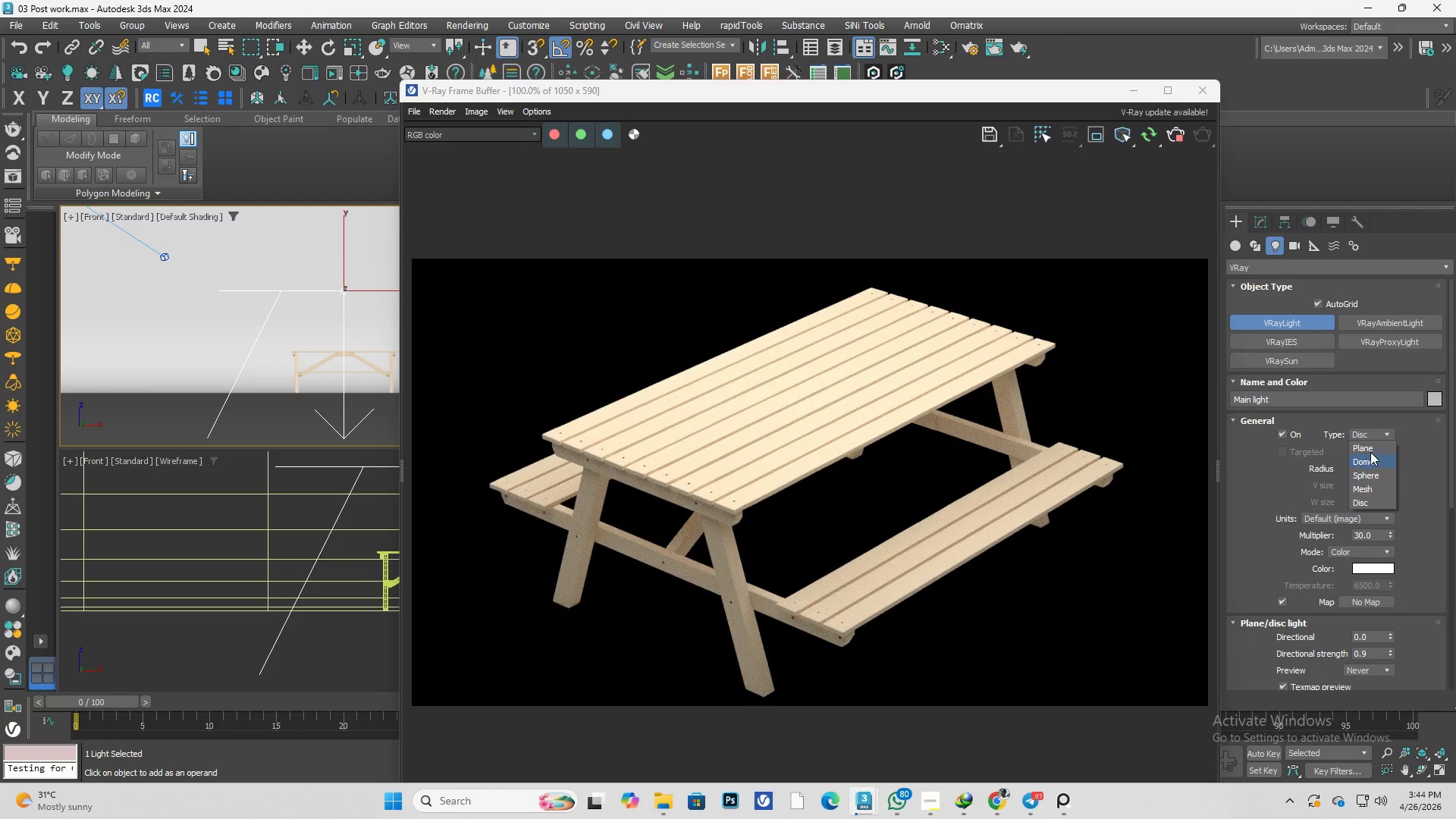 
left_click([1370, 449])
 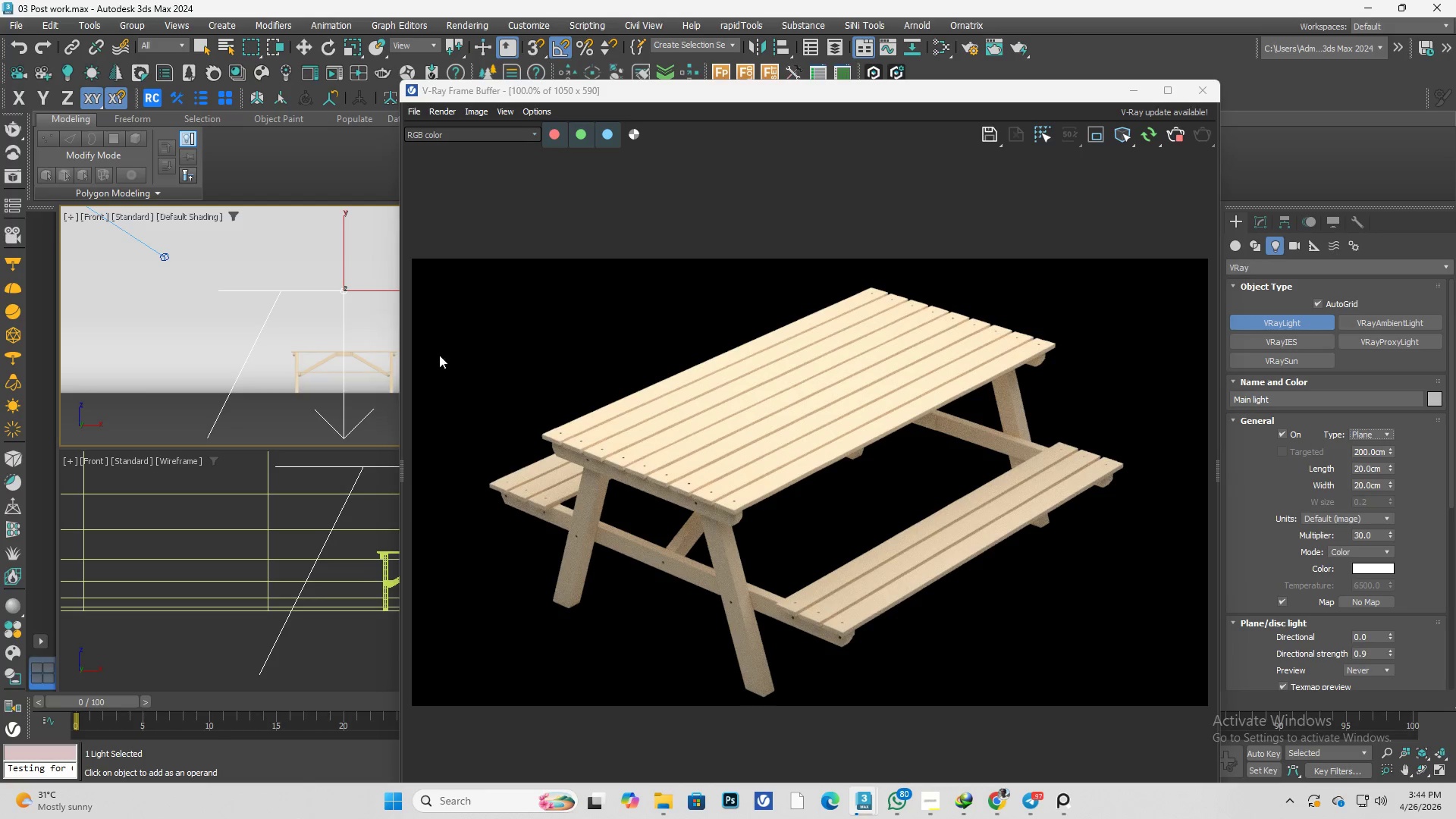 
left_click_drag(start_coordinate=[218, 345], to_coordinate=[407, 410])
 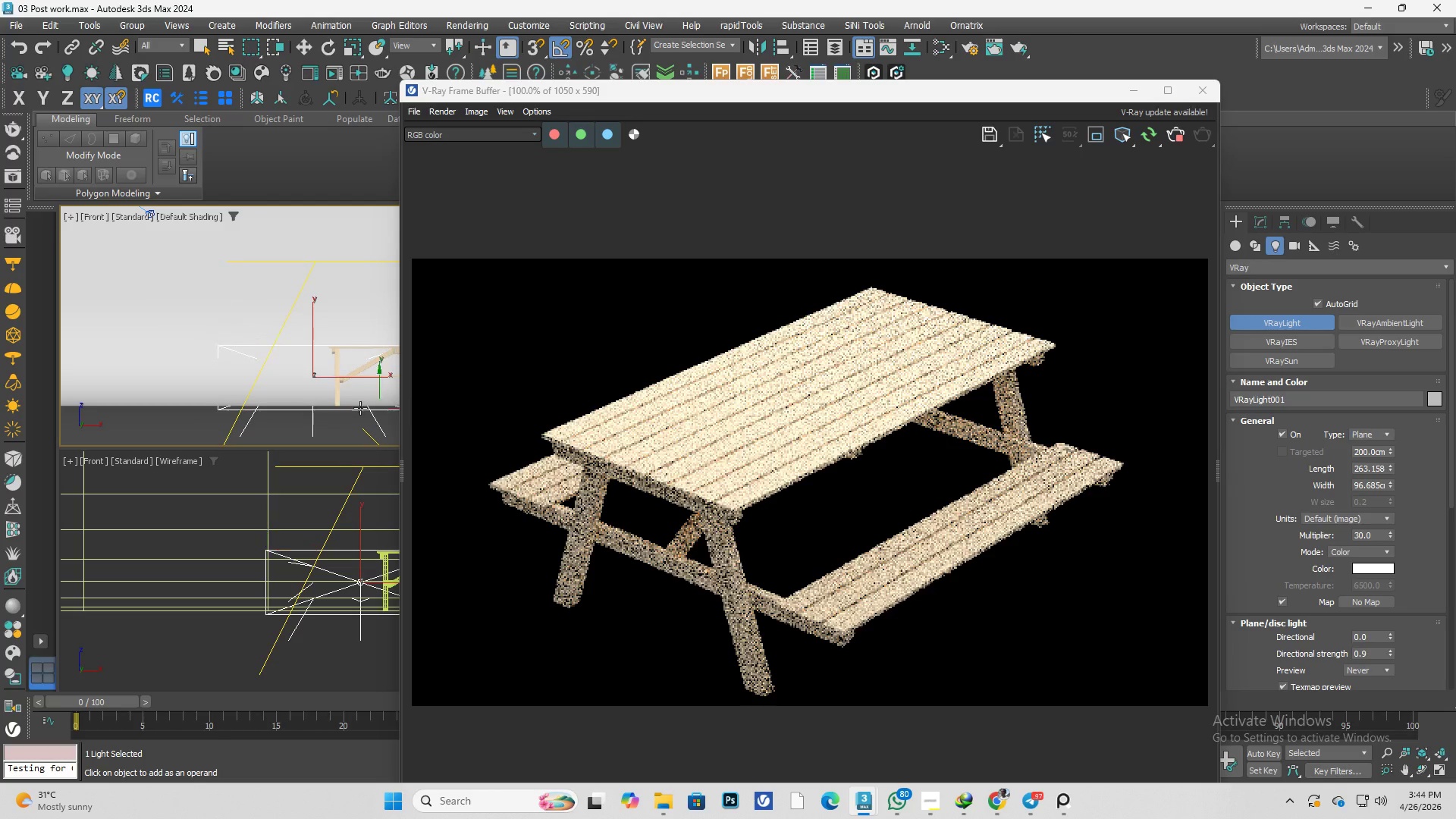 
scroll: coordinate [258, 344], scroll_direction: up, amount: 1.0
 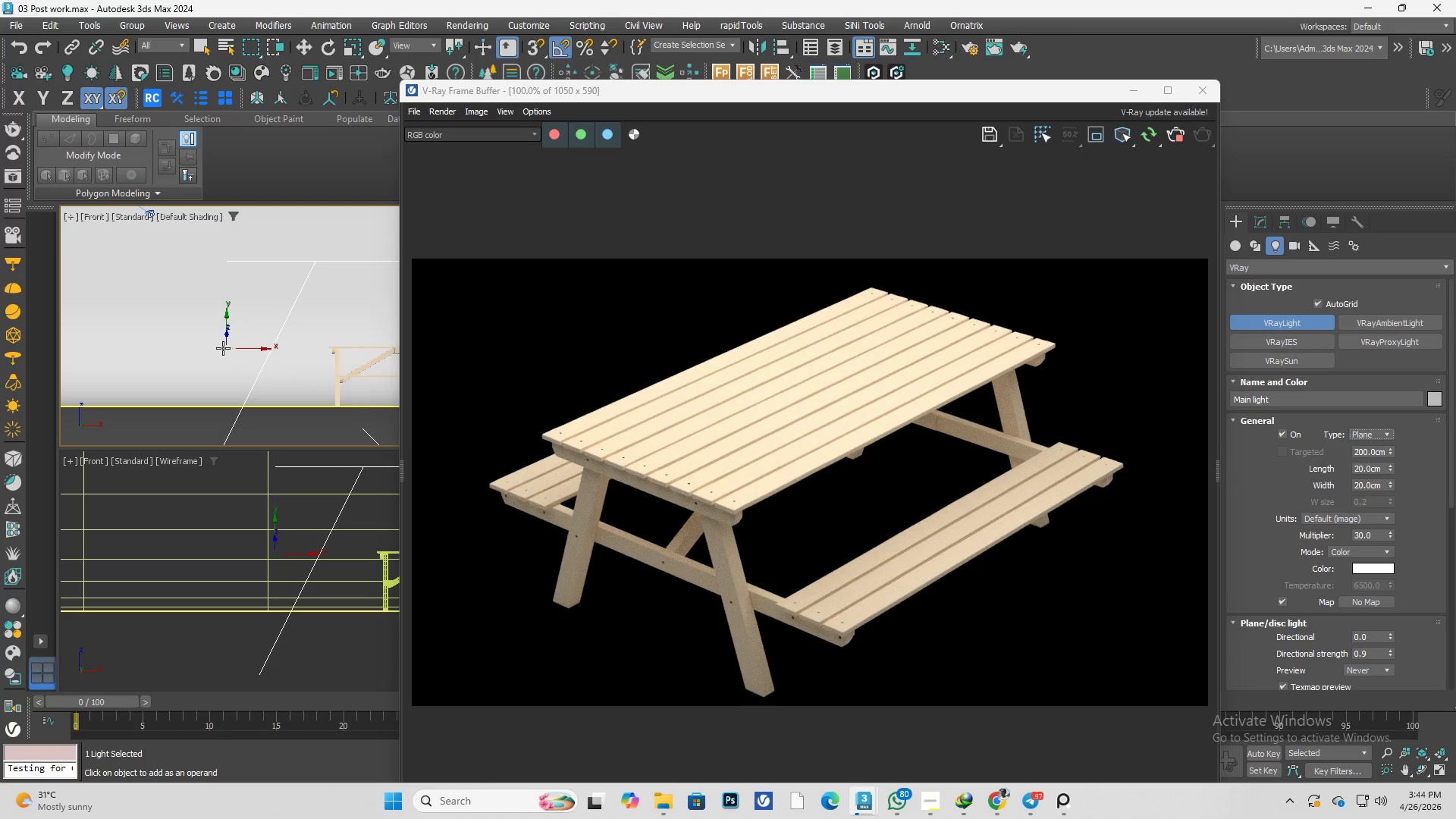 
right_click([351, 408])
 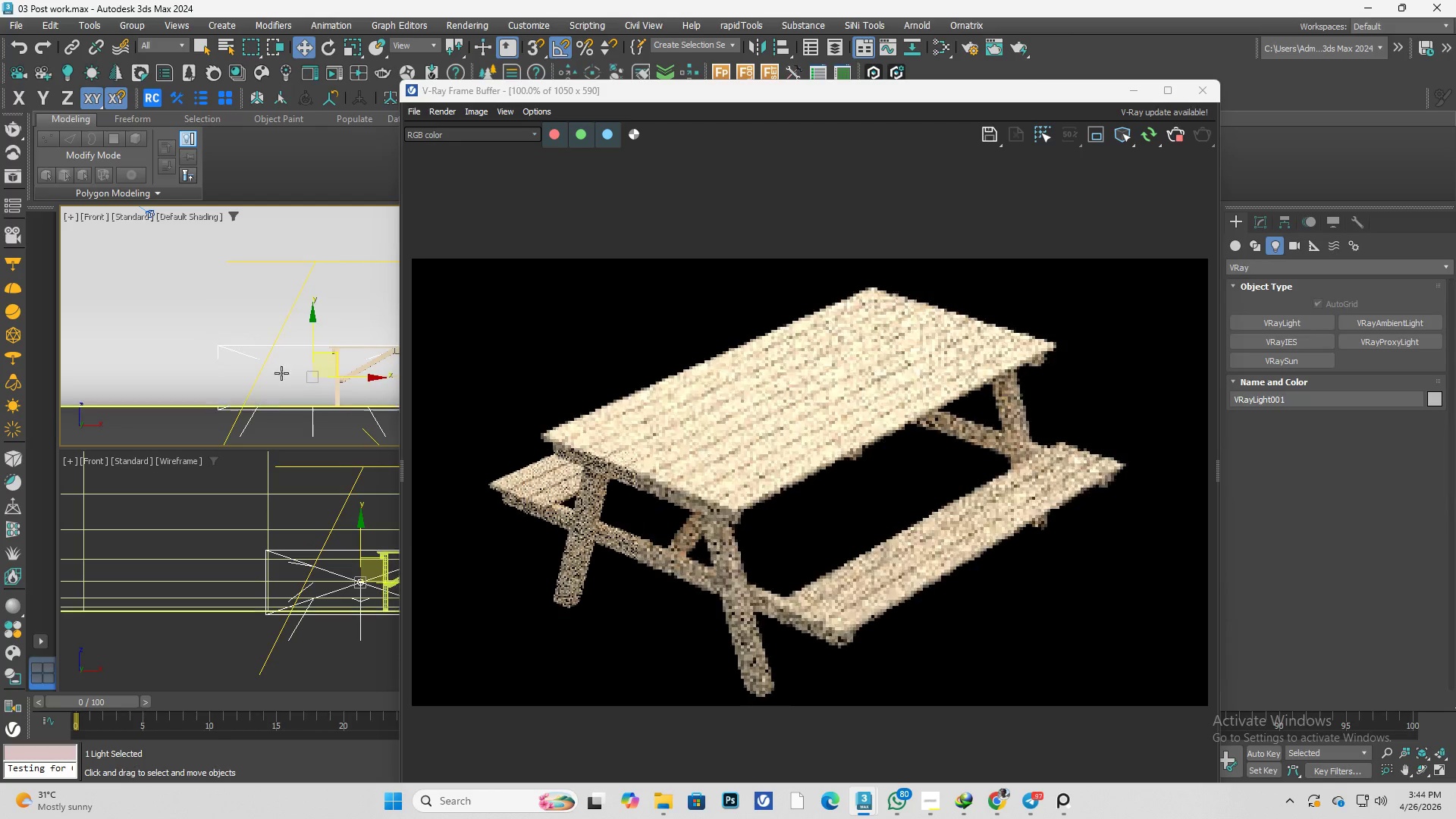 
scroll: coordinate [289, 374], scroll_direction: down, amount: 2.0
 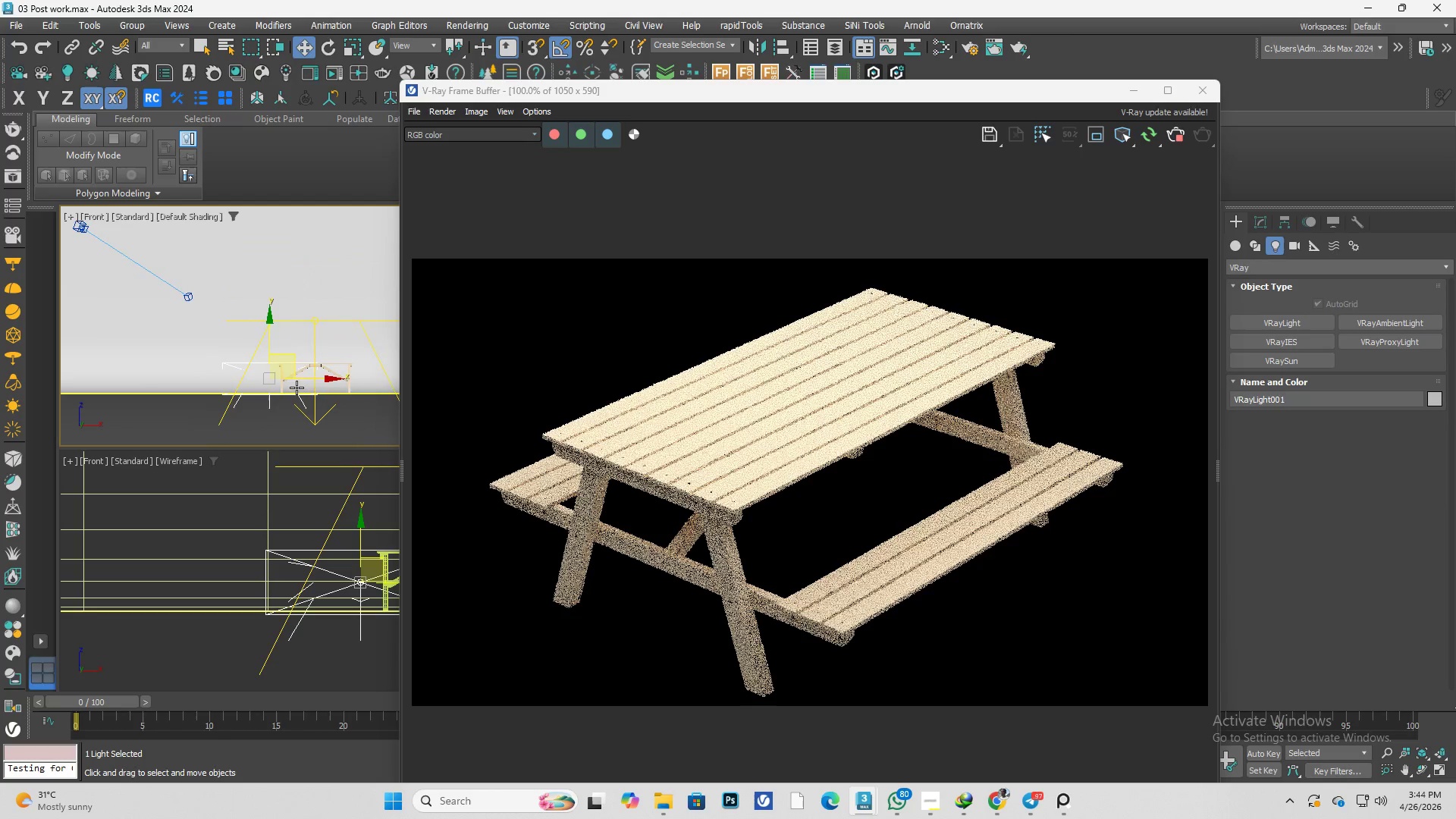 
key(T)
 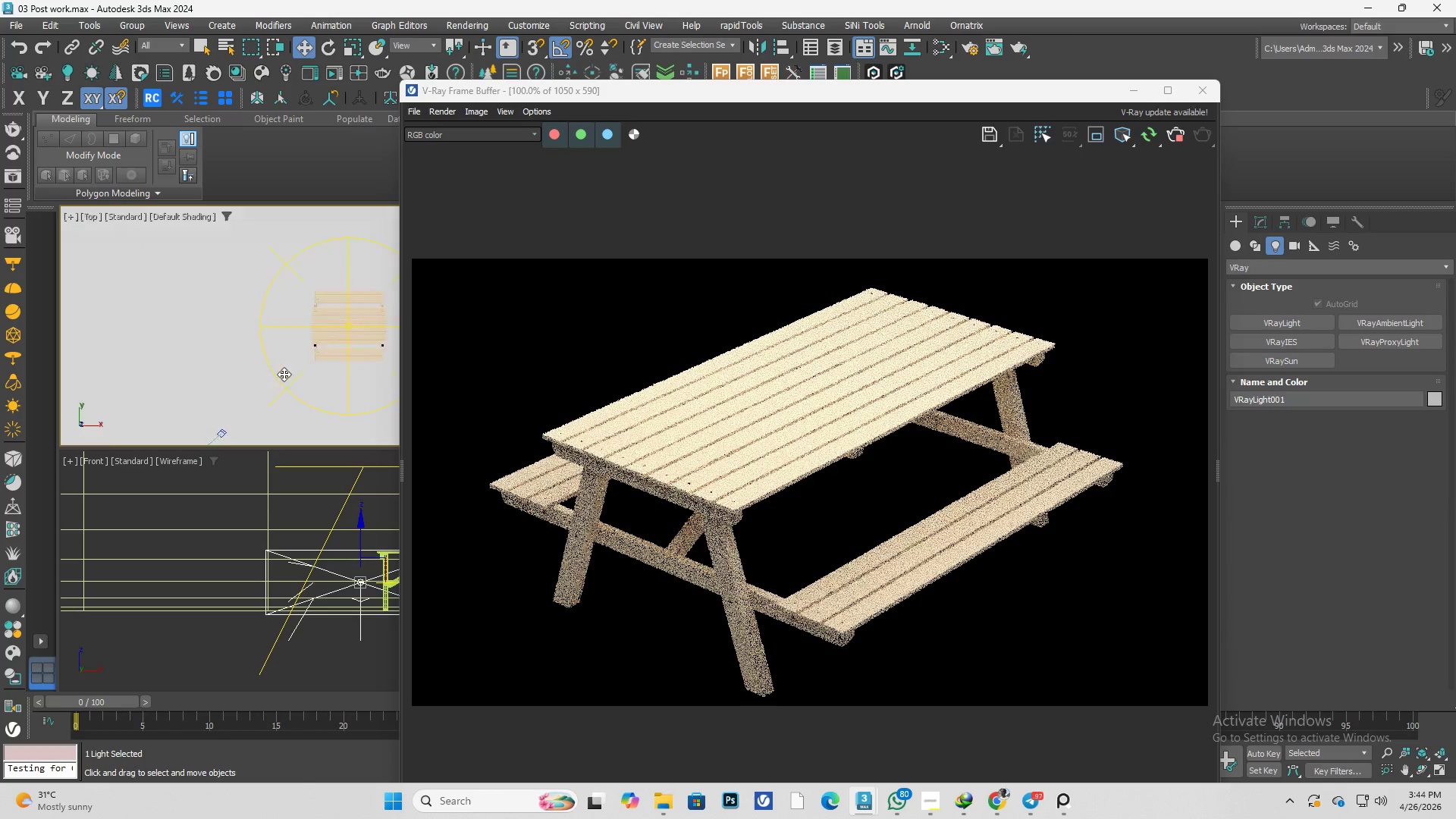 
scroll: coordinate [292, 383], scroll_direction: down, amount: 3.0
 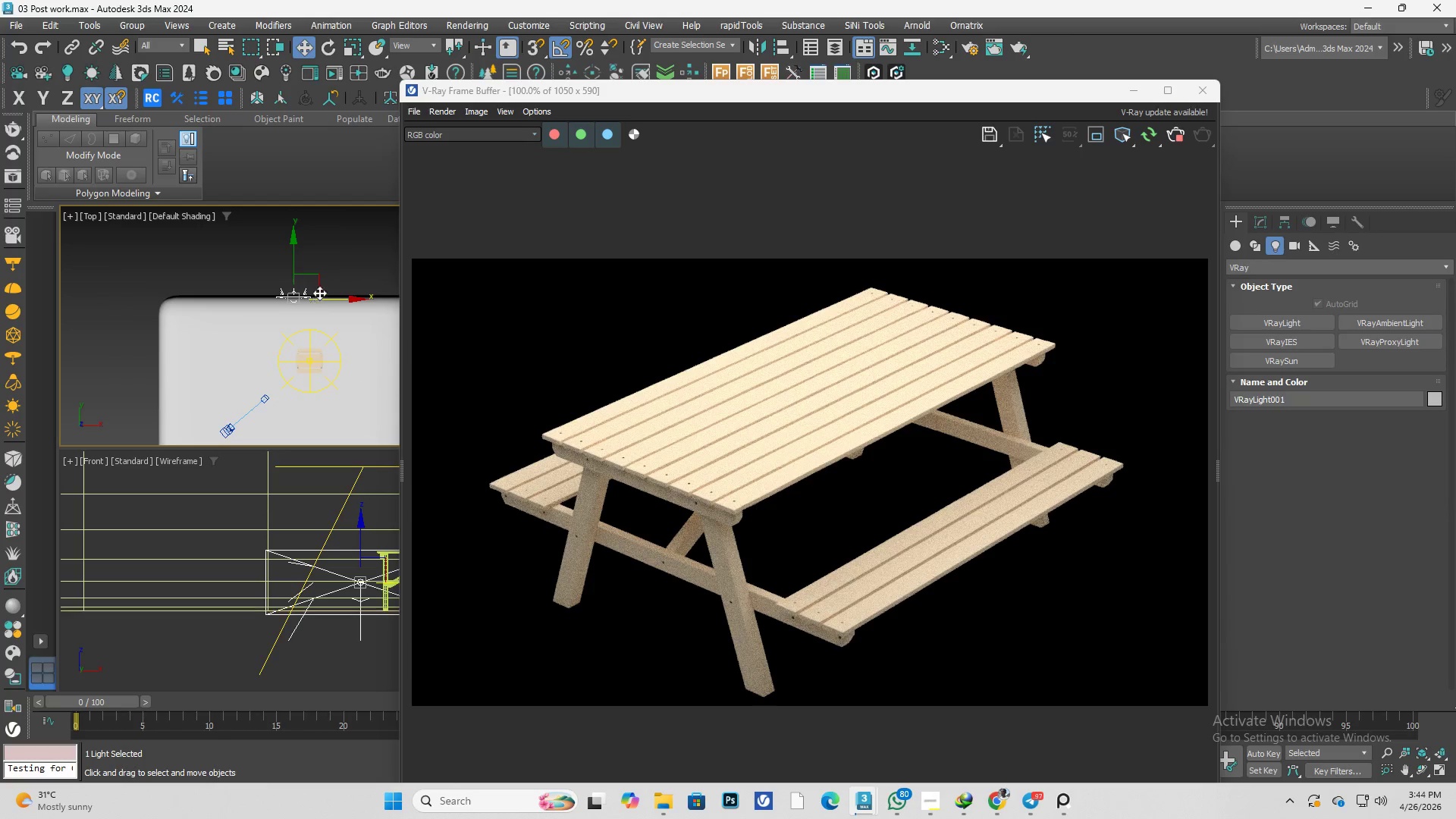 
left_click_drag(start_coordinate=[319, 279], to_coordinate=[287, 378])
 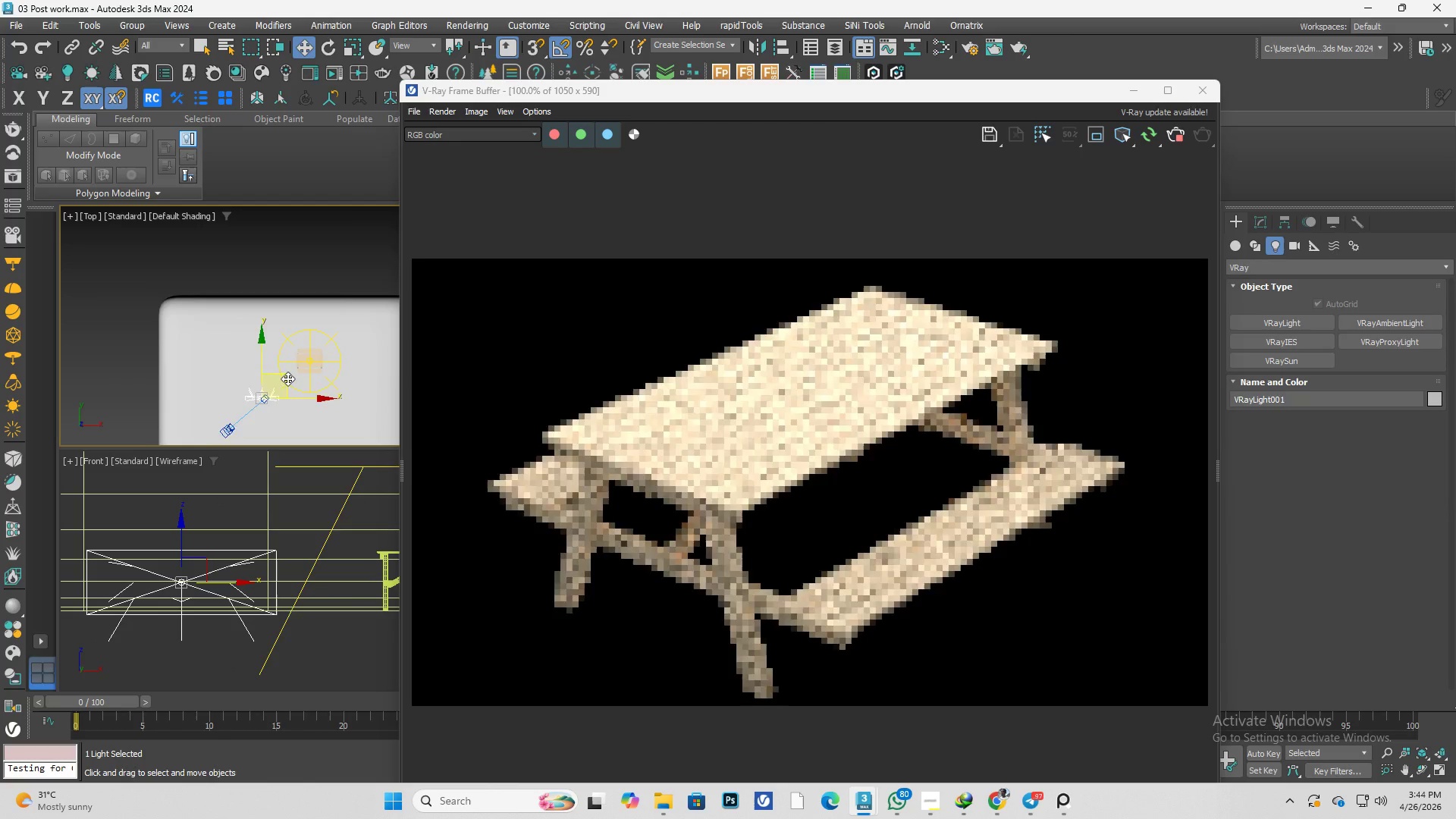 
key(E)
 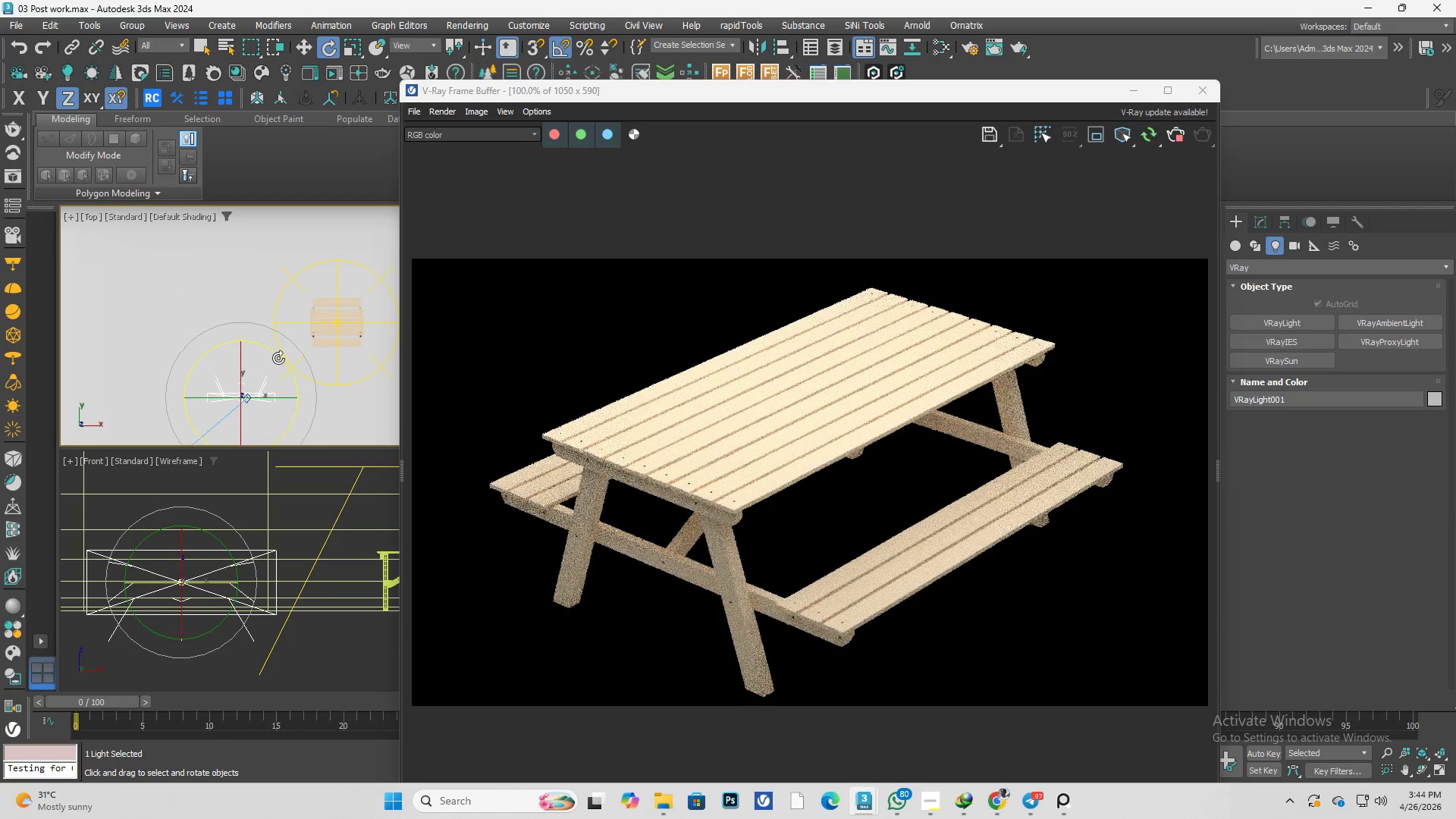 
scroll: coordinate [273, 404], scroll_direction: up, amount: 2.0
 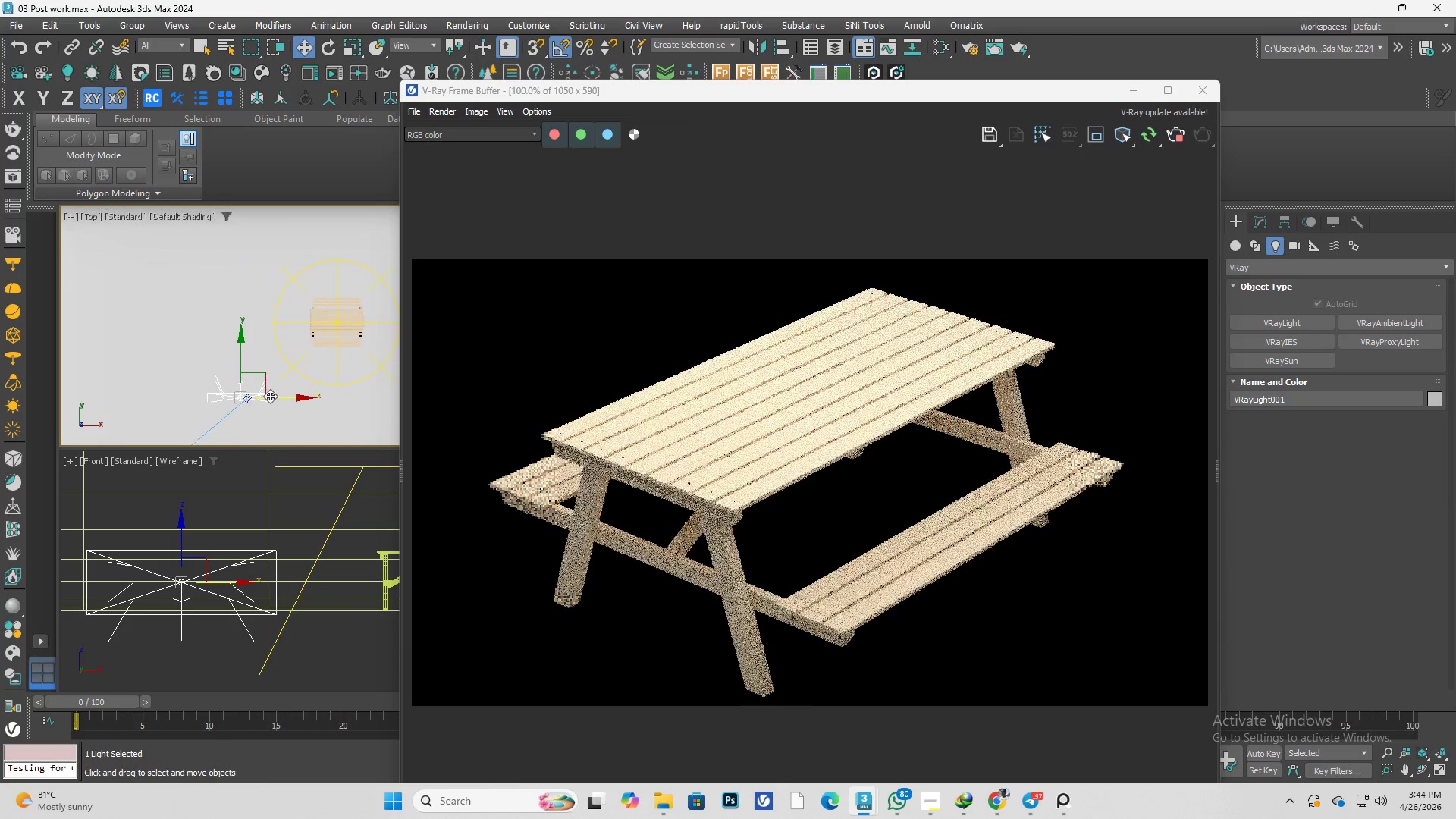 
left_click_drag(start_coordinate=[276, 353], to_coordinate=[309, 377])
 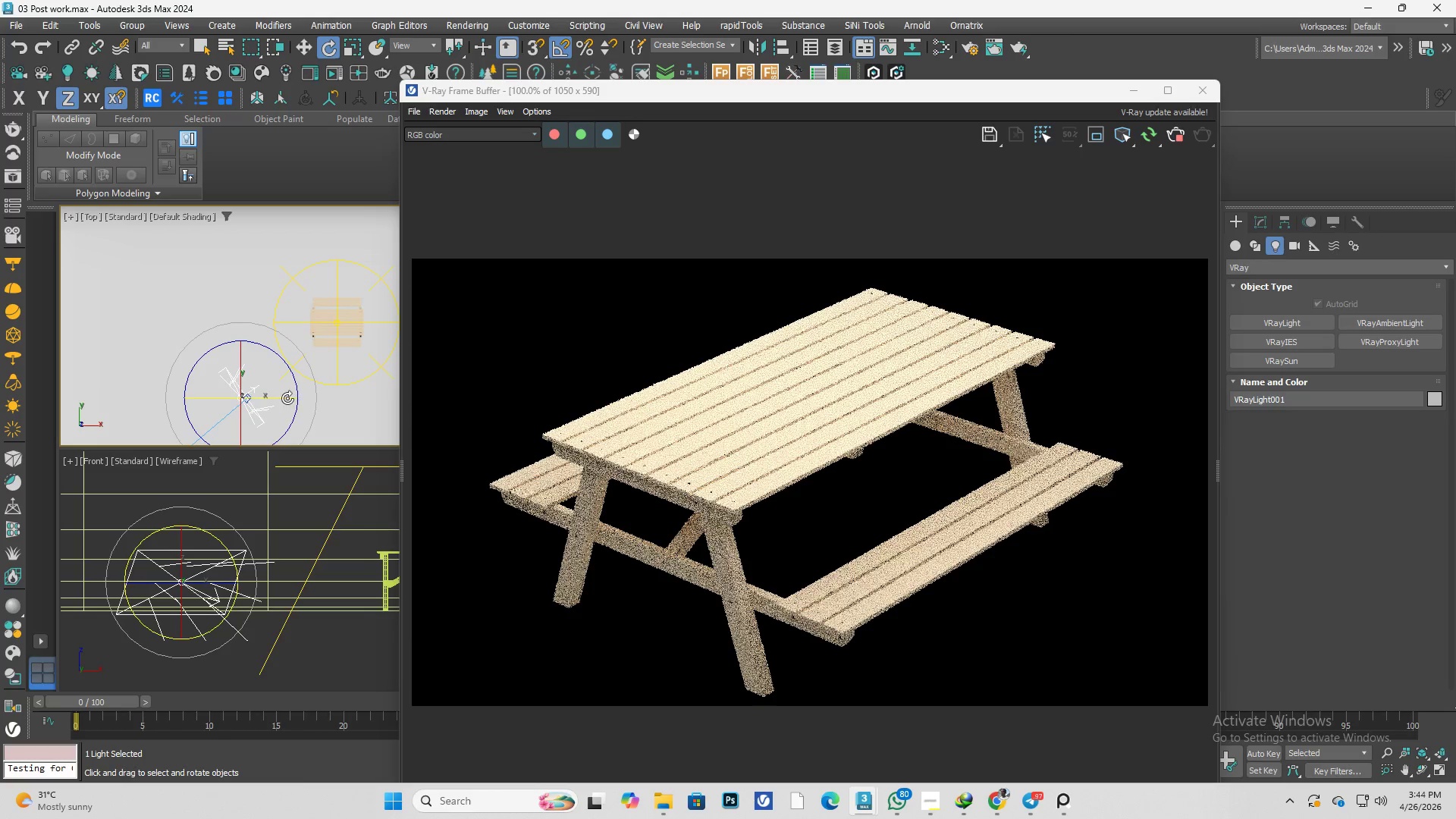 
key(W)
 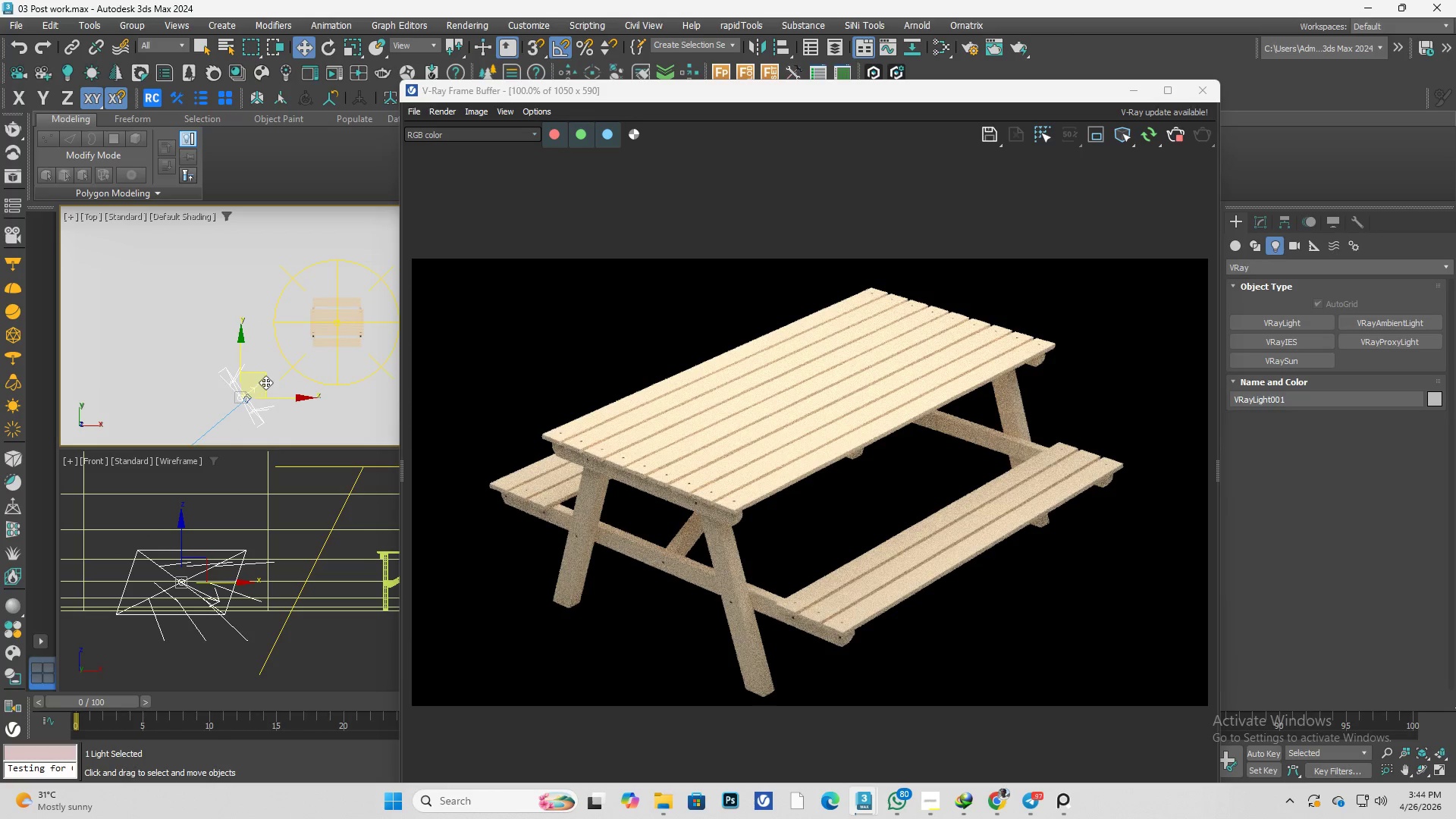 
left_click_drag(start_coordinate=[265, 380], to_coordinate=[266, 342])
 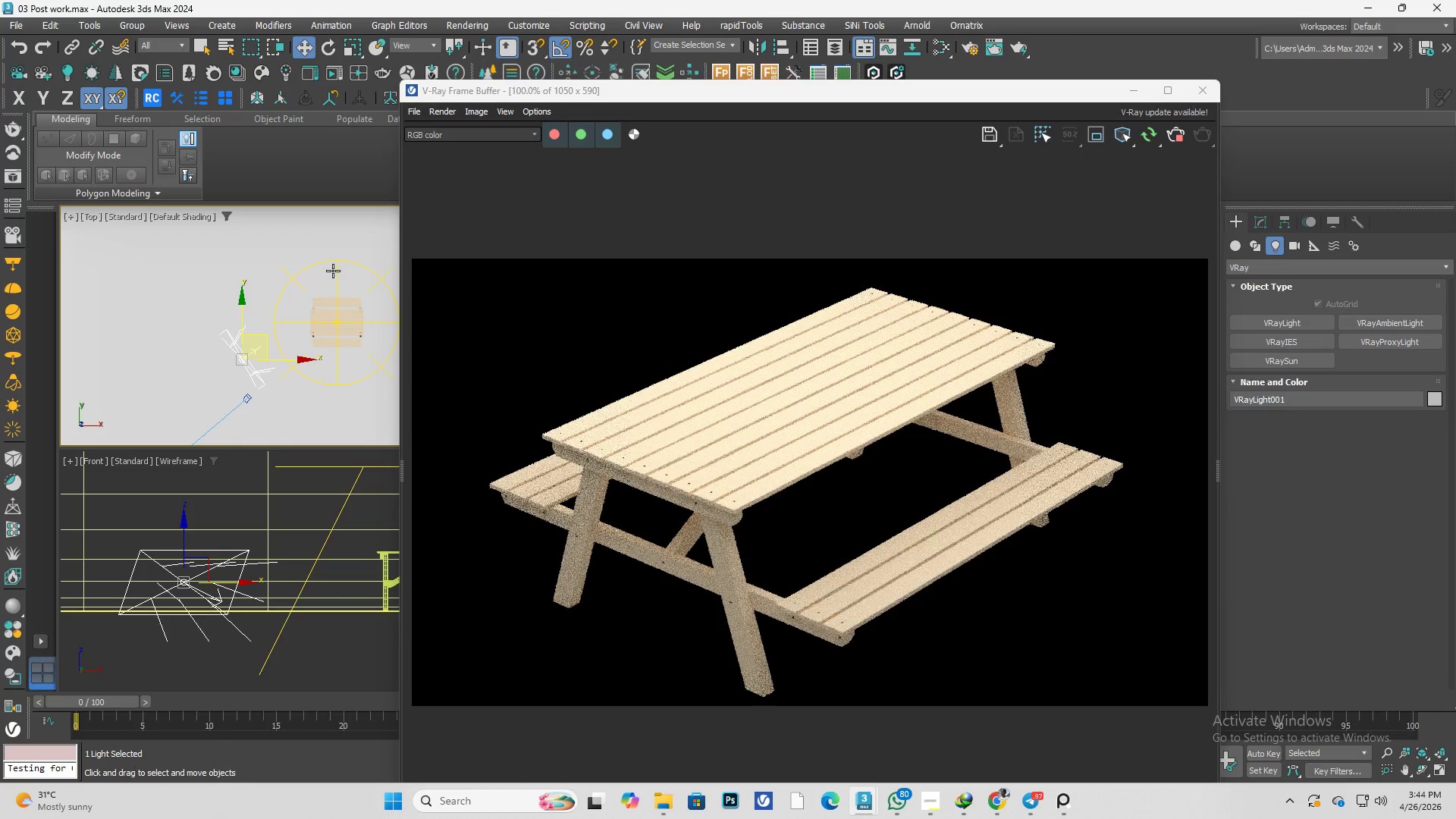 
left_click([335, 268])
 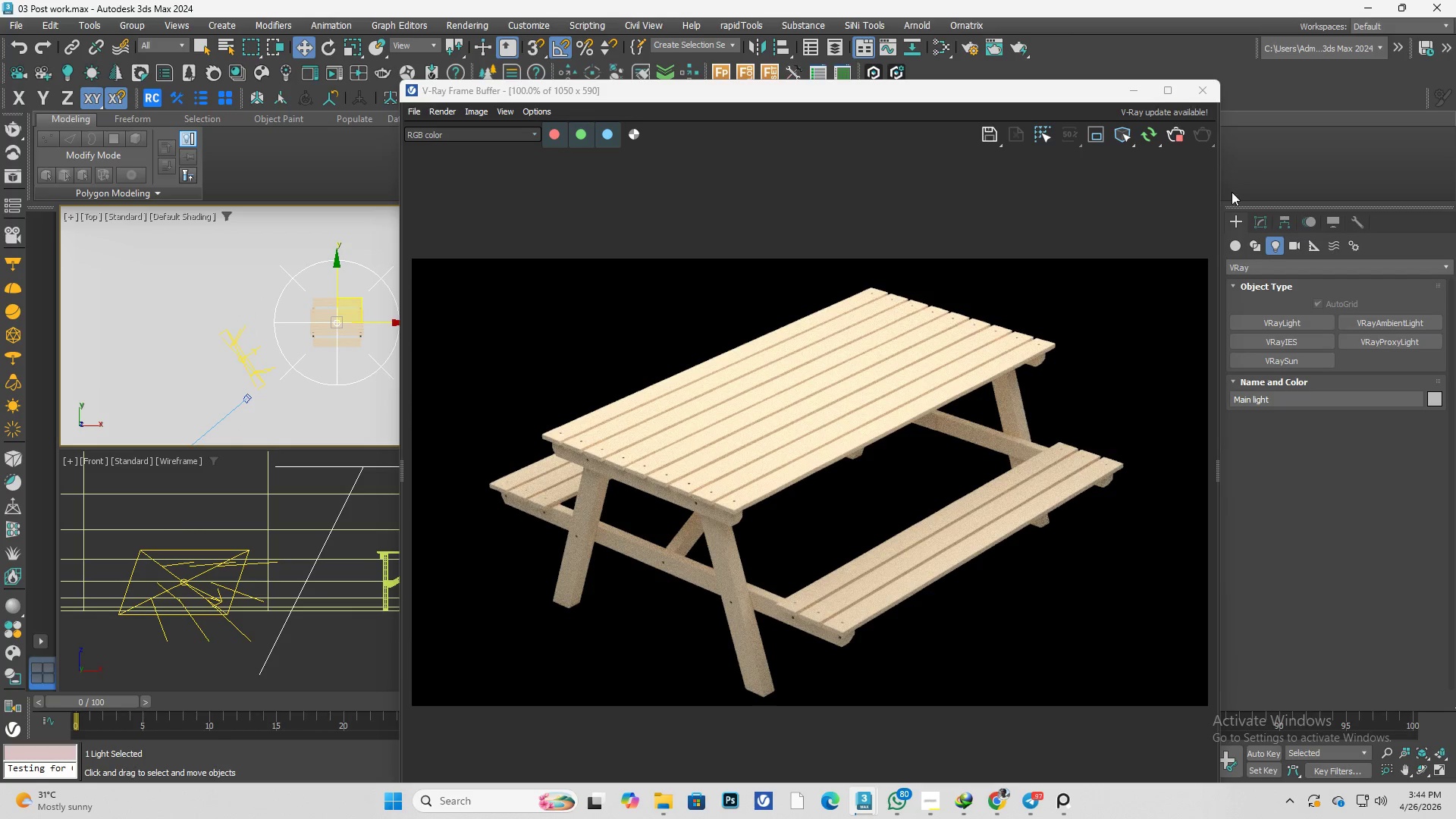 
left_click([1260, 221])
 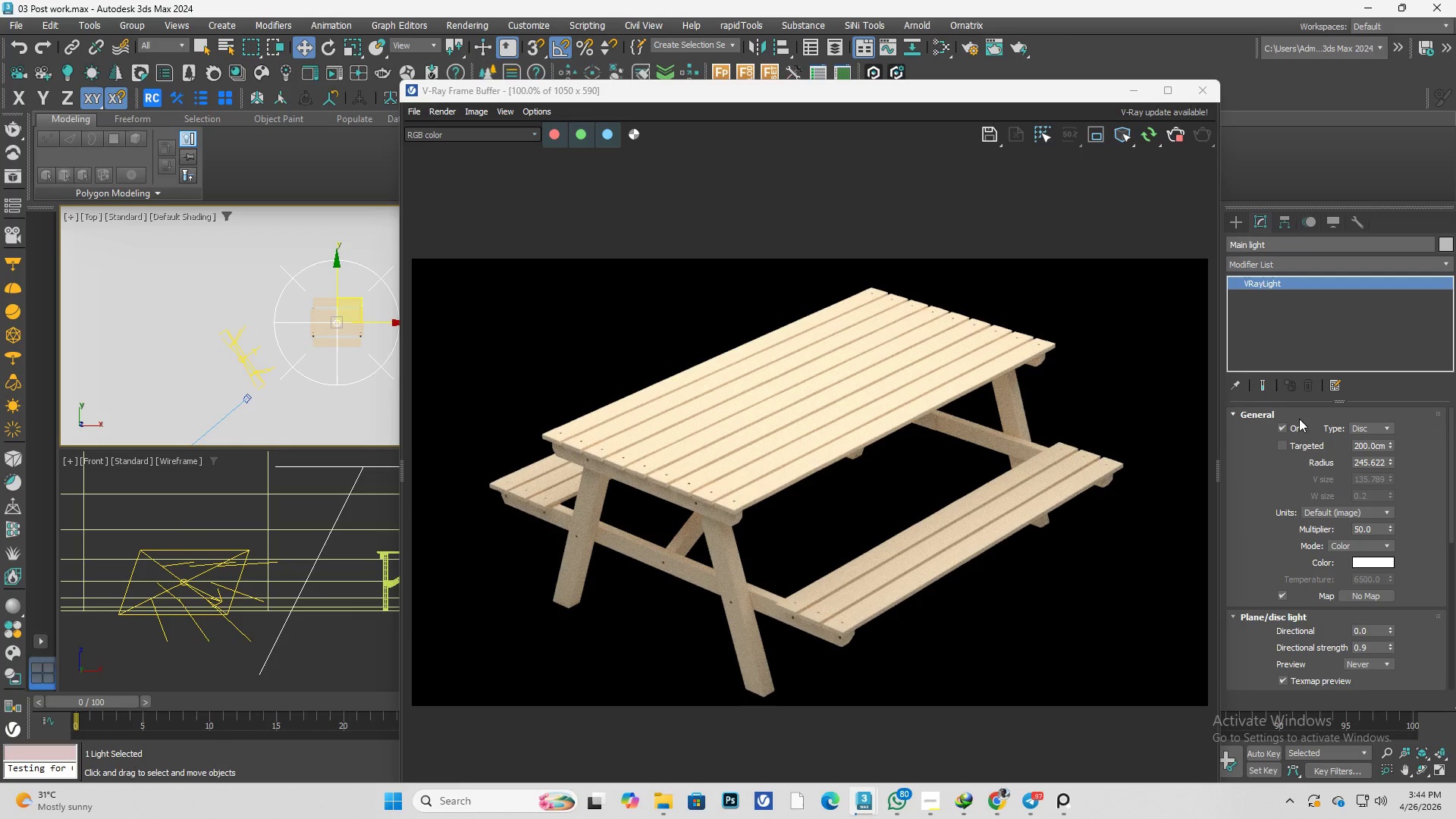 
left_click([1294, 424])
 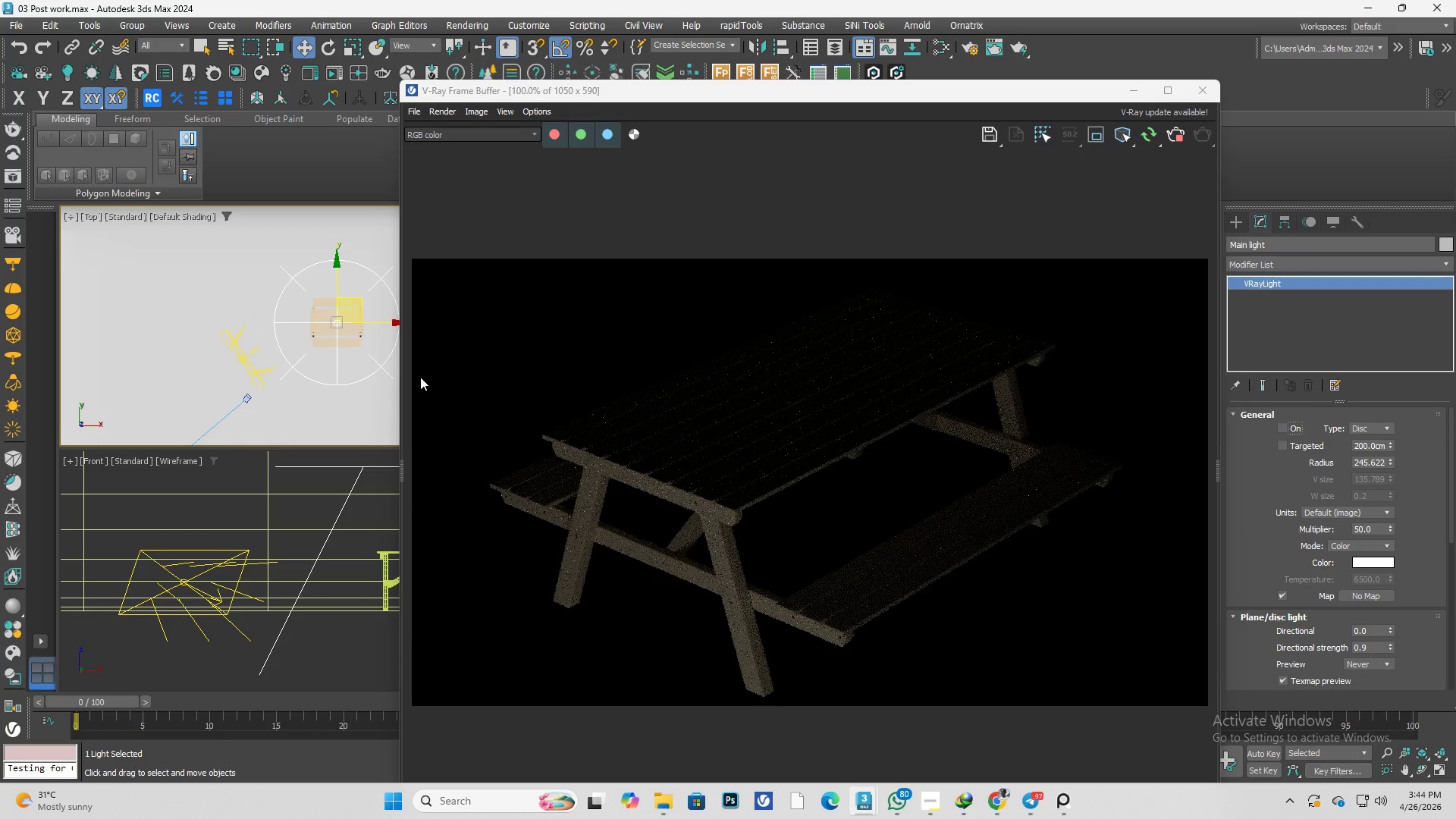 
scroll: coordinate [259, 373], scroll_direction: up, amount: 2.0
 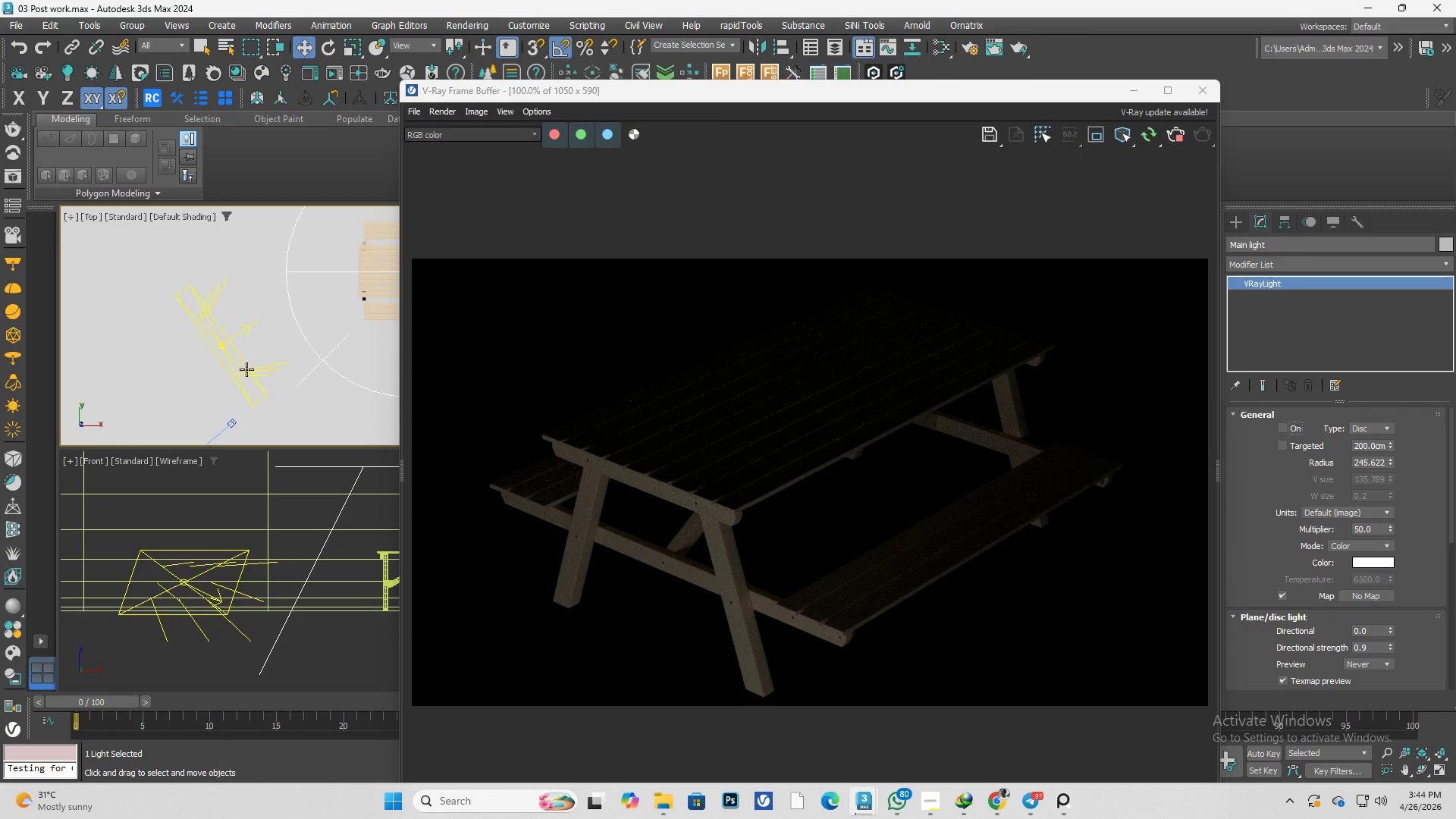 
left_click([247, 368])
 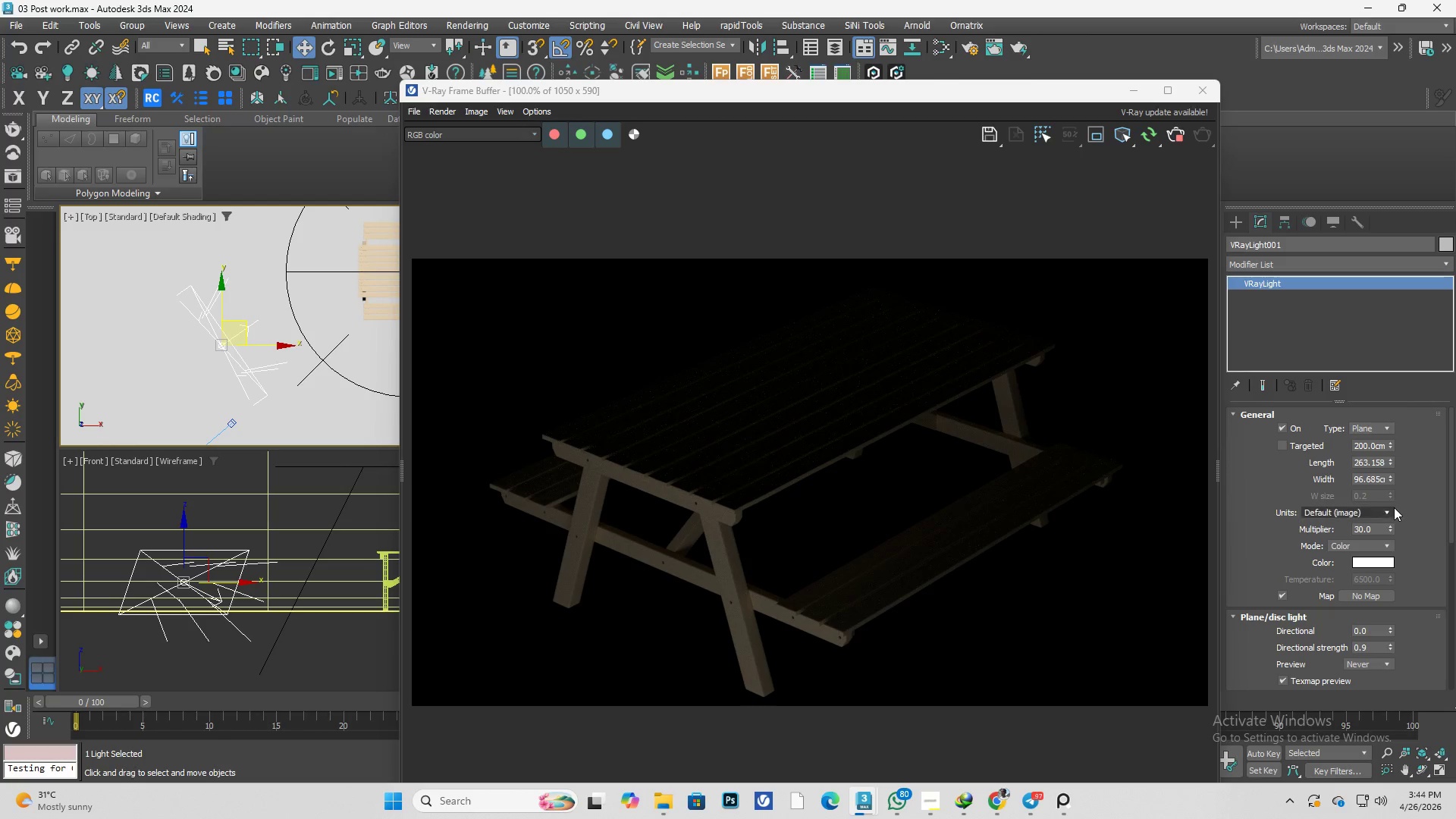 
left_click_drag(start_coordinate=[1389, 529], to_coordinate=[1389, 397])
 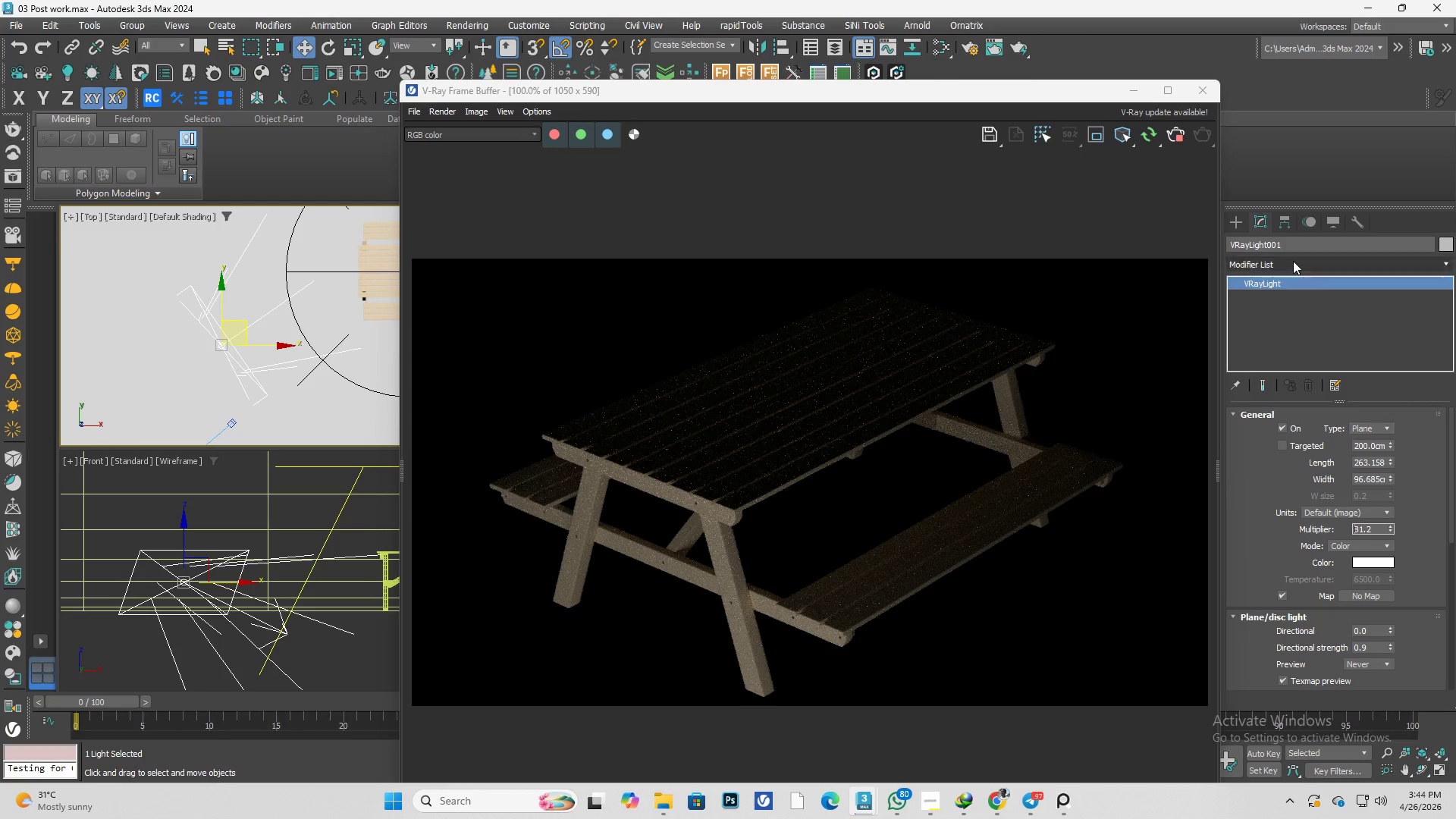 
left_click_drag(start_coordinate=[1284, 235], to_coordinate=[1249, 242])
 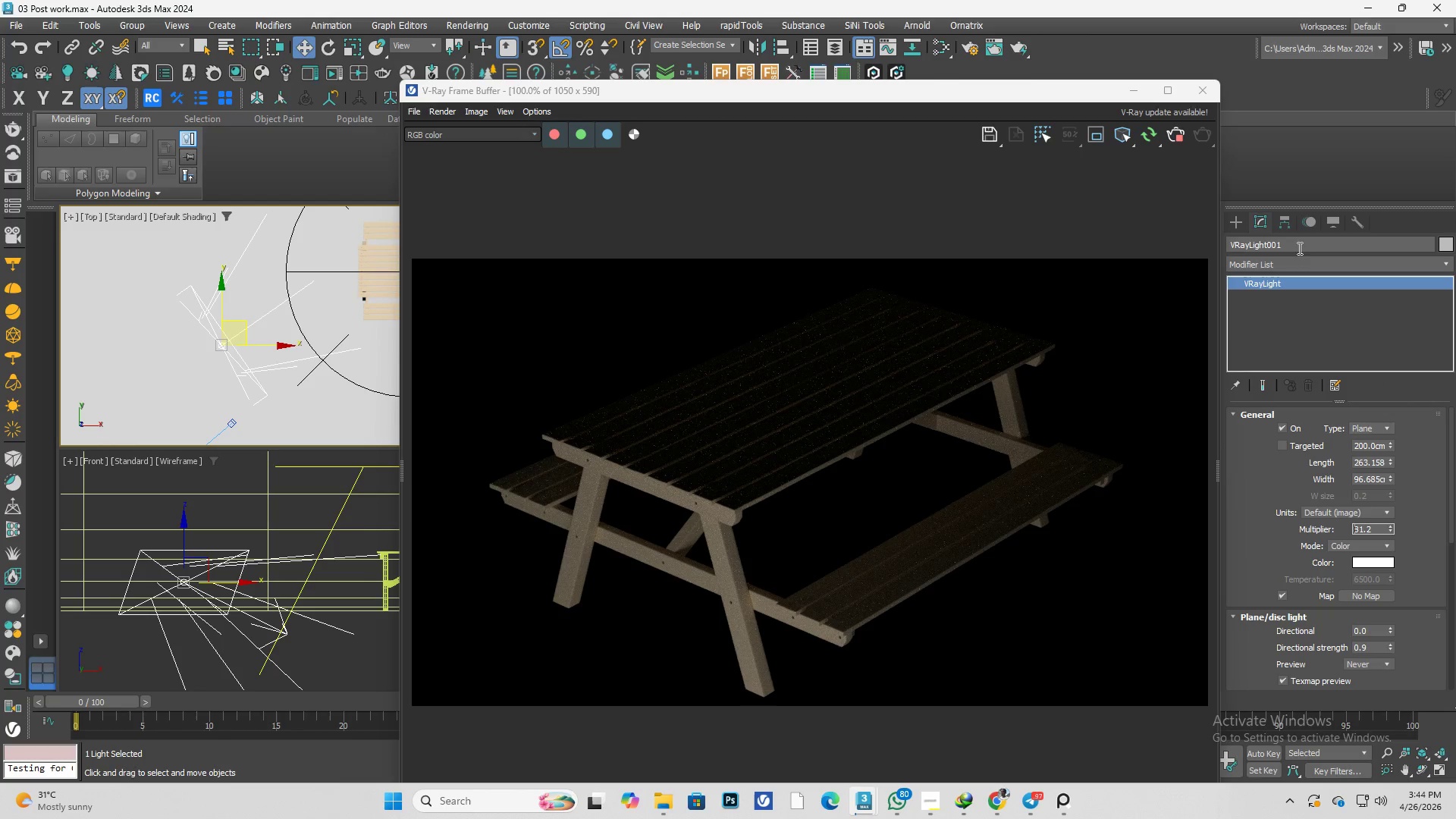 
left_click_drag(start_coordinate=[1300, 247], to_coordinate=[1186, 247])
 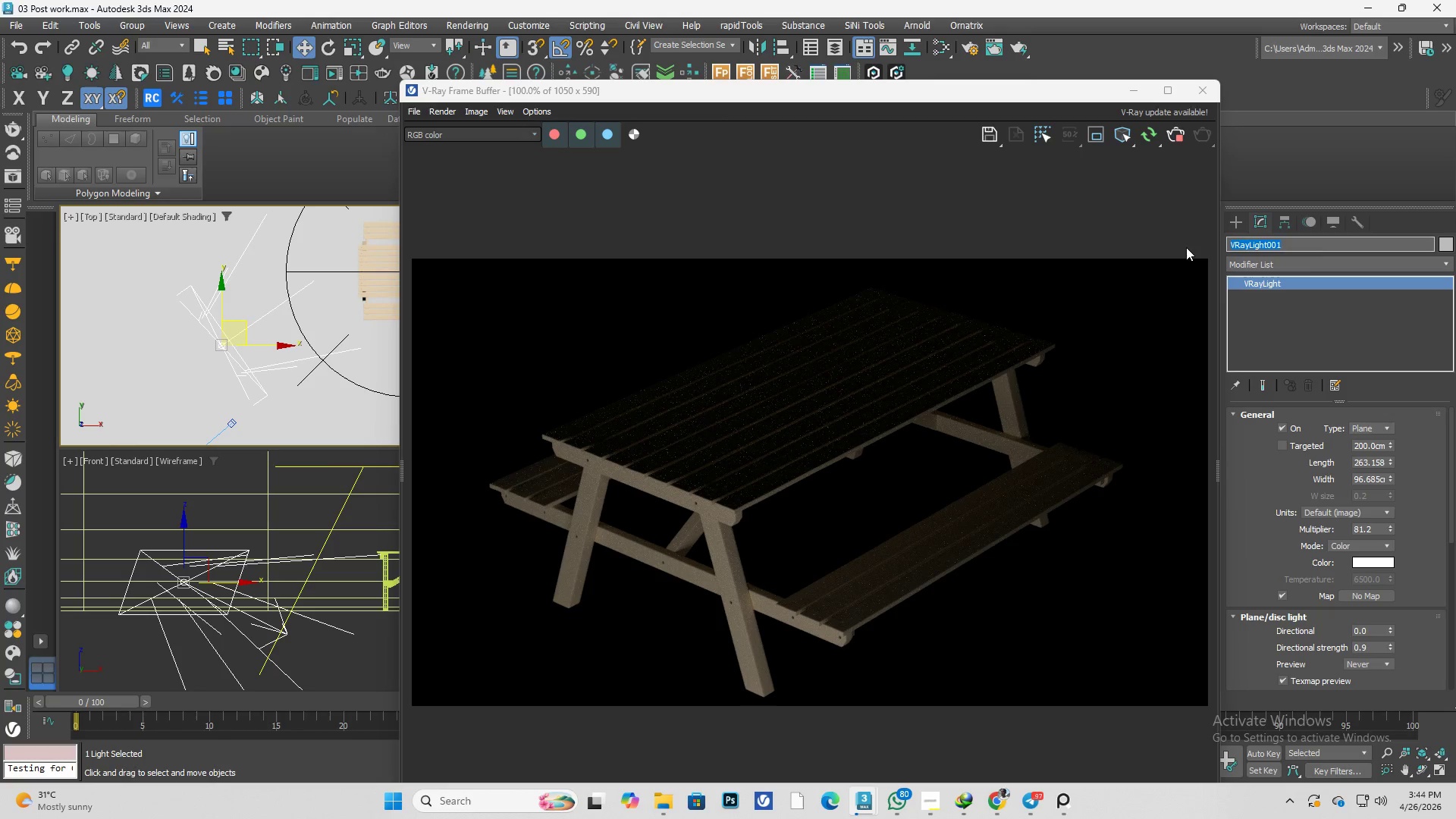 
key(Backspace)
type(Fill light)
 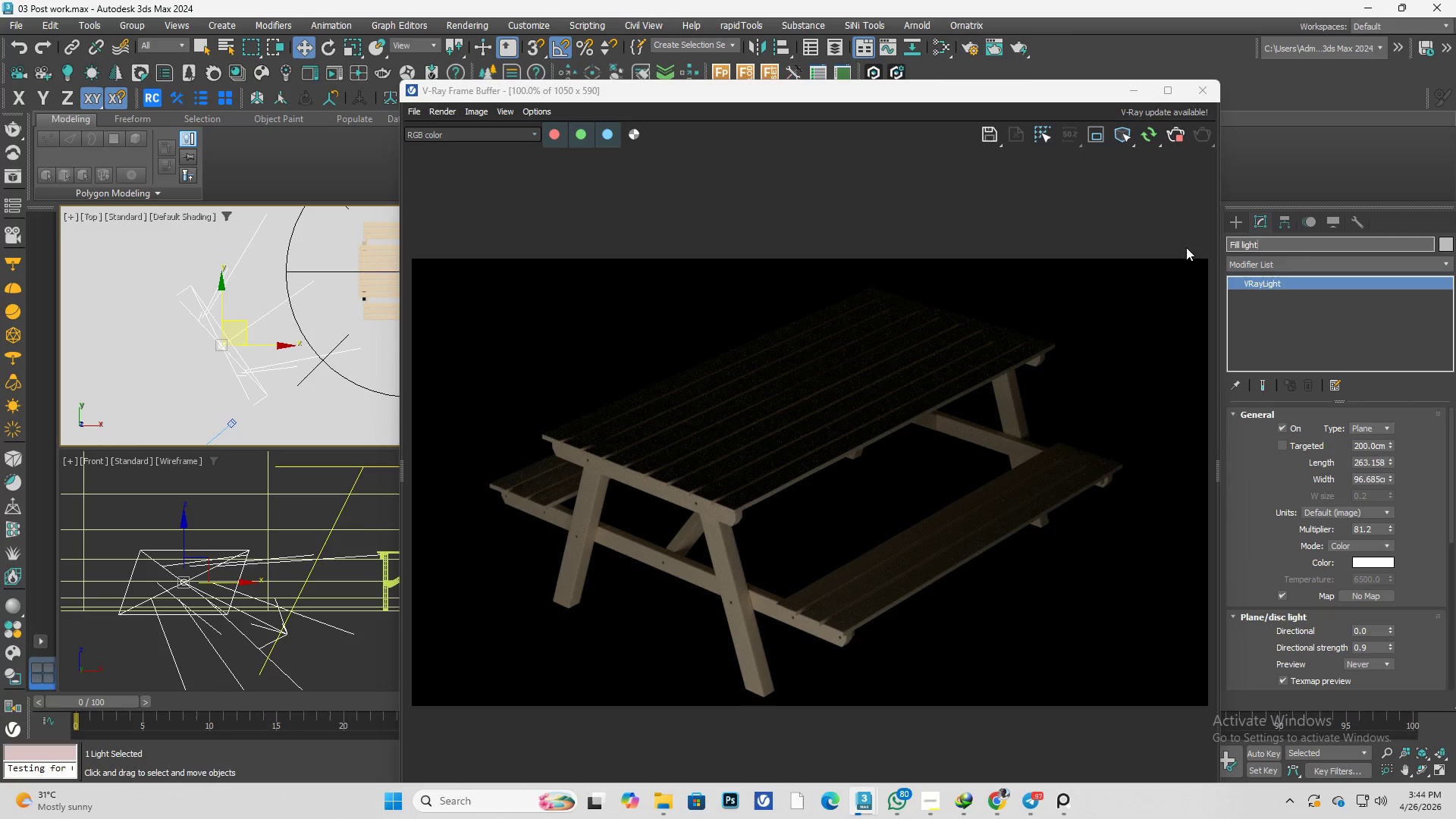 
left_click([313, 274])
 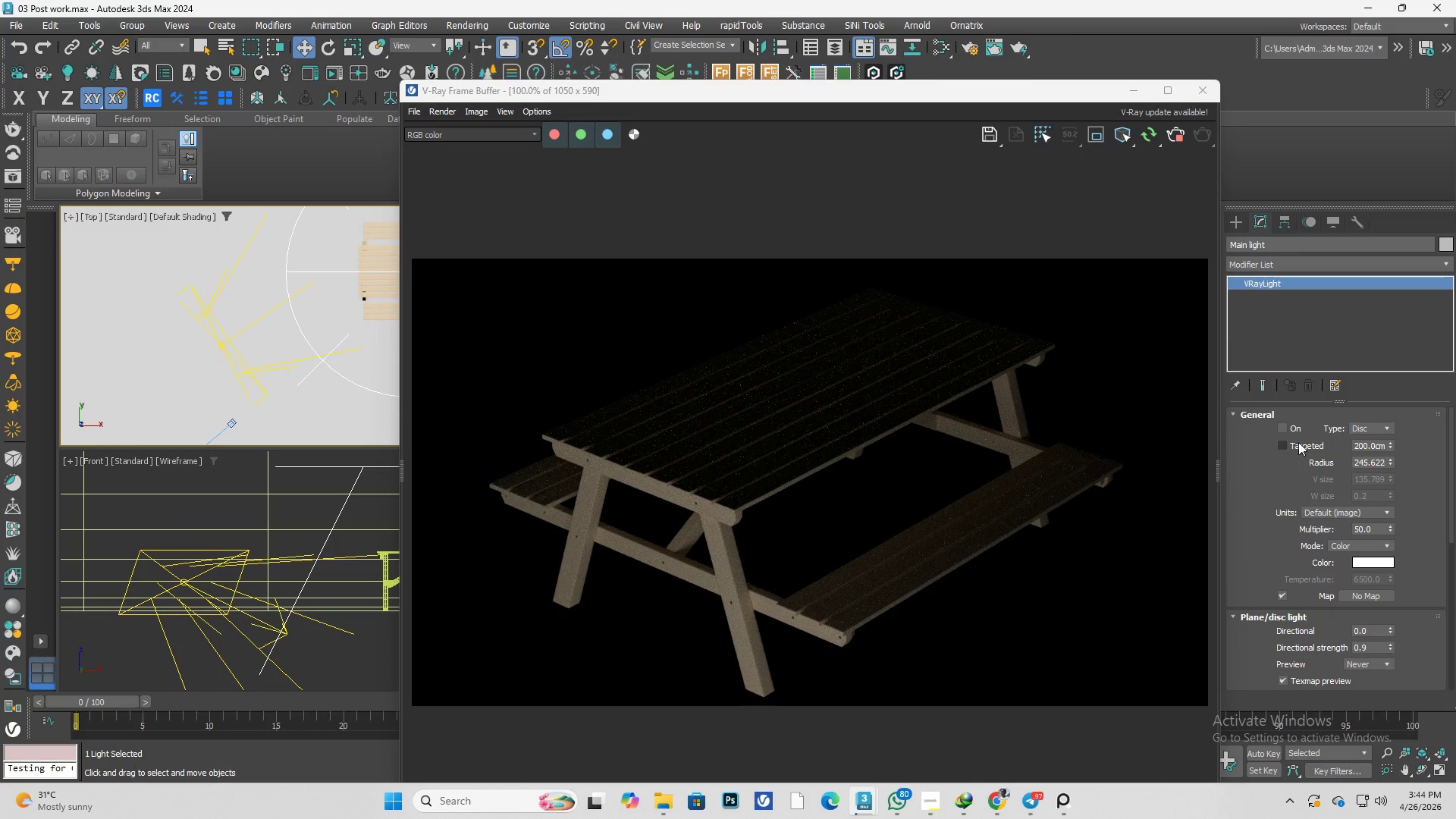 
left_click([1292, 428])
 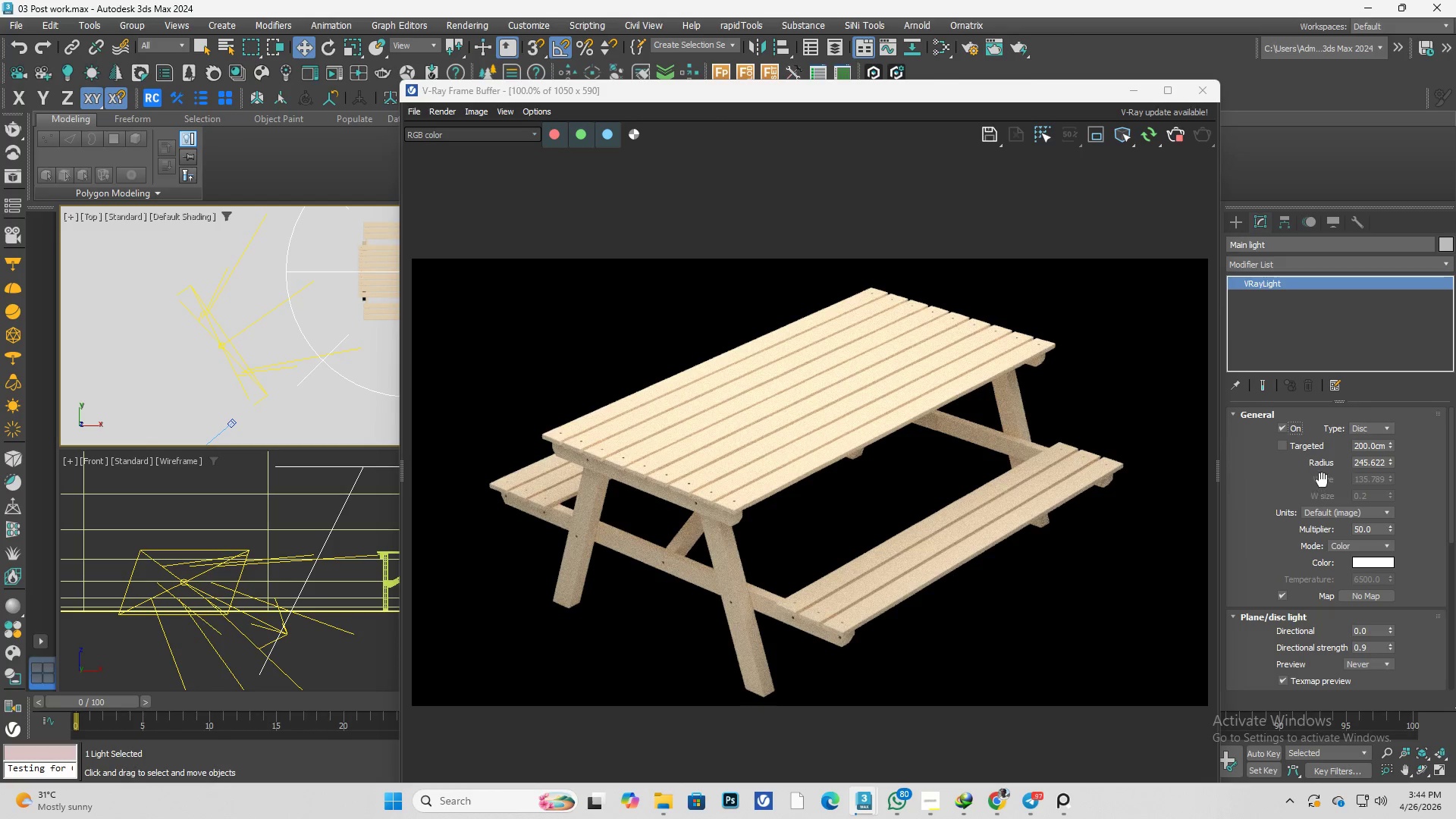 
left_click_drag(start_coordinate=[1370, 530], to_coordinate=[1335, 535])
 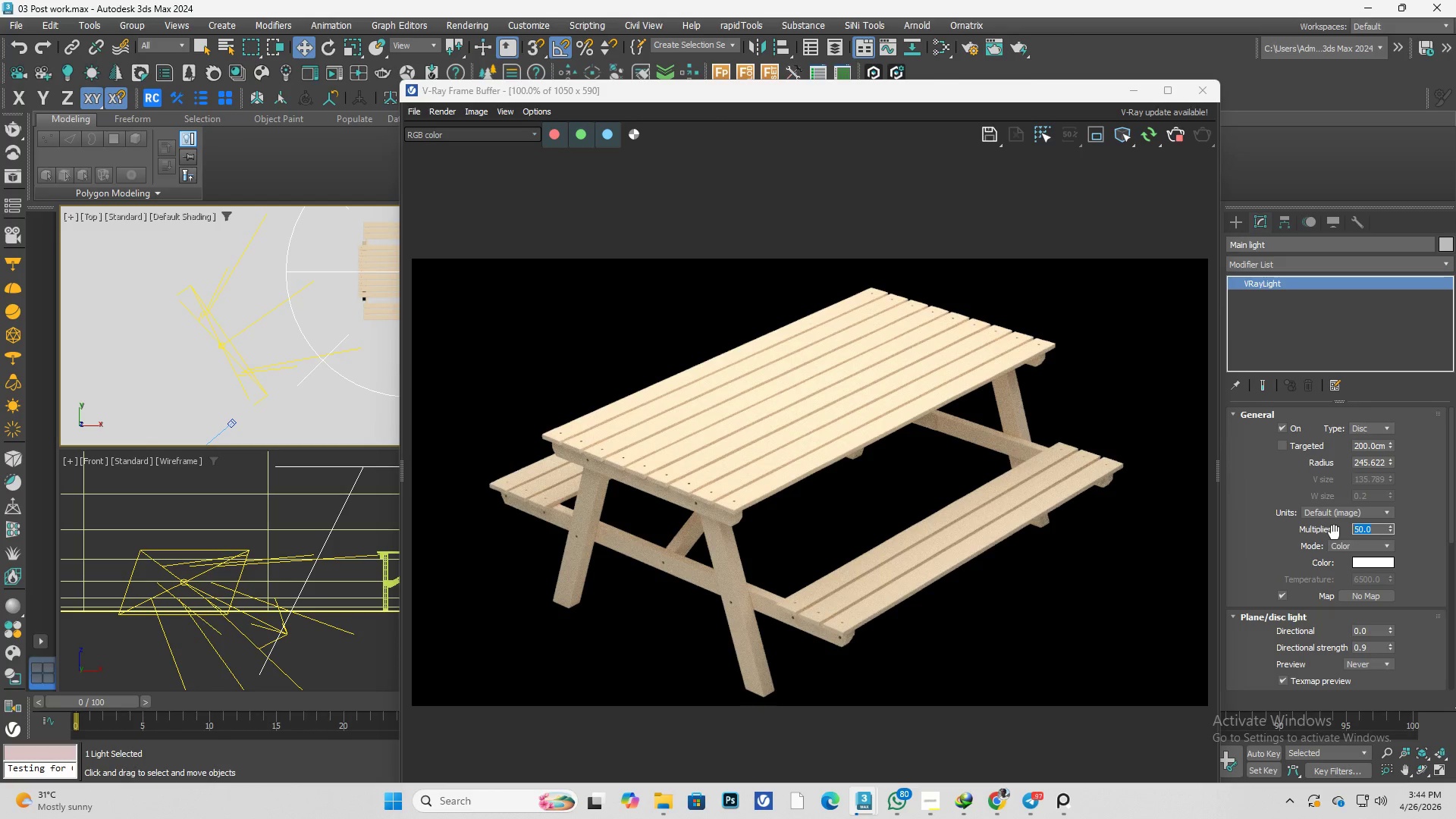 
key(Numpad4)
 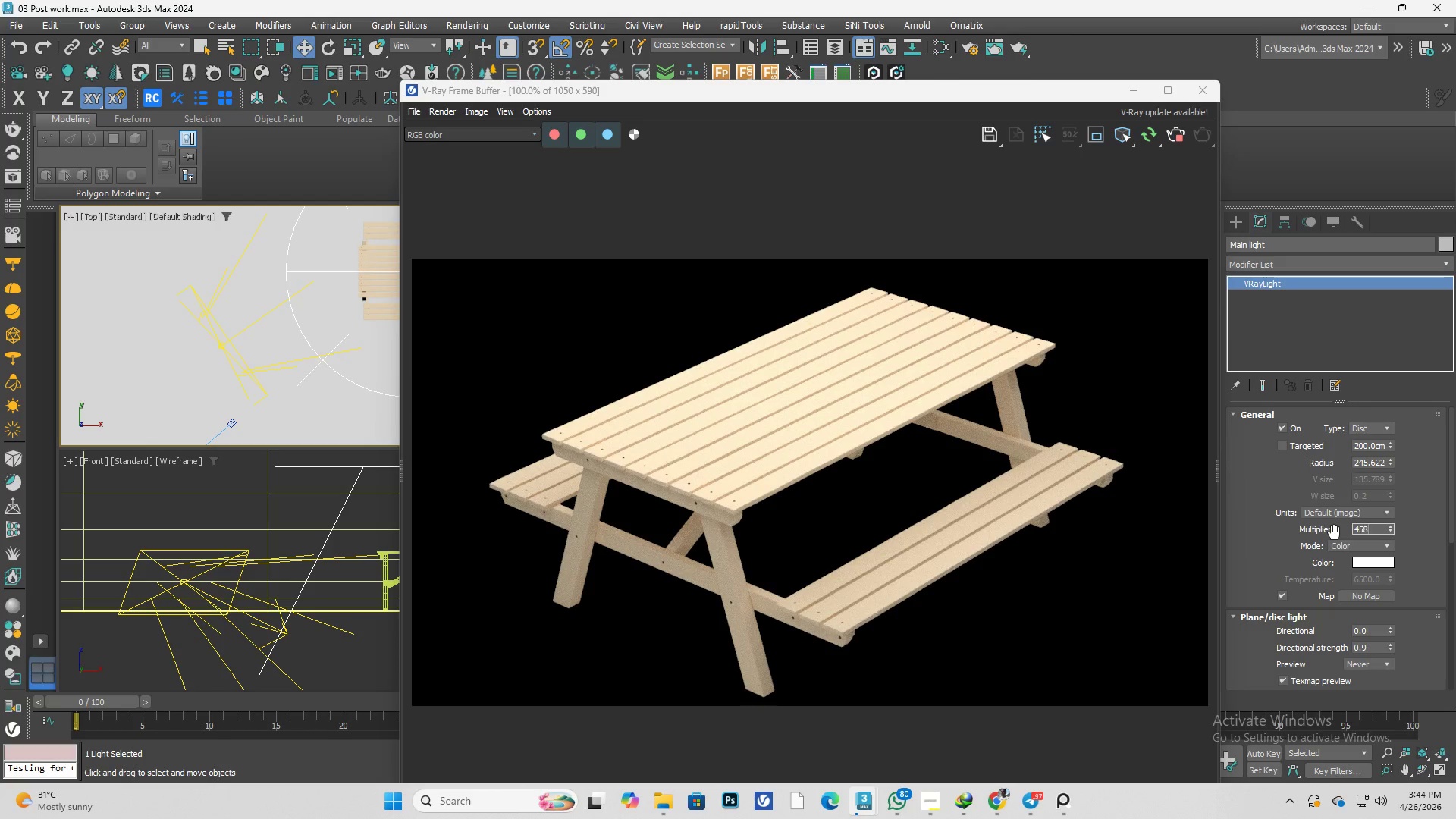 
key(Numpad5)
 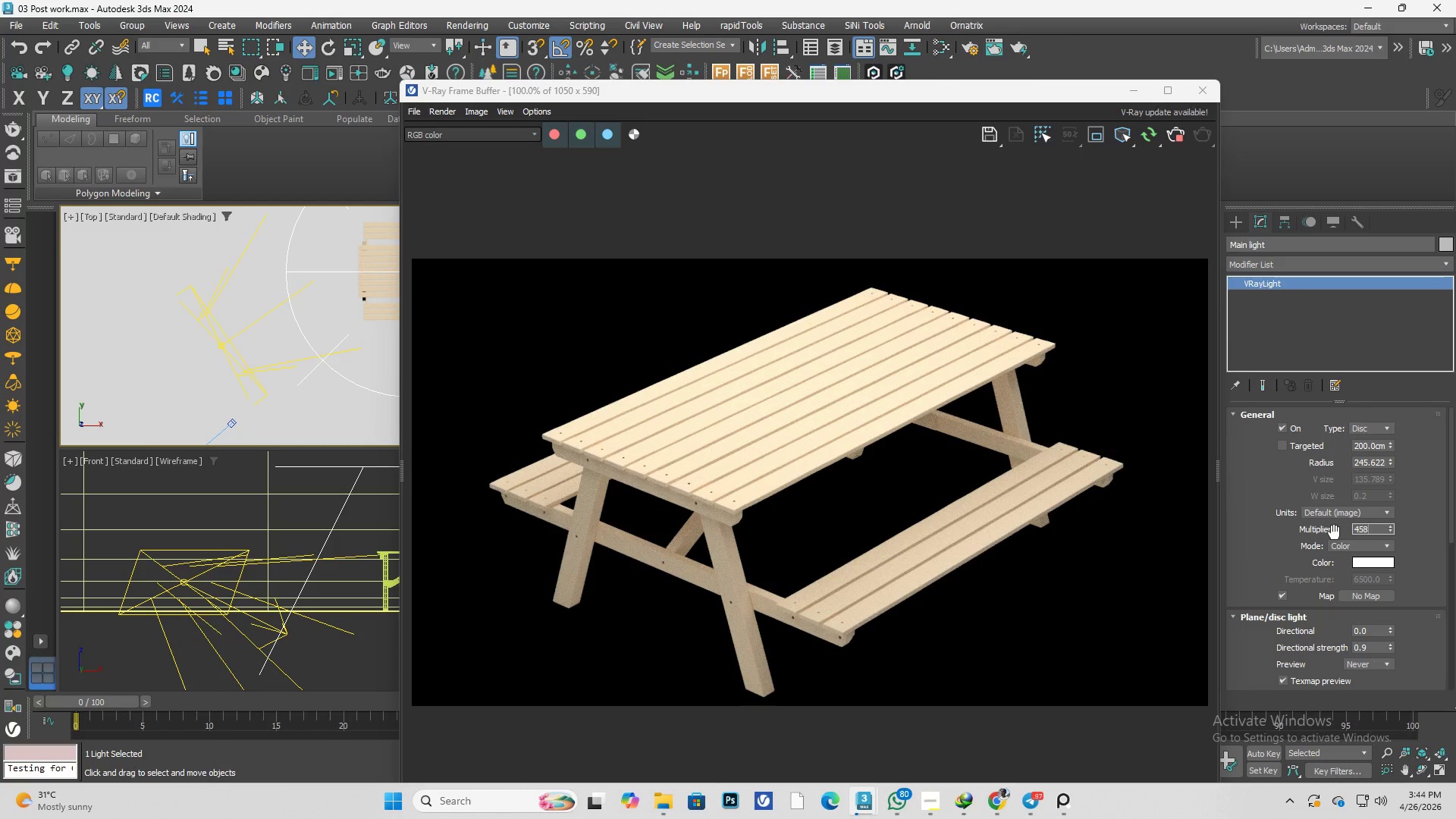 
key(Numpad8)
 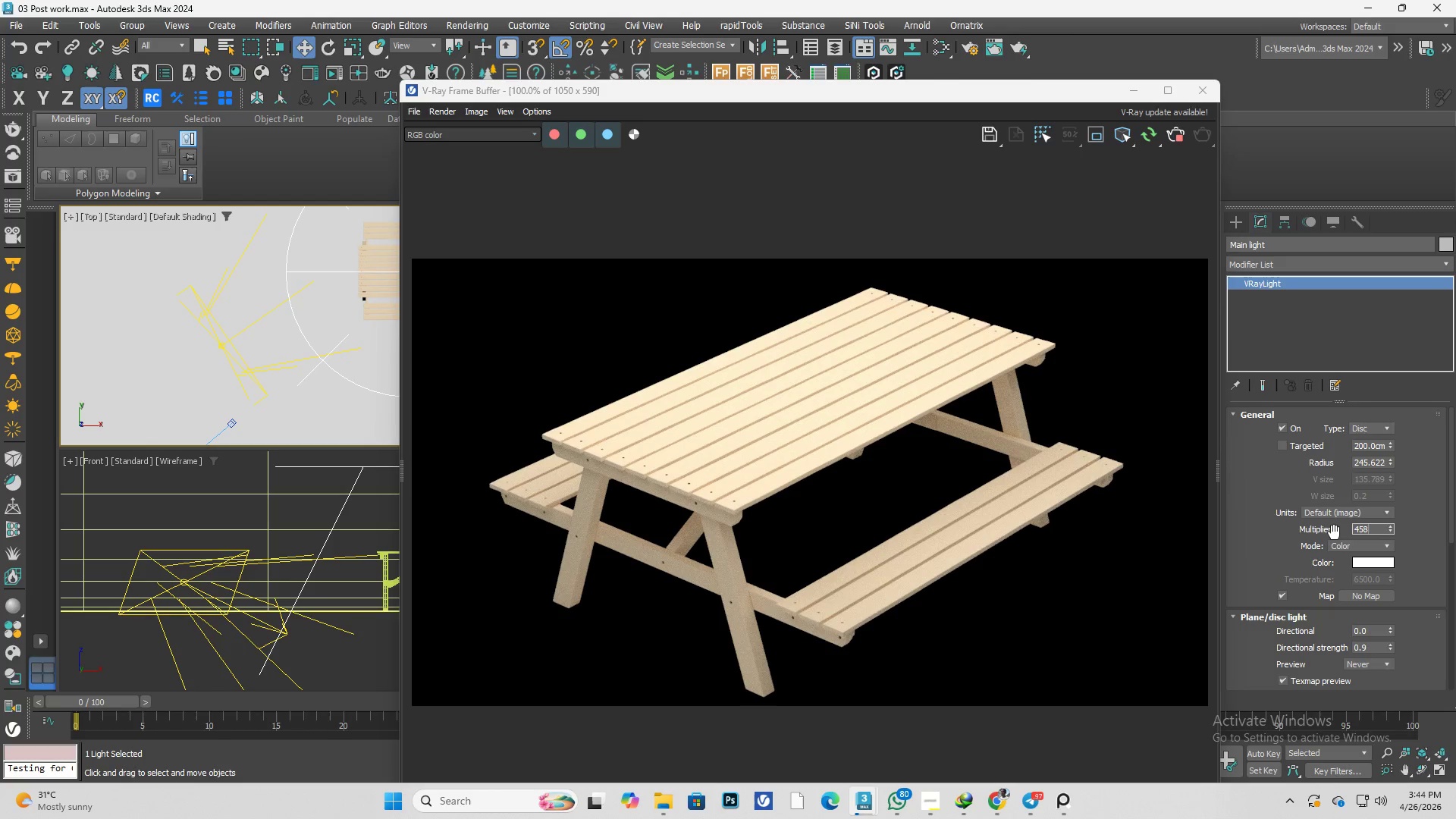 
key(Enter)
 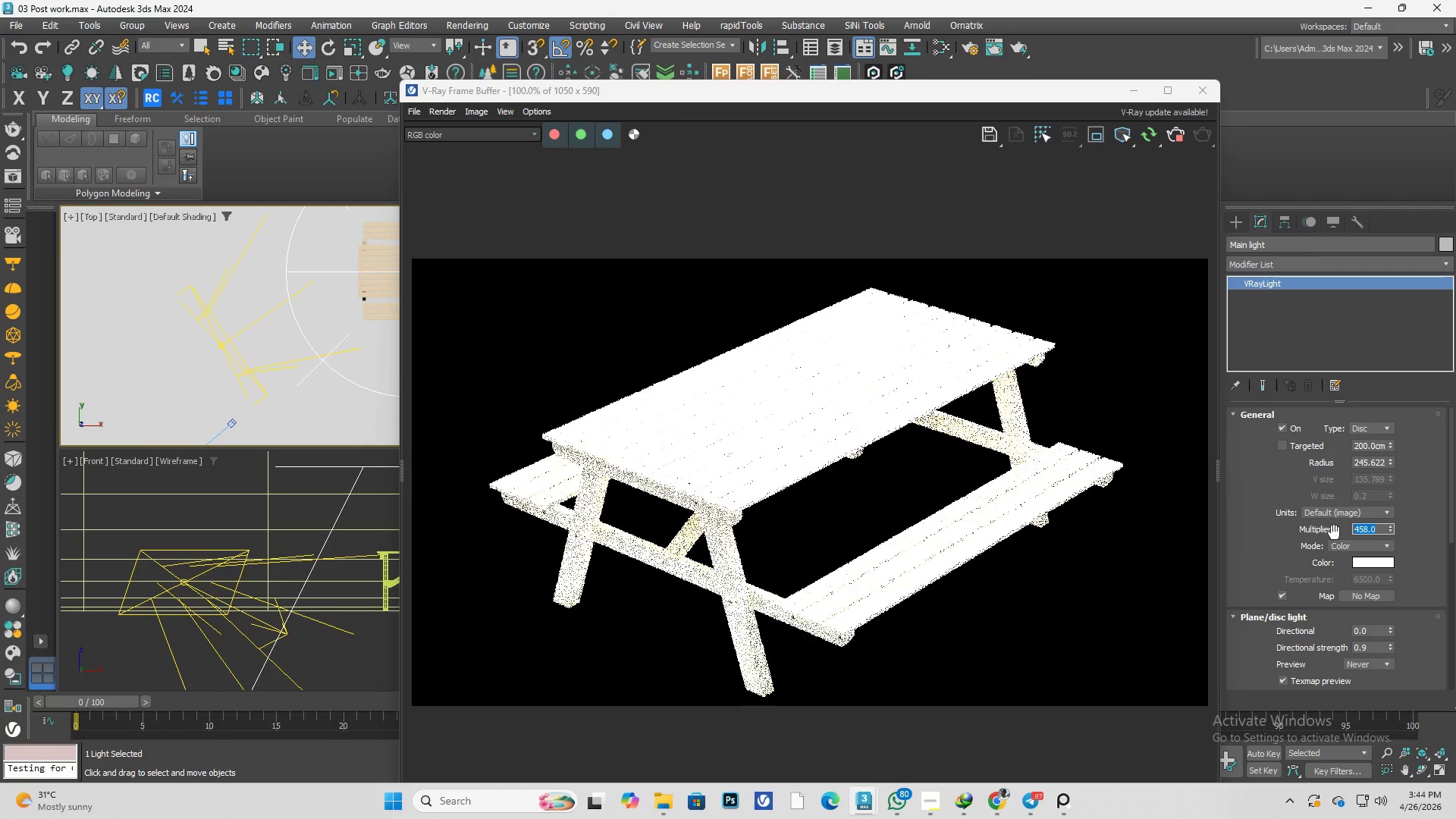 
key(Numpad4)
 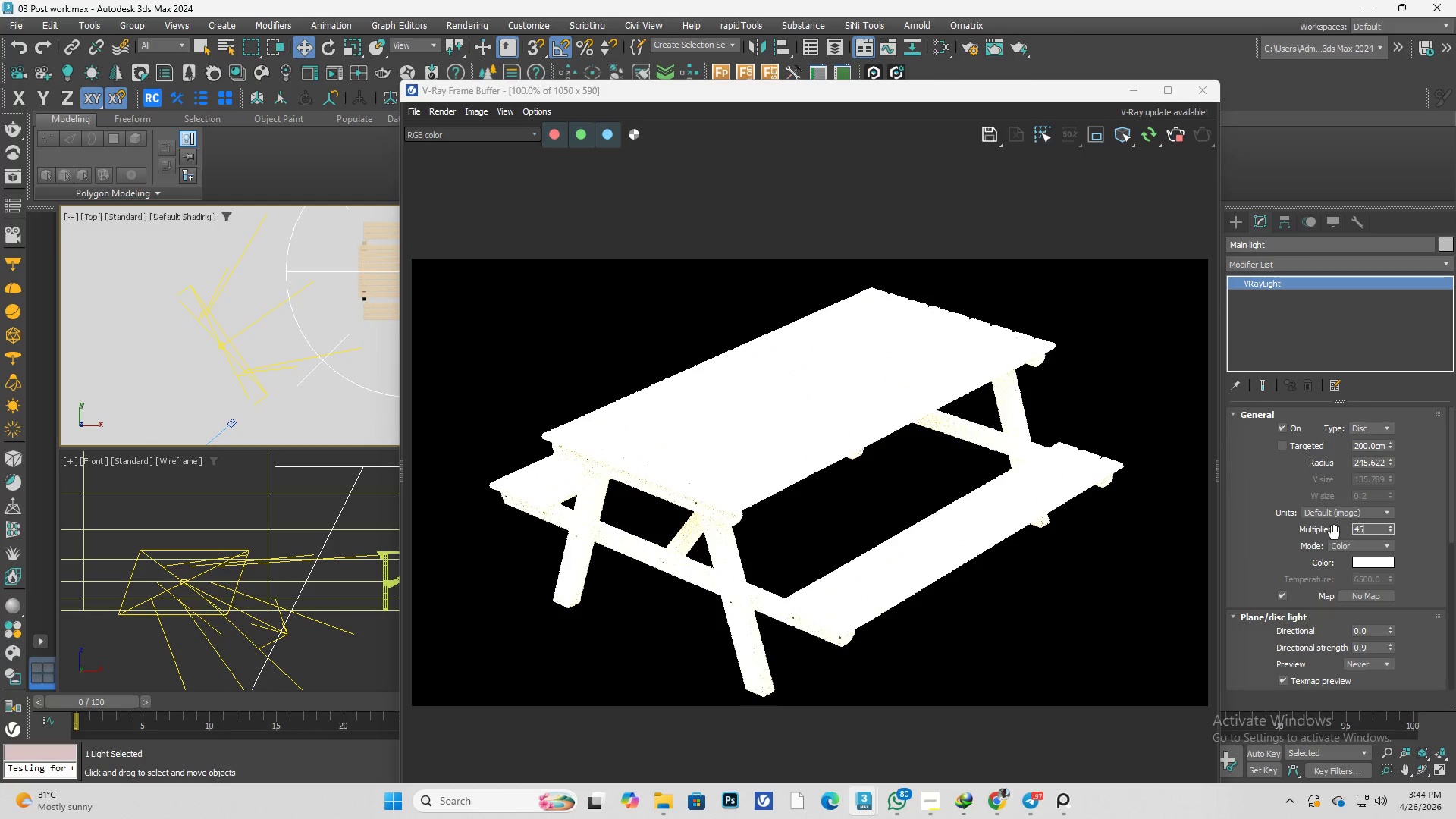 
key(Numpad5)
 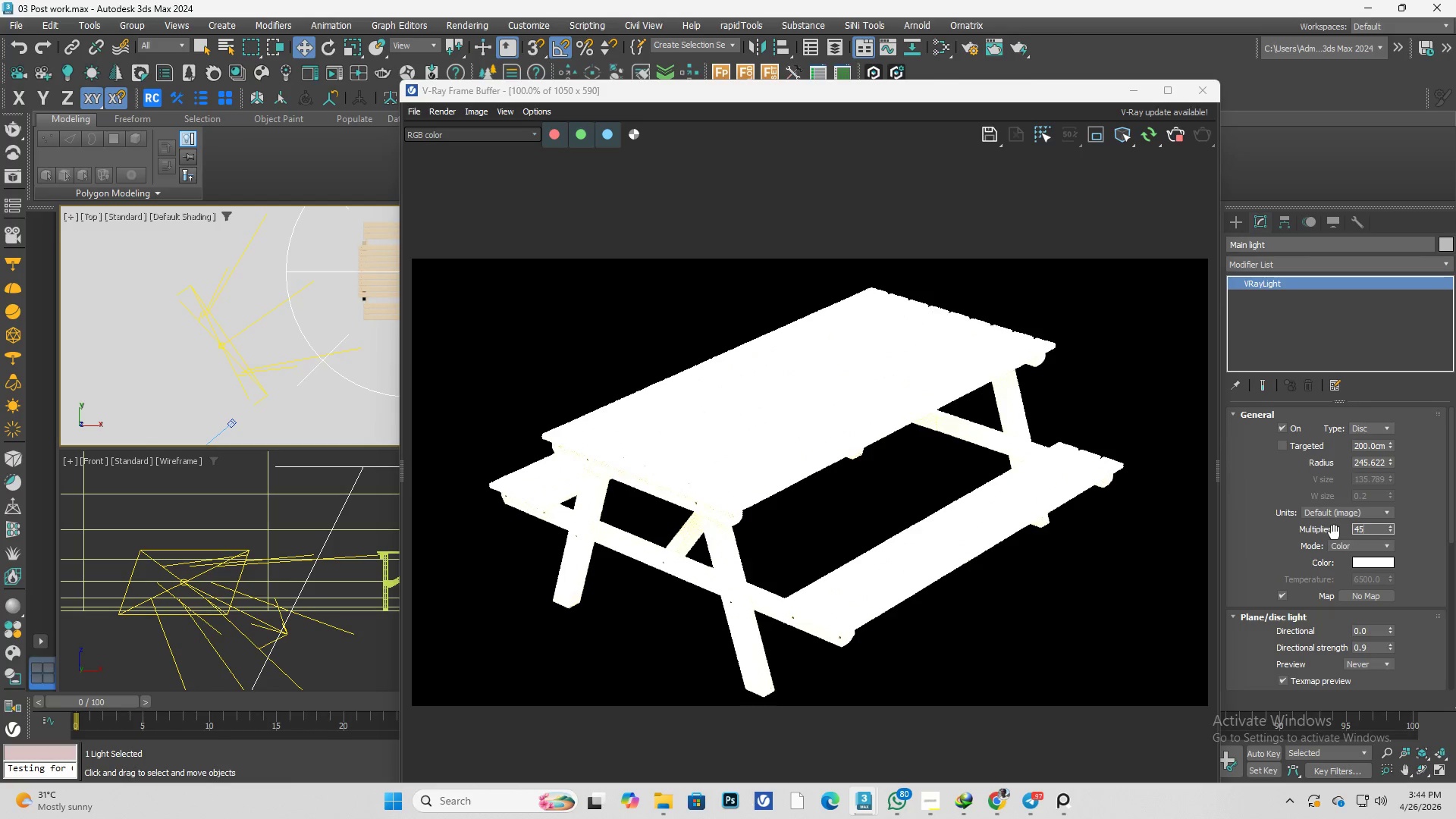 
key(Enter)
 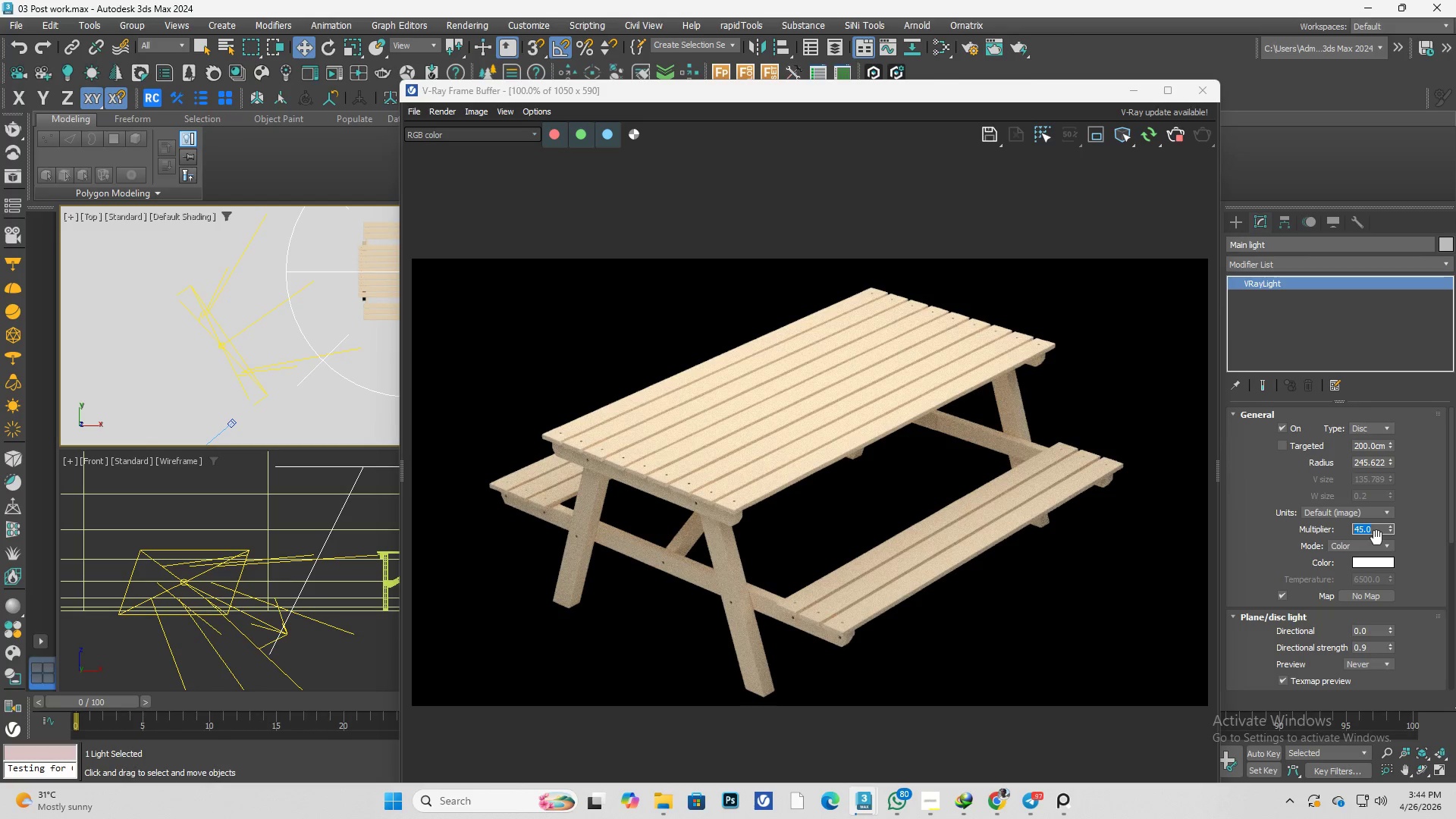 
wait(7.98)
 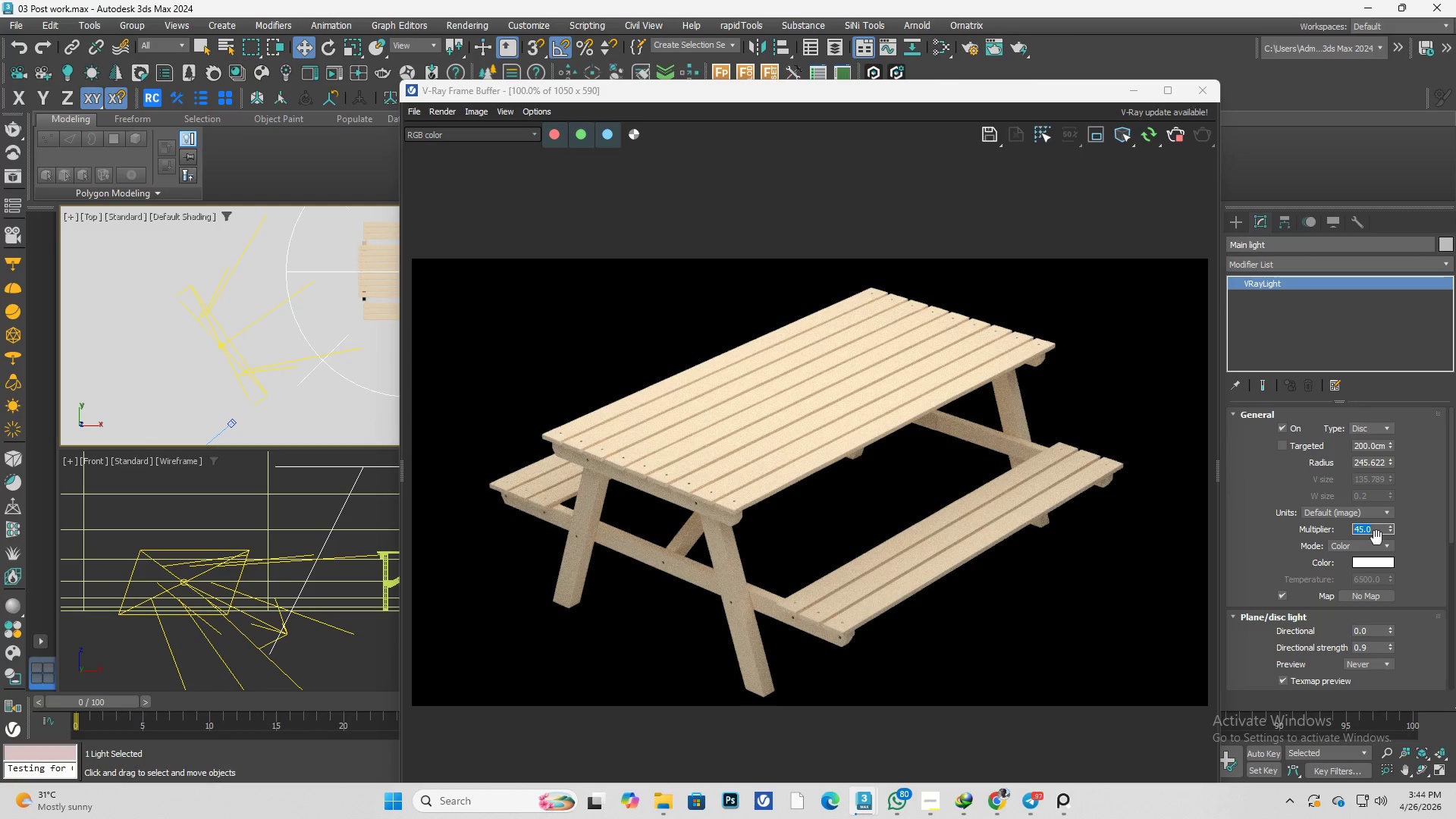 
scroll: coordinate [191, 327], scroll_direction: down, amount: 3.0
 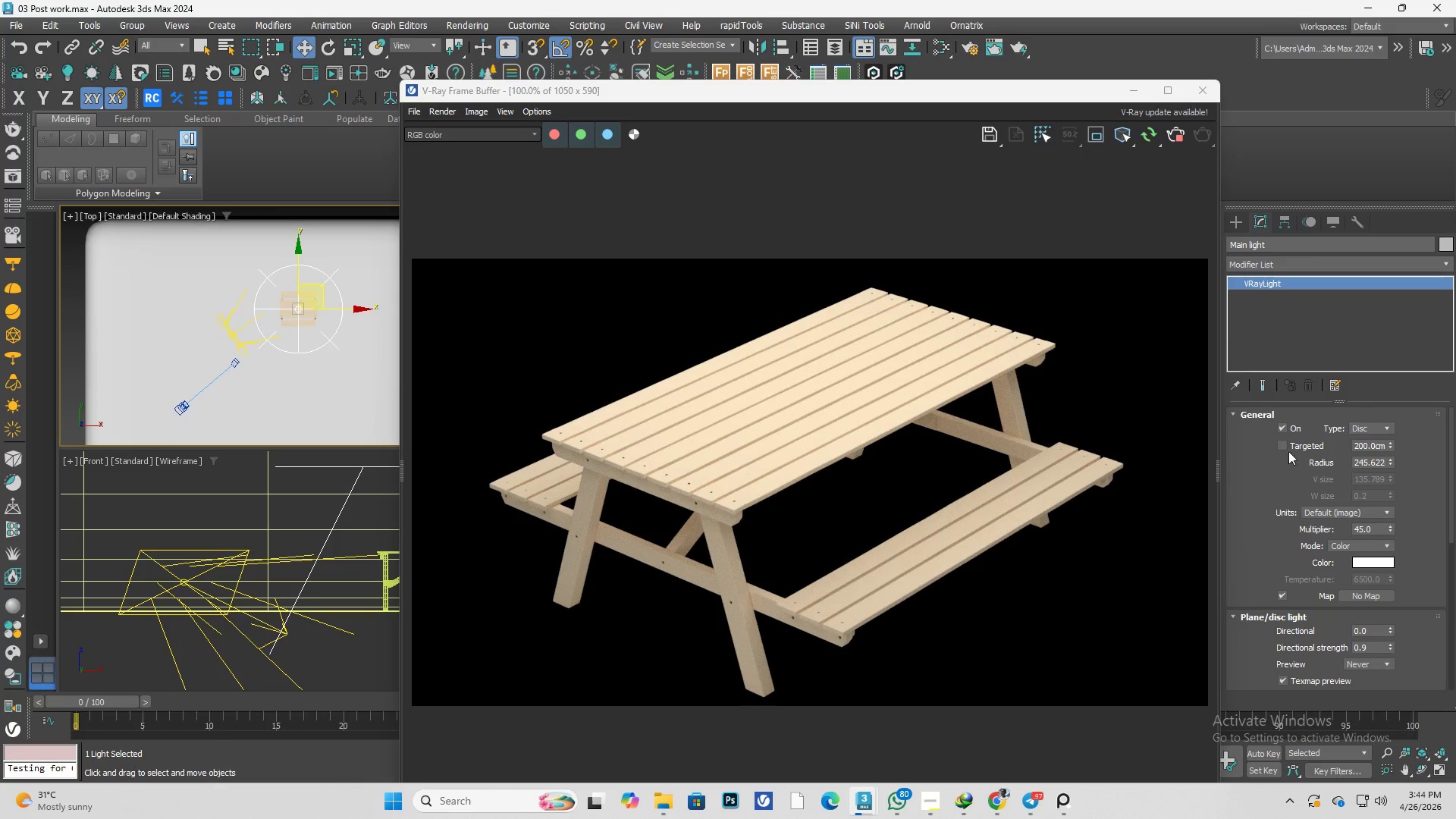 
left_click([1288, 429])
 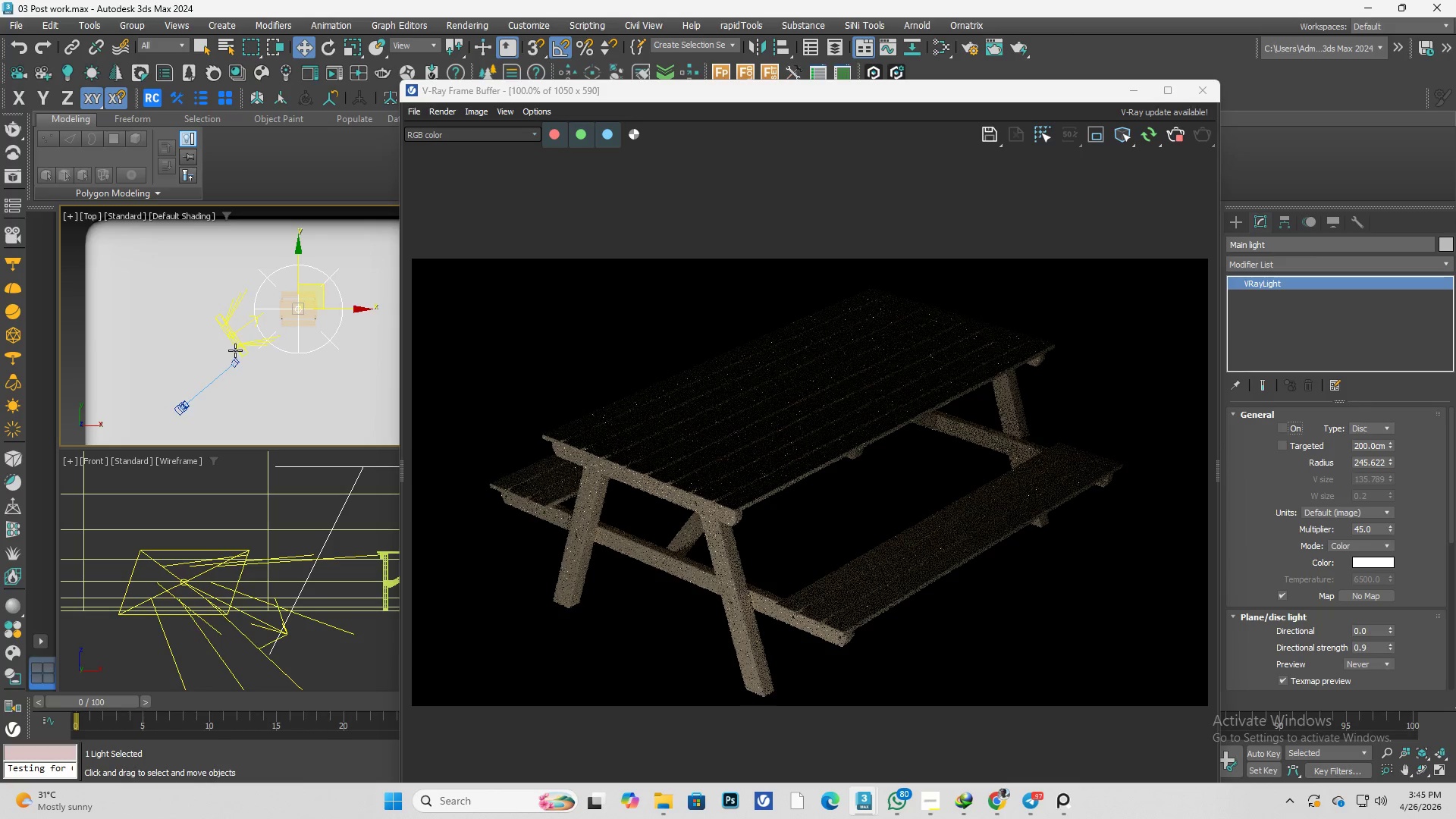 
left_click([235, 343])
 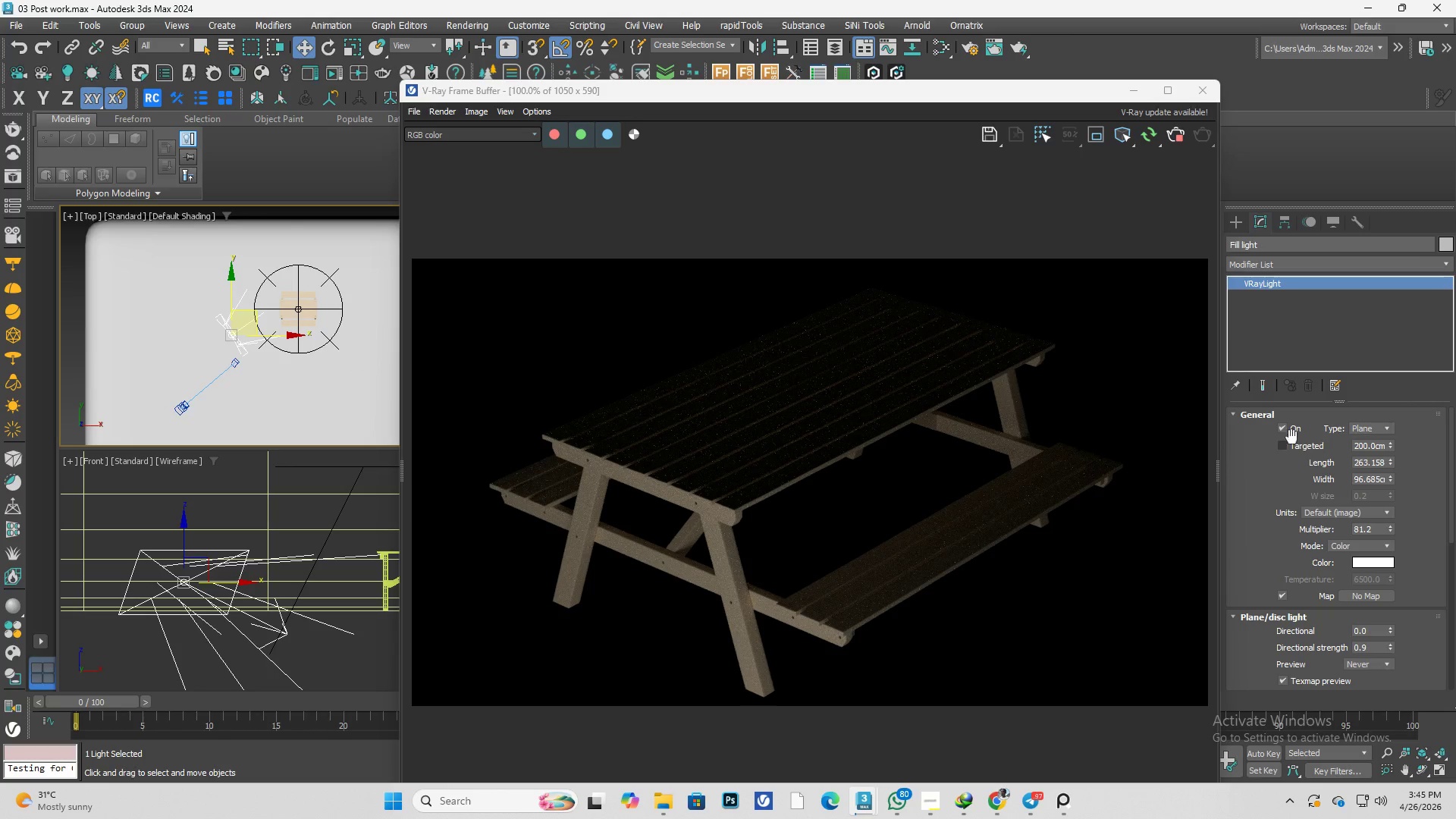 
left_click([1288, 423])
 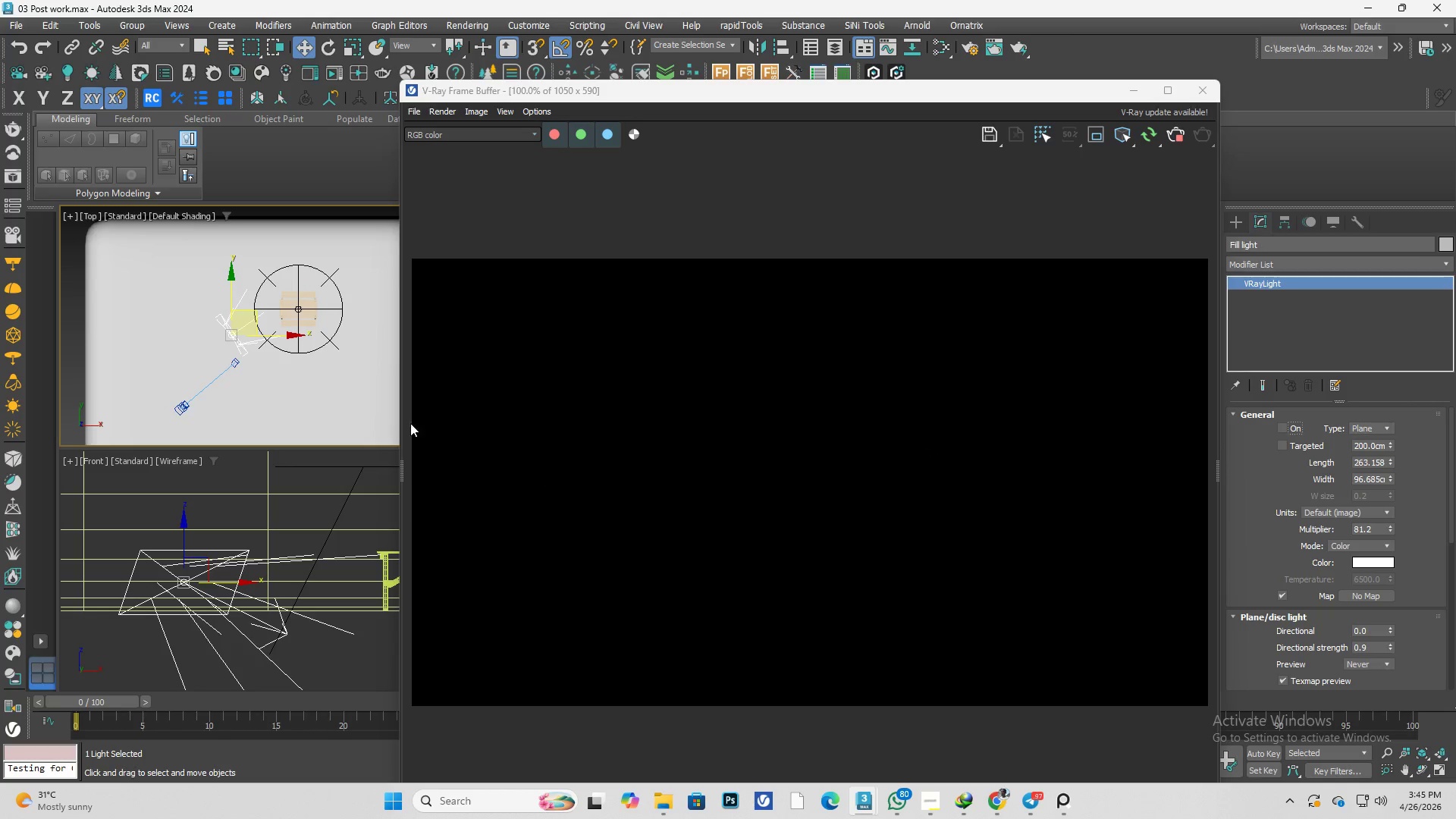 
left_click([113, 359])
 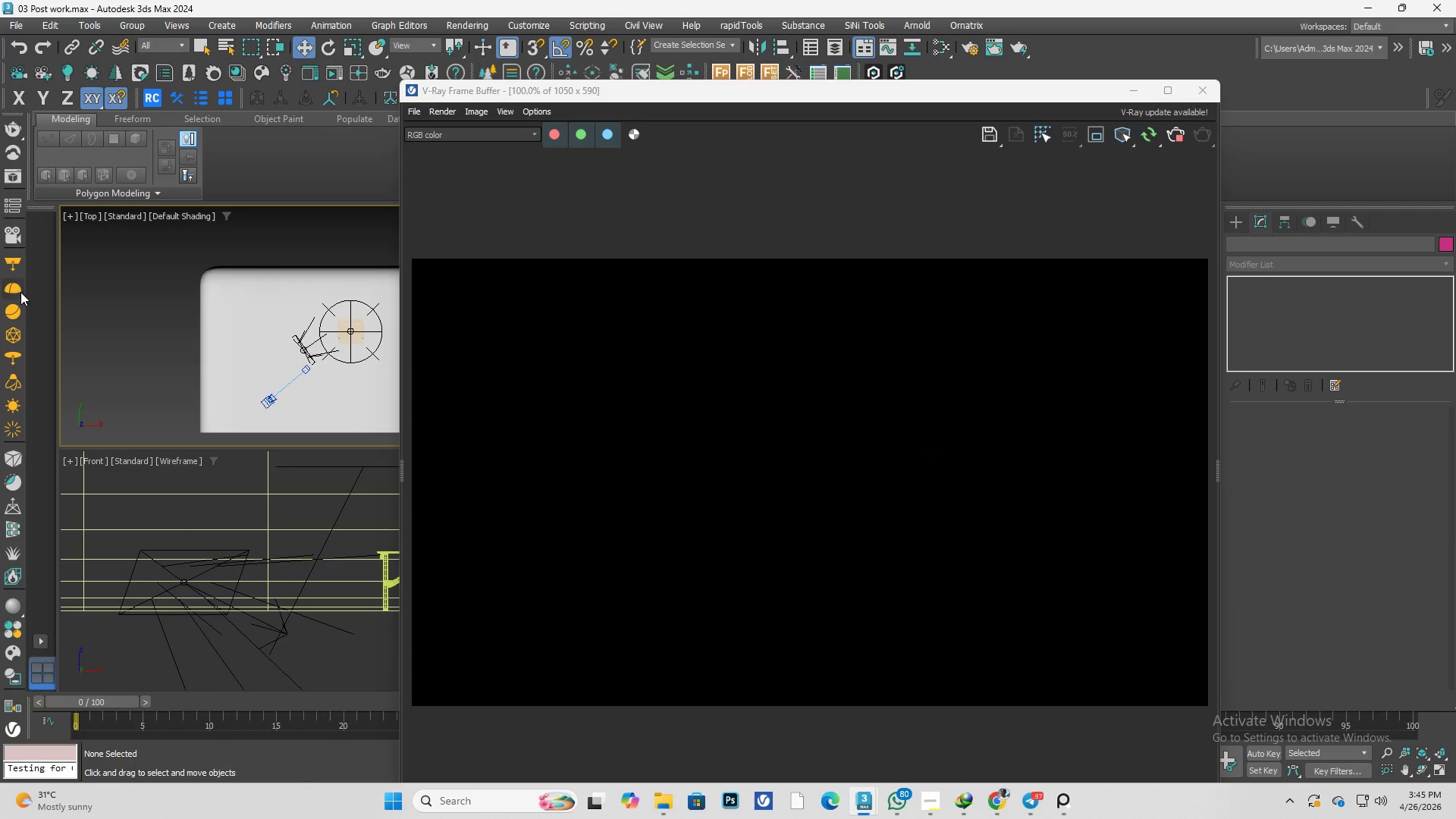 
scroll: coordinate [223, 371], scroll_direction: down, amount: 1.0
 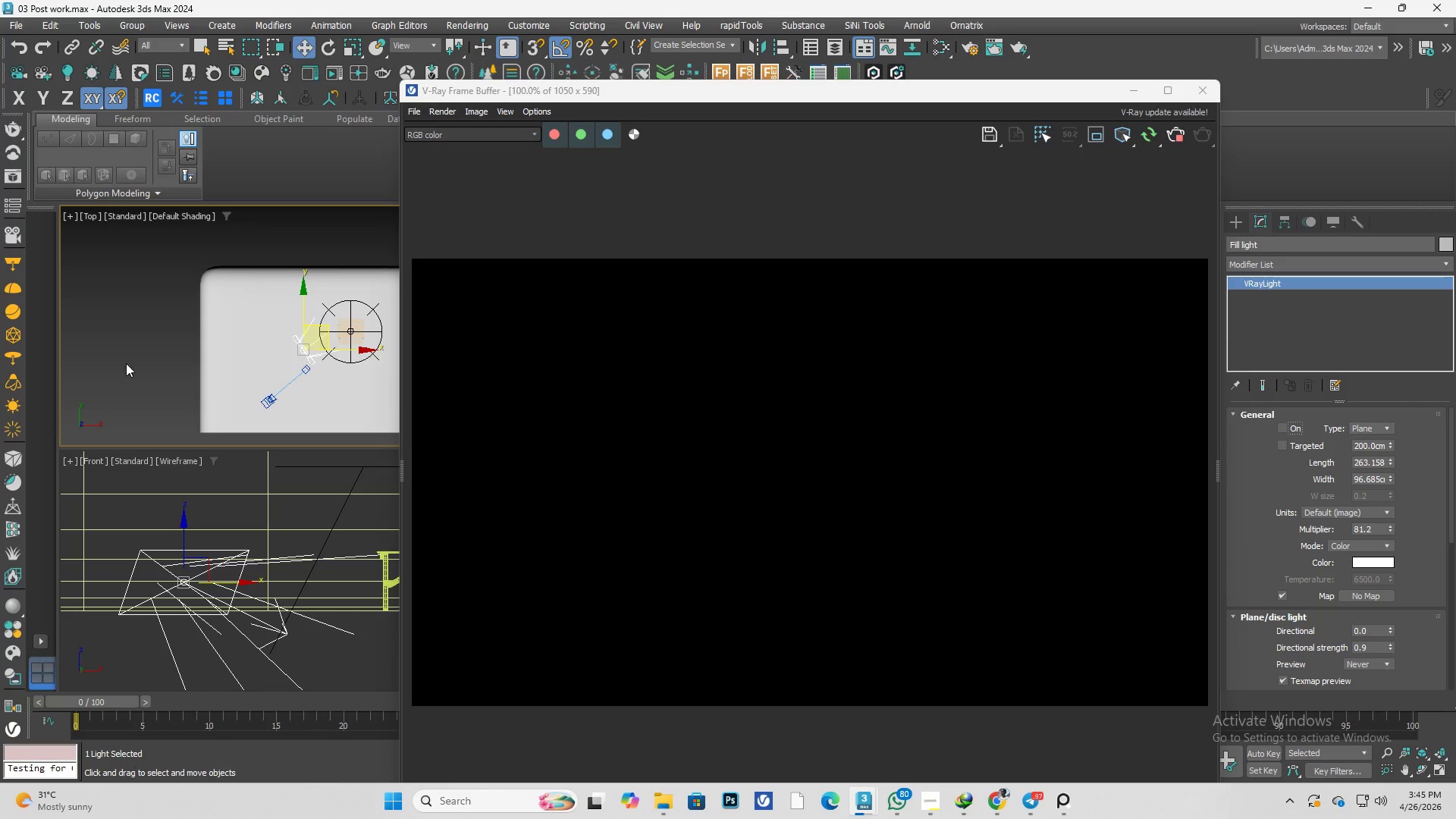 
left_click([17, 286])
 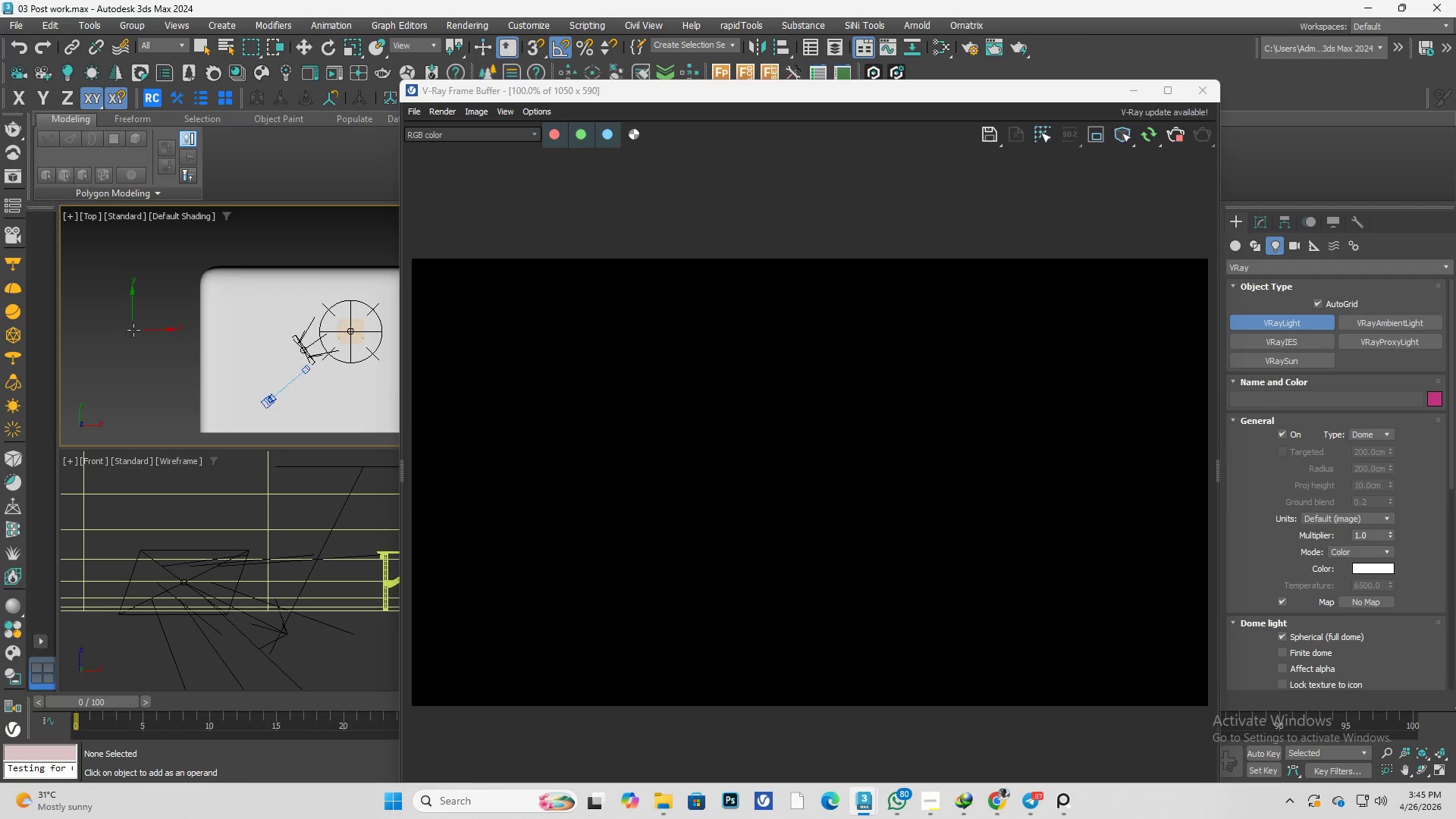 
left_click([135, 330])
 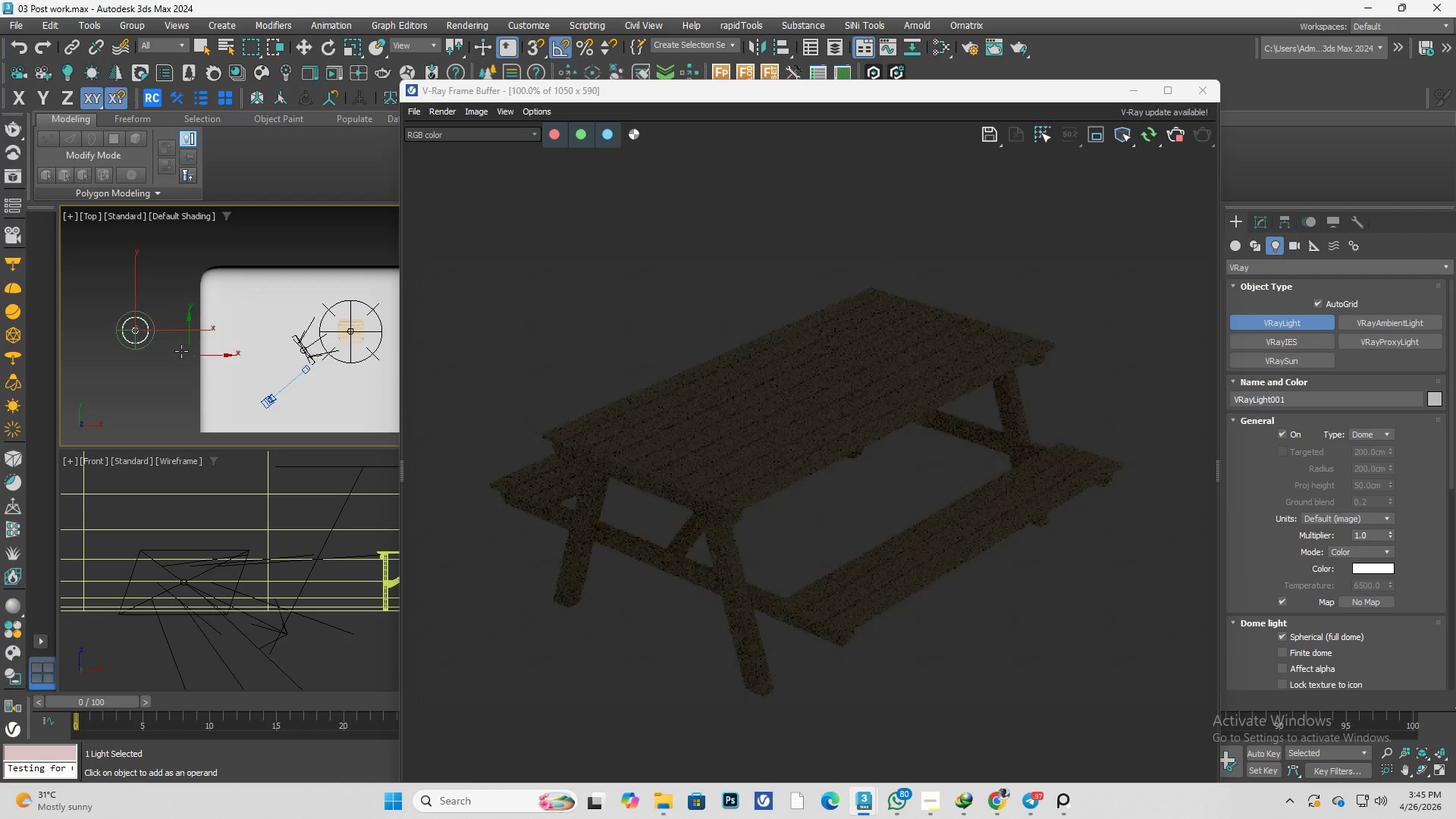 
scroll: coordinate [238, 353], scroll_direction: up, amount: 4.0
 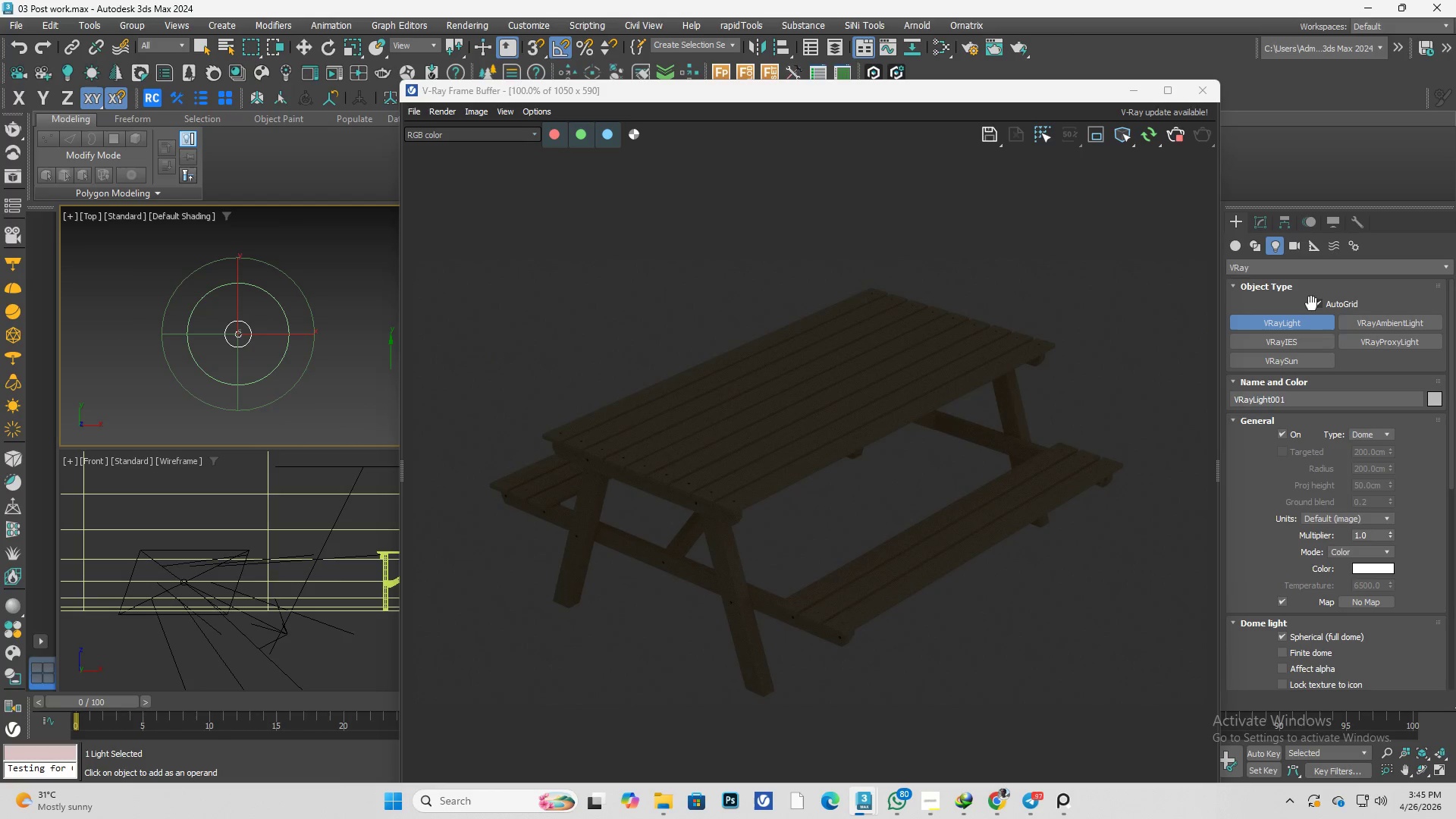 
left_click([1264, 222])
 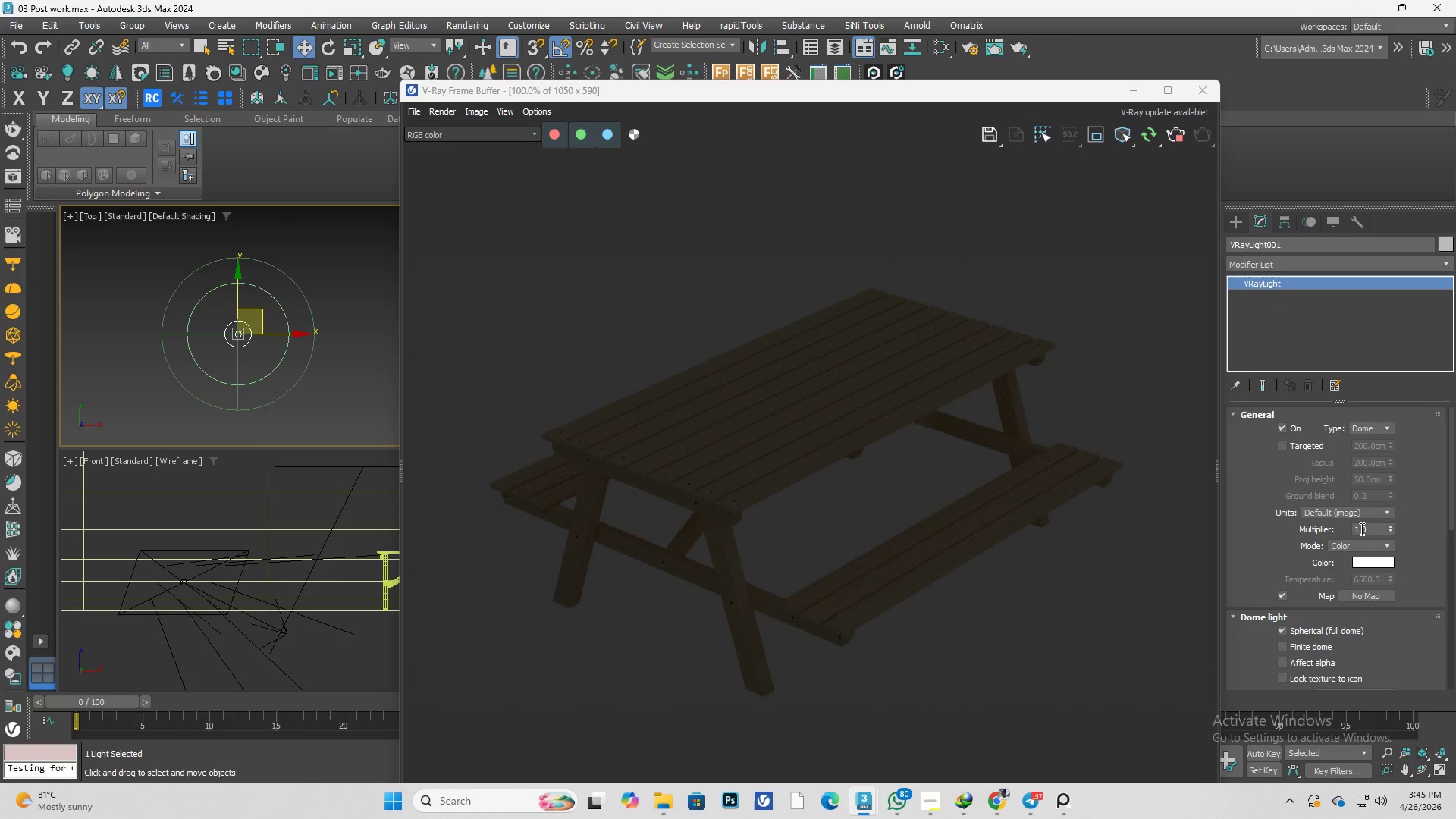 
left_click_drag(start_coordinate=[1372, 528], to_coordinate=[1326, 530])
 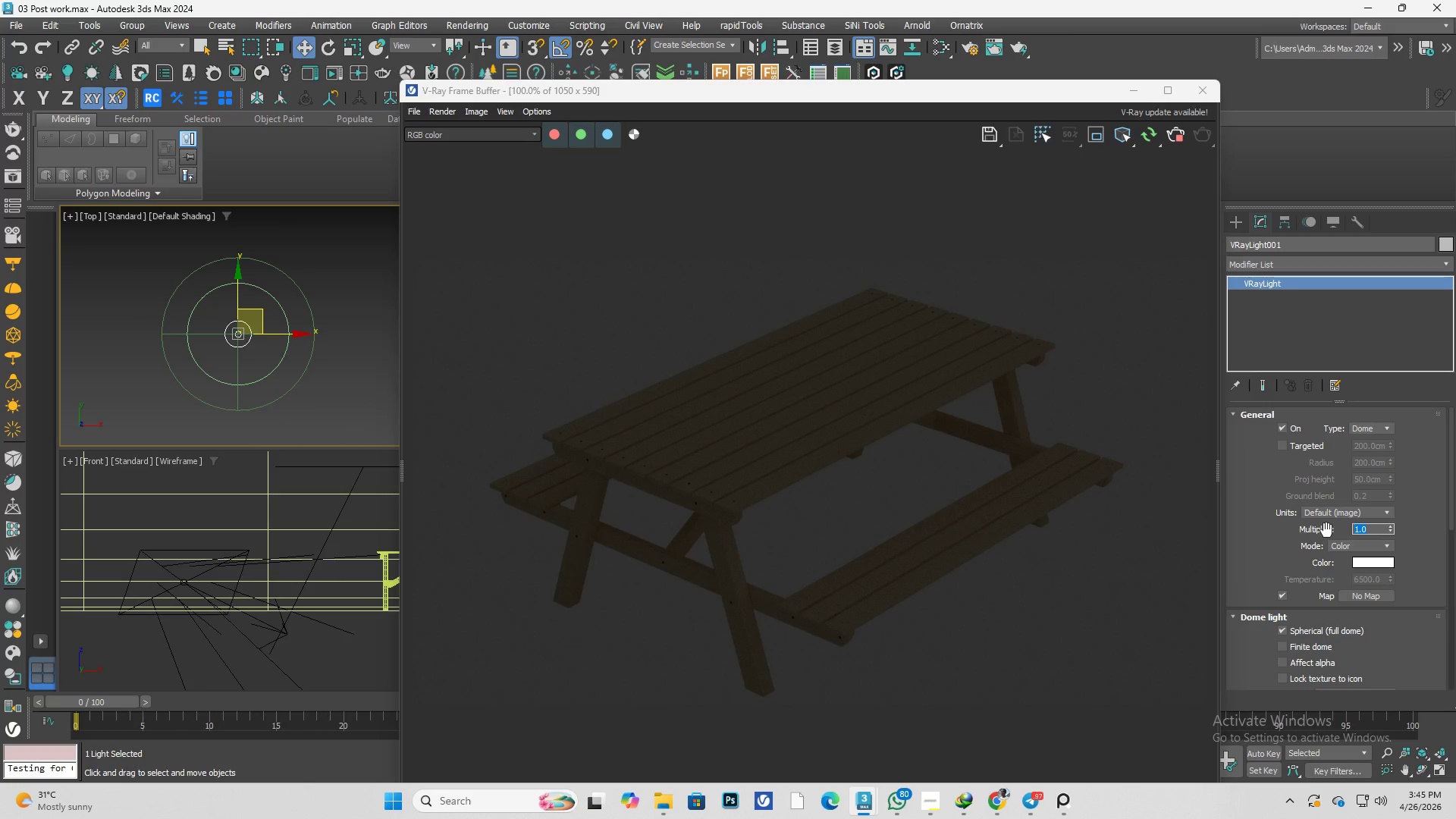 
key(Numpad1)
 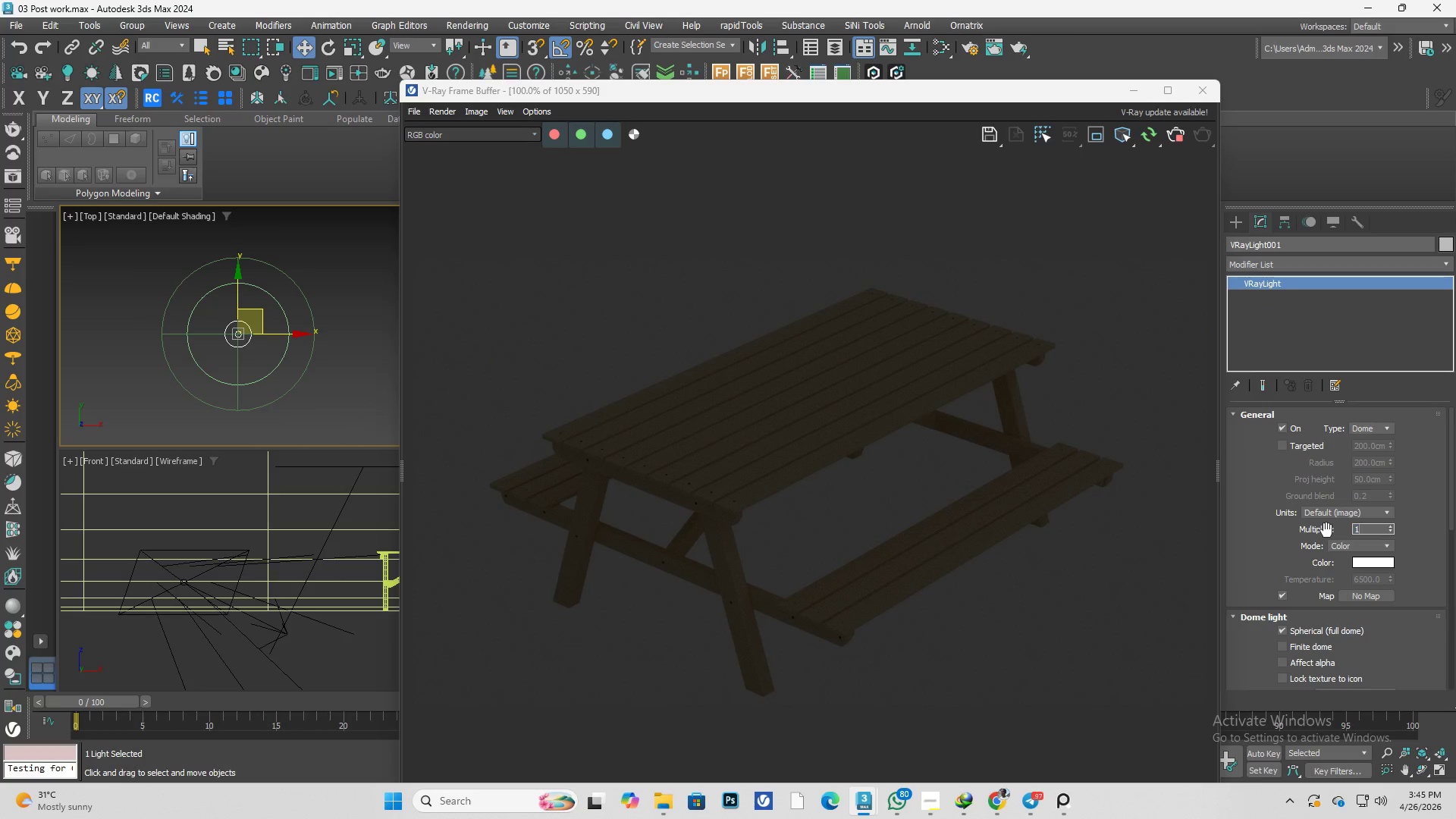 
key(Numpad0)
 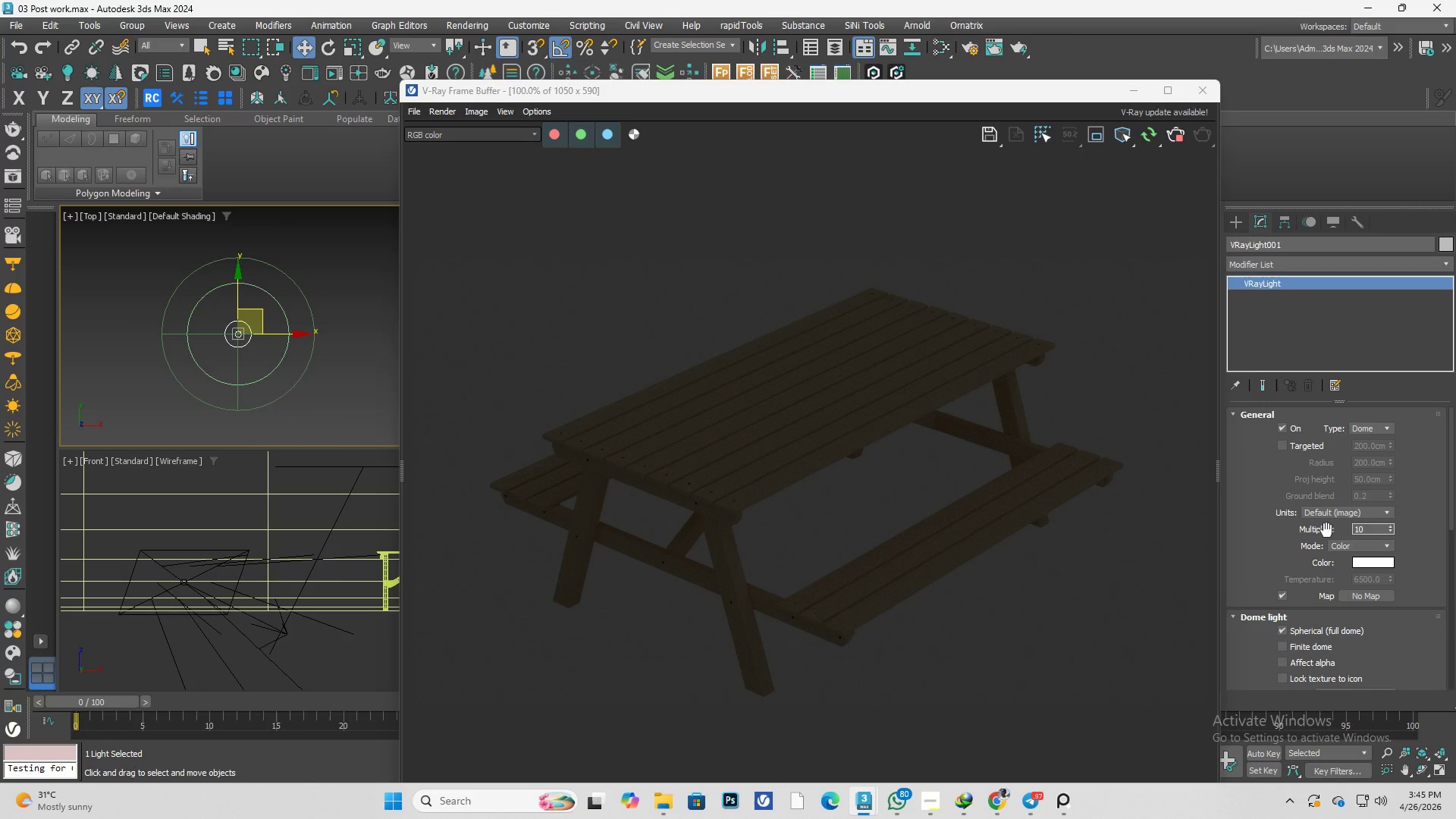 
key(Enter)
 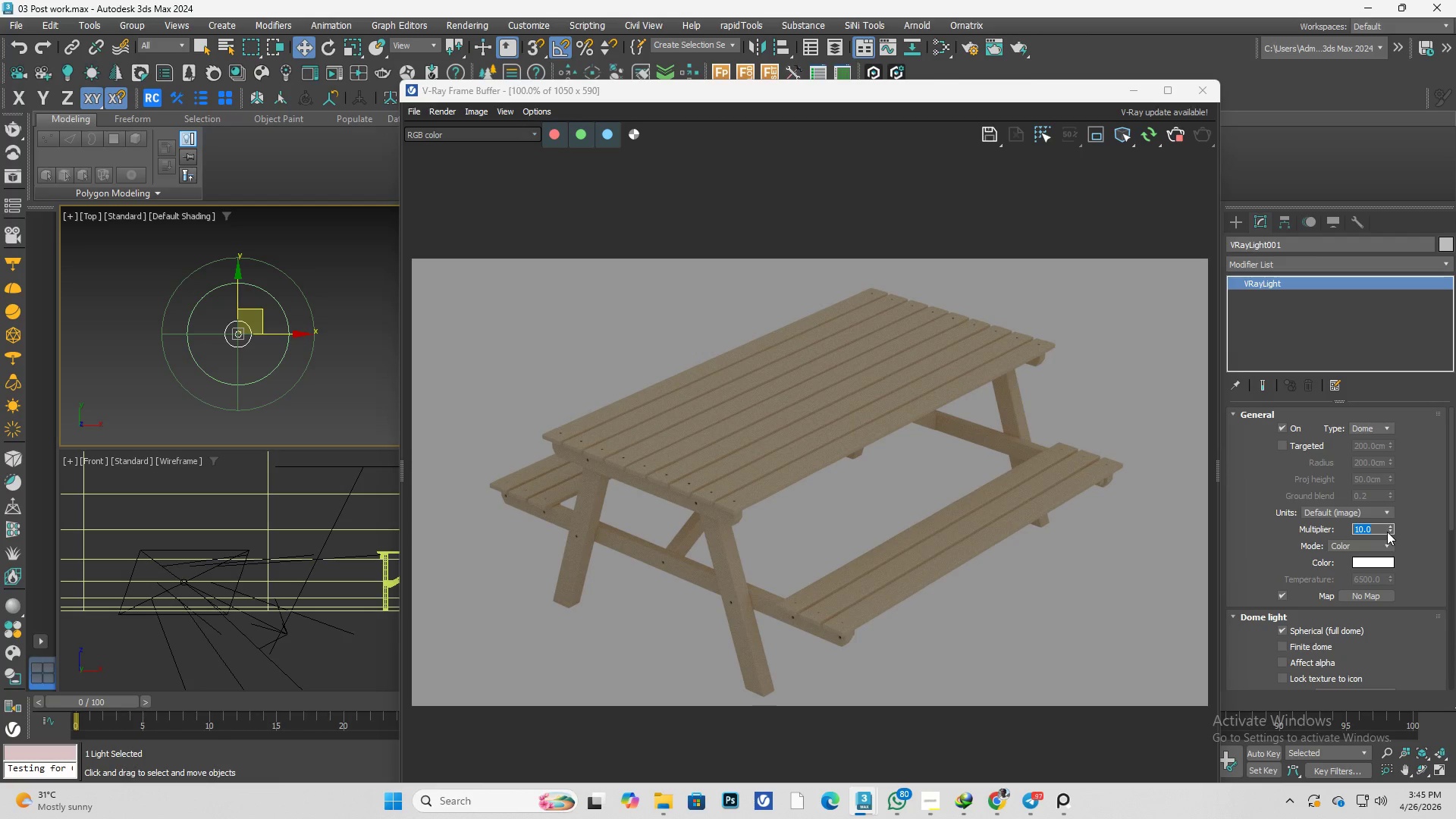 
wait(6.88)
 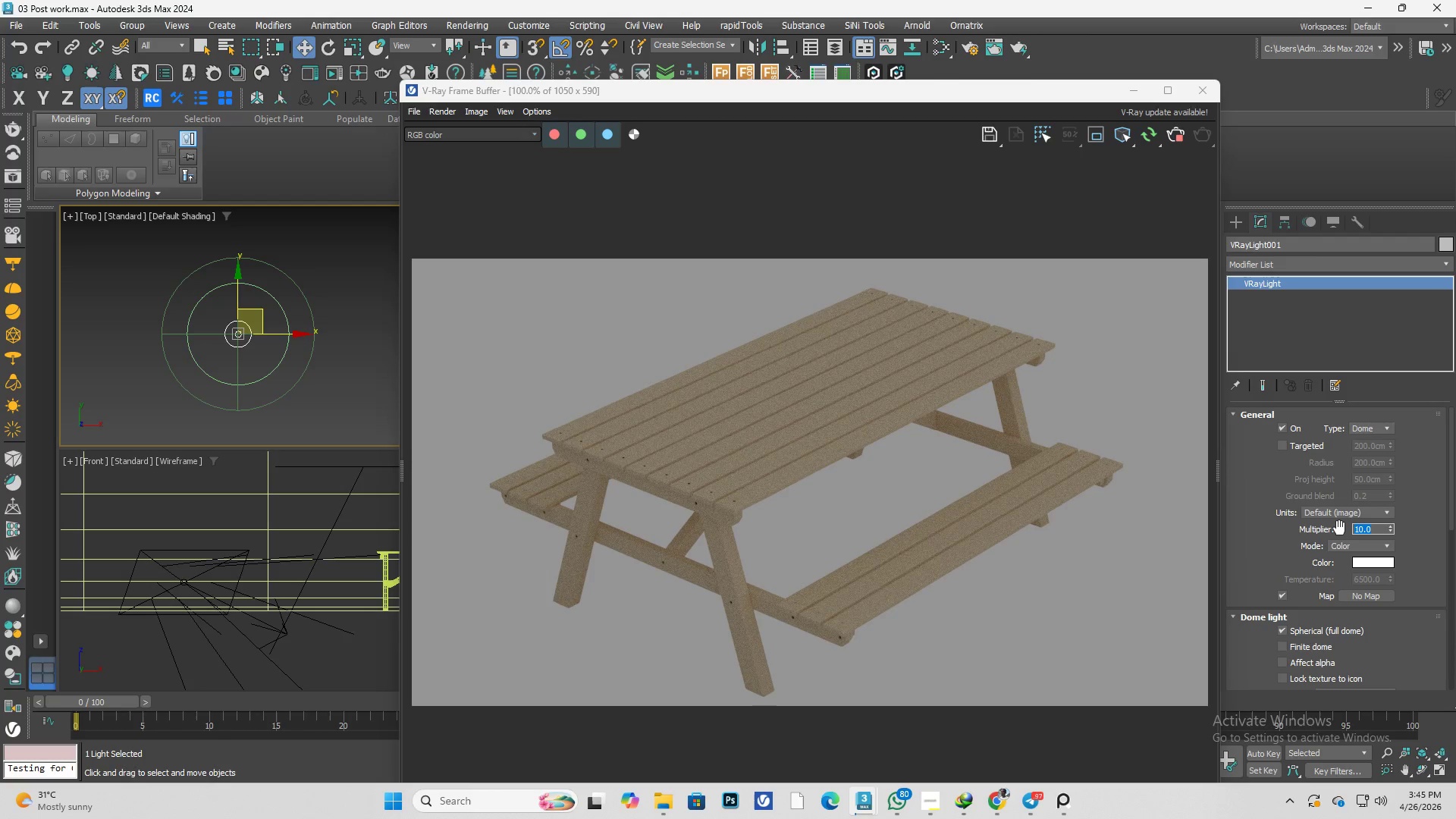 
scroll: coordinate [307, 357], scroll_direction: up, amount: 1.0
 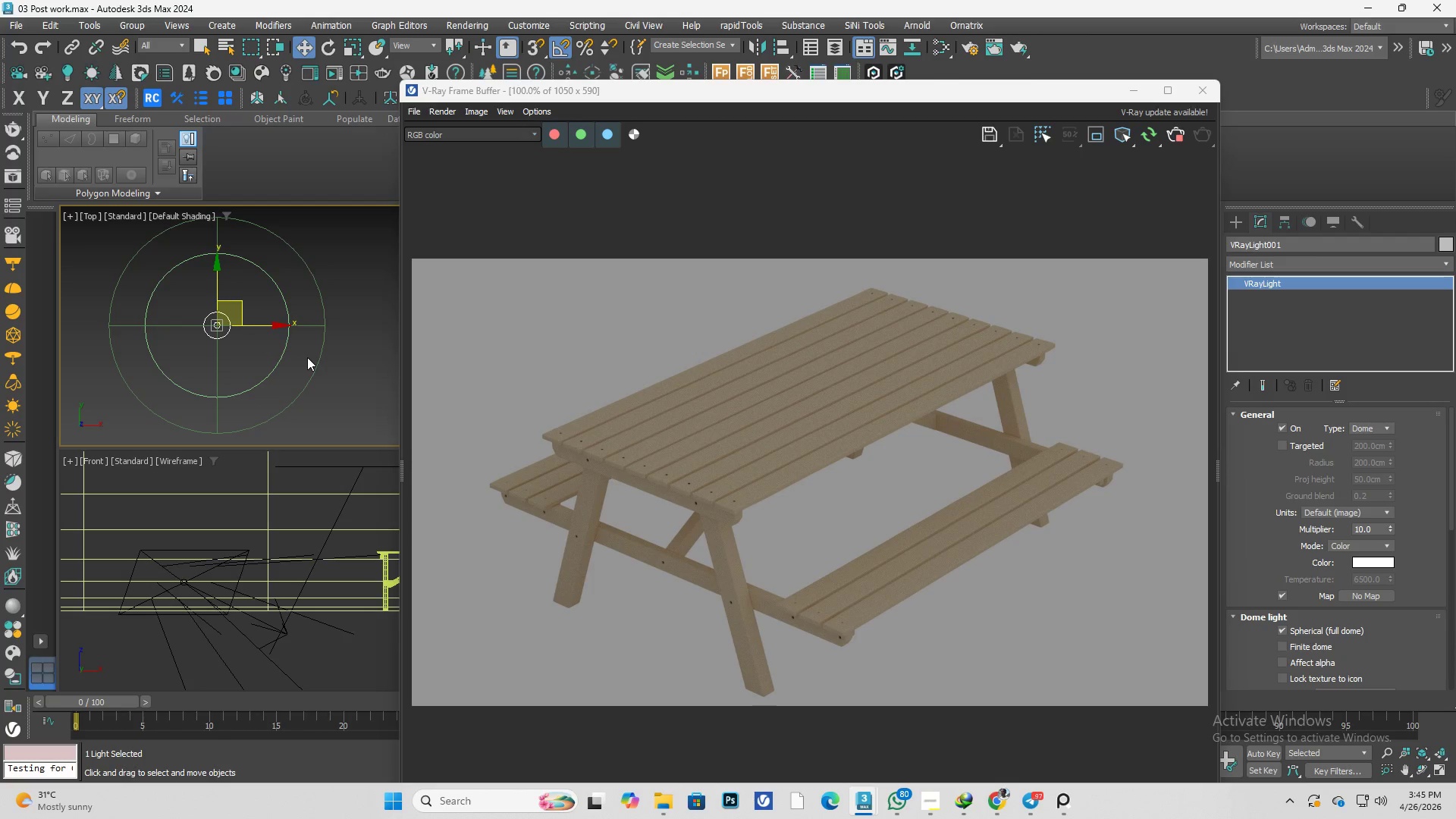 
key(M)
 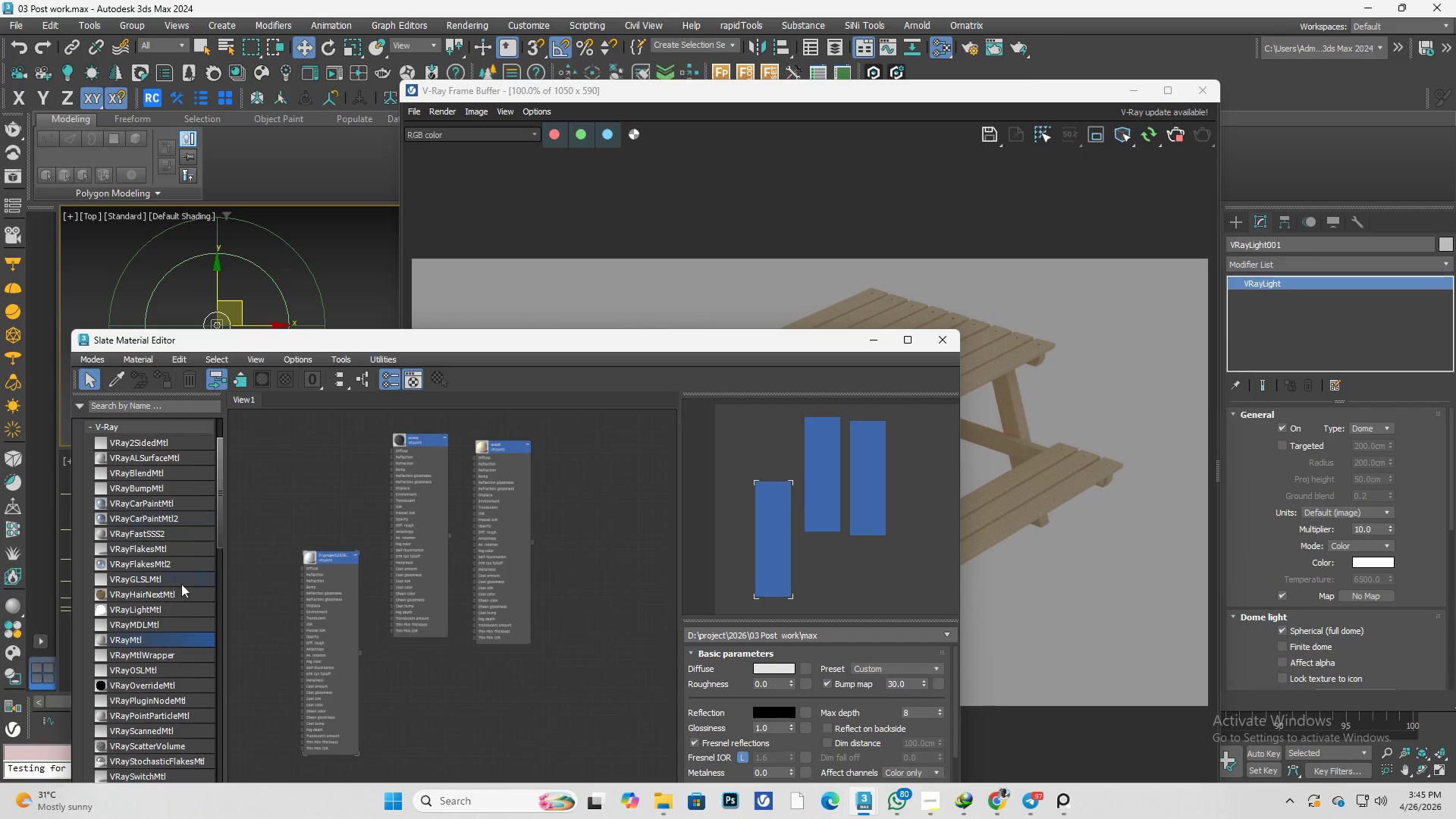 
scroll: coordinate [394, 544], scroll_direction: down, amount: 2.0
 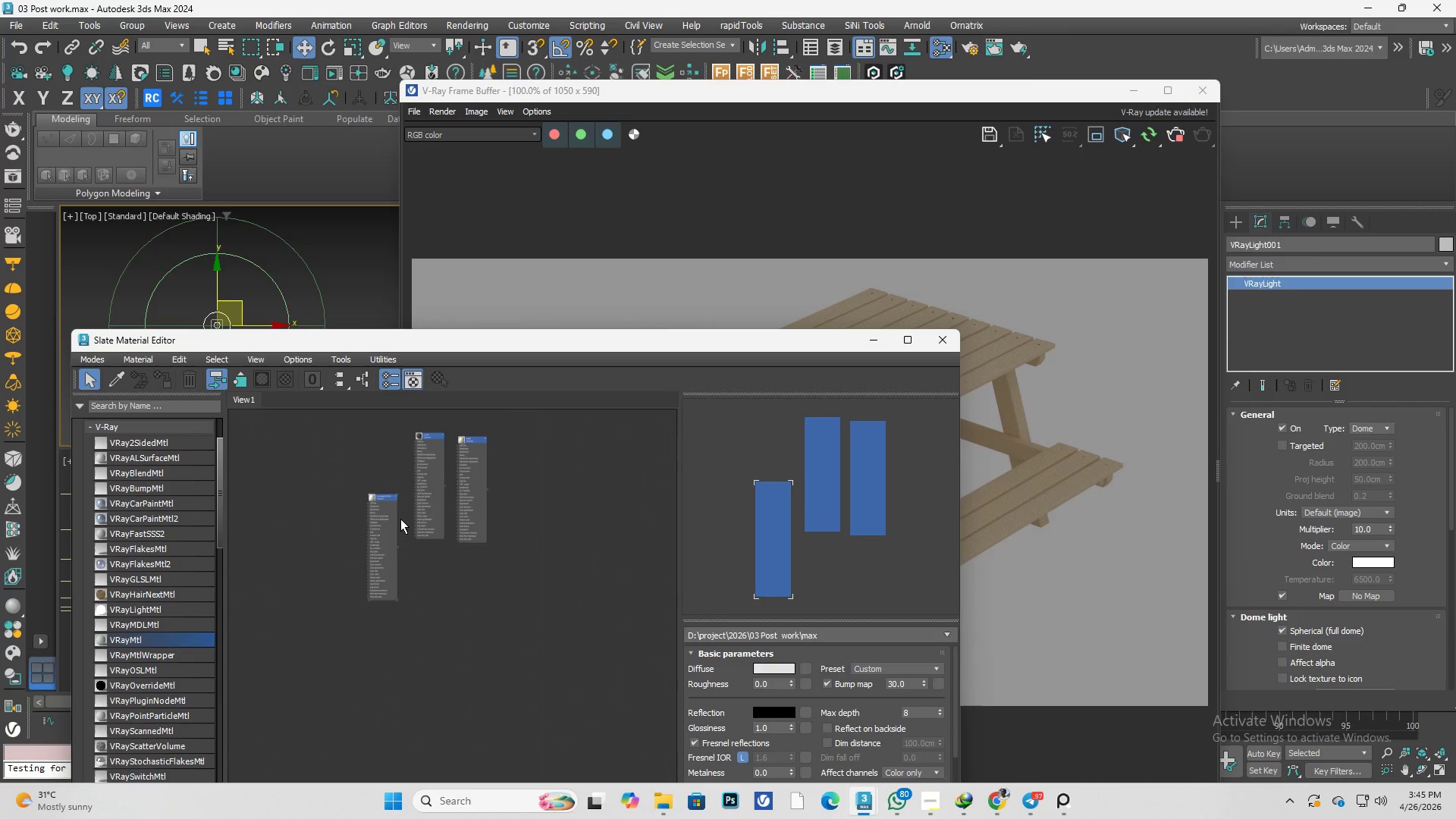 
left_click_drag(start_coordinate=[386, 523], to_coordinate=[396, 419])
 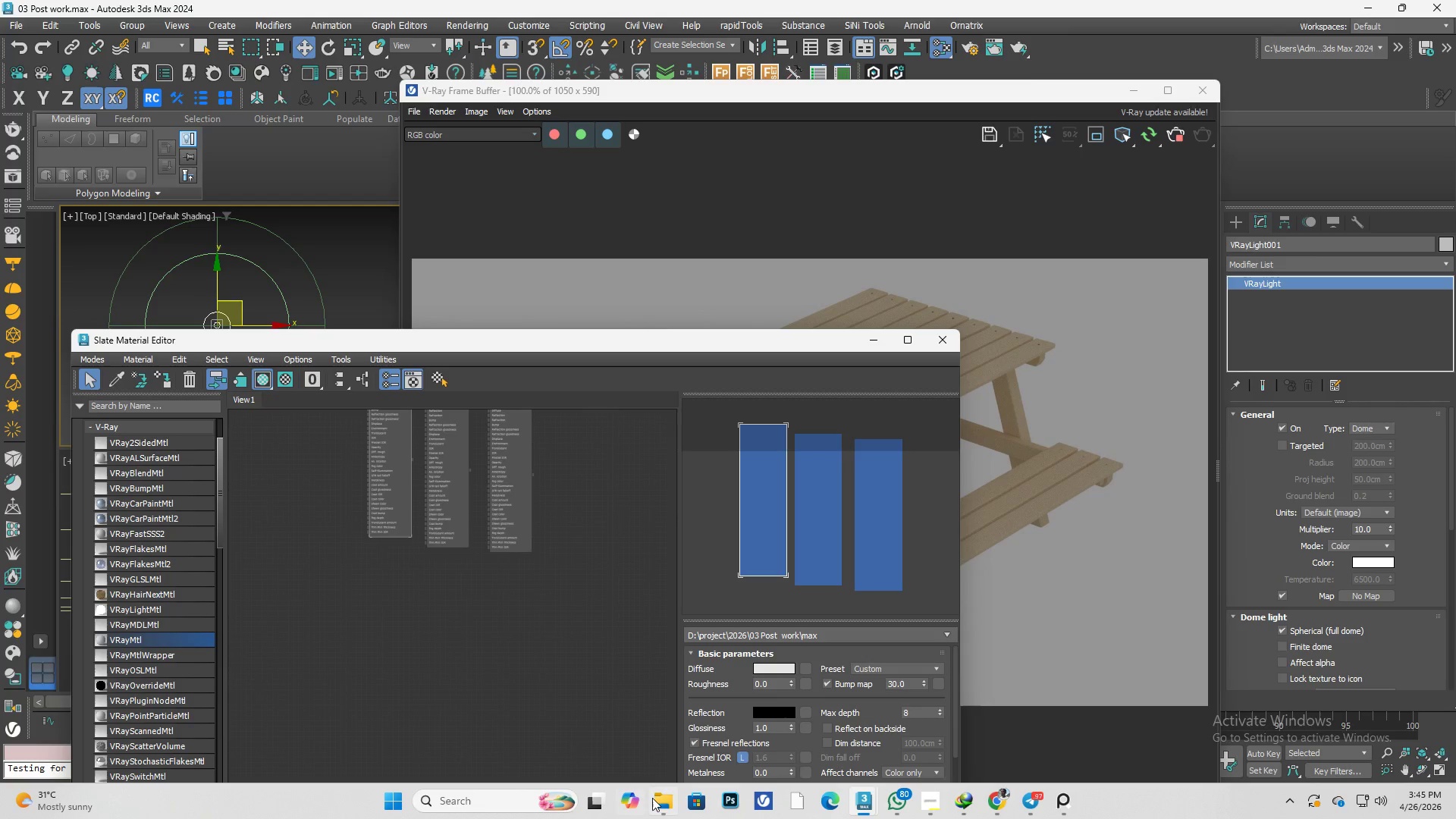 
scroll: coordinate [391, 522], scroll_direction: up, amount: 1.0
 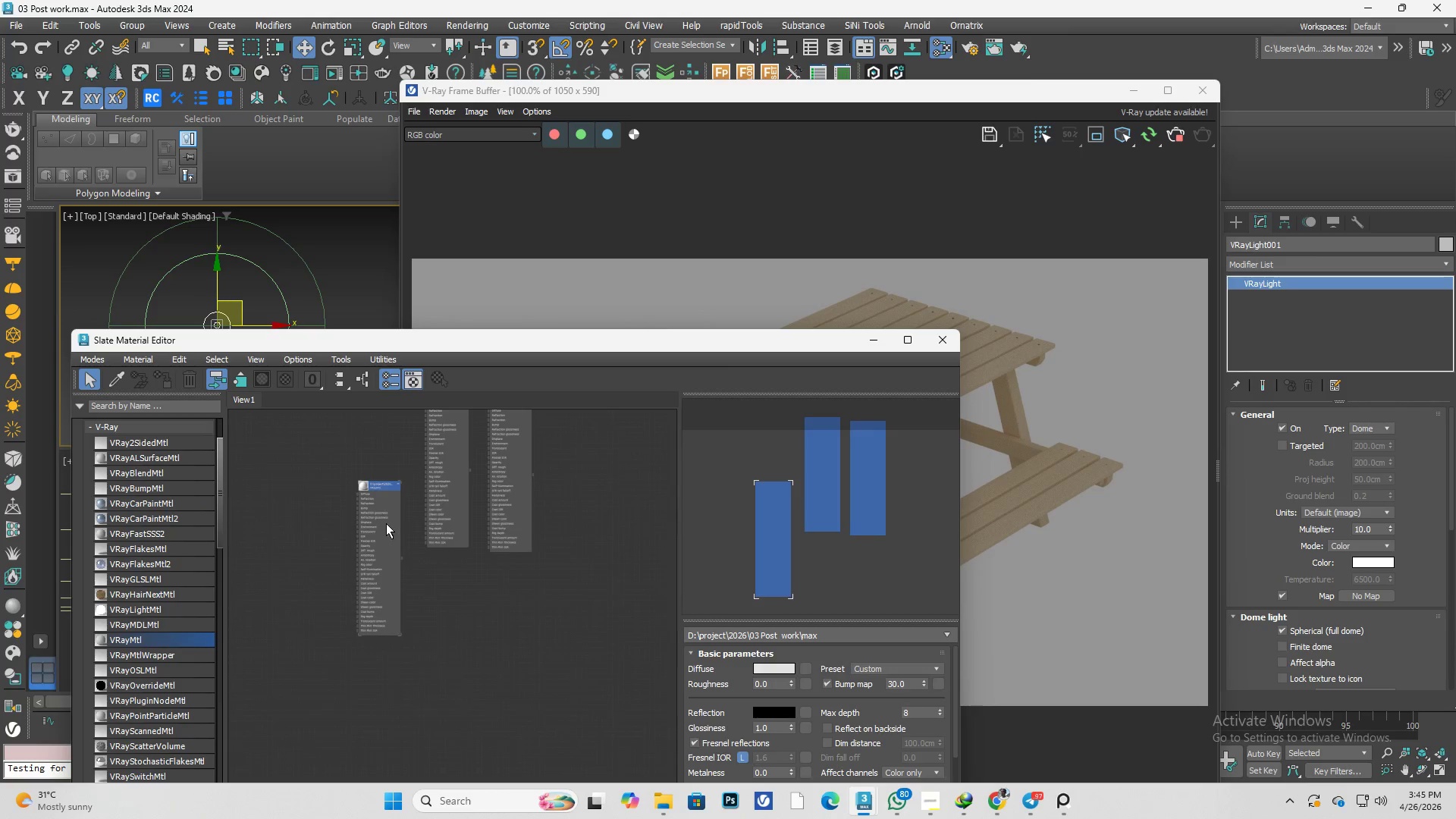 
left_click([657, 799])
 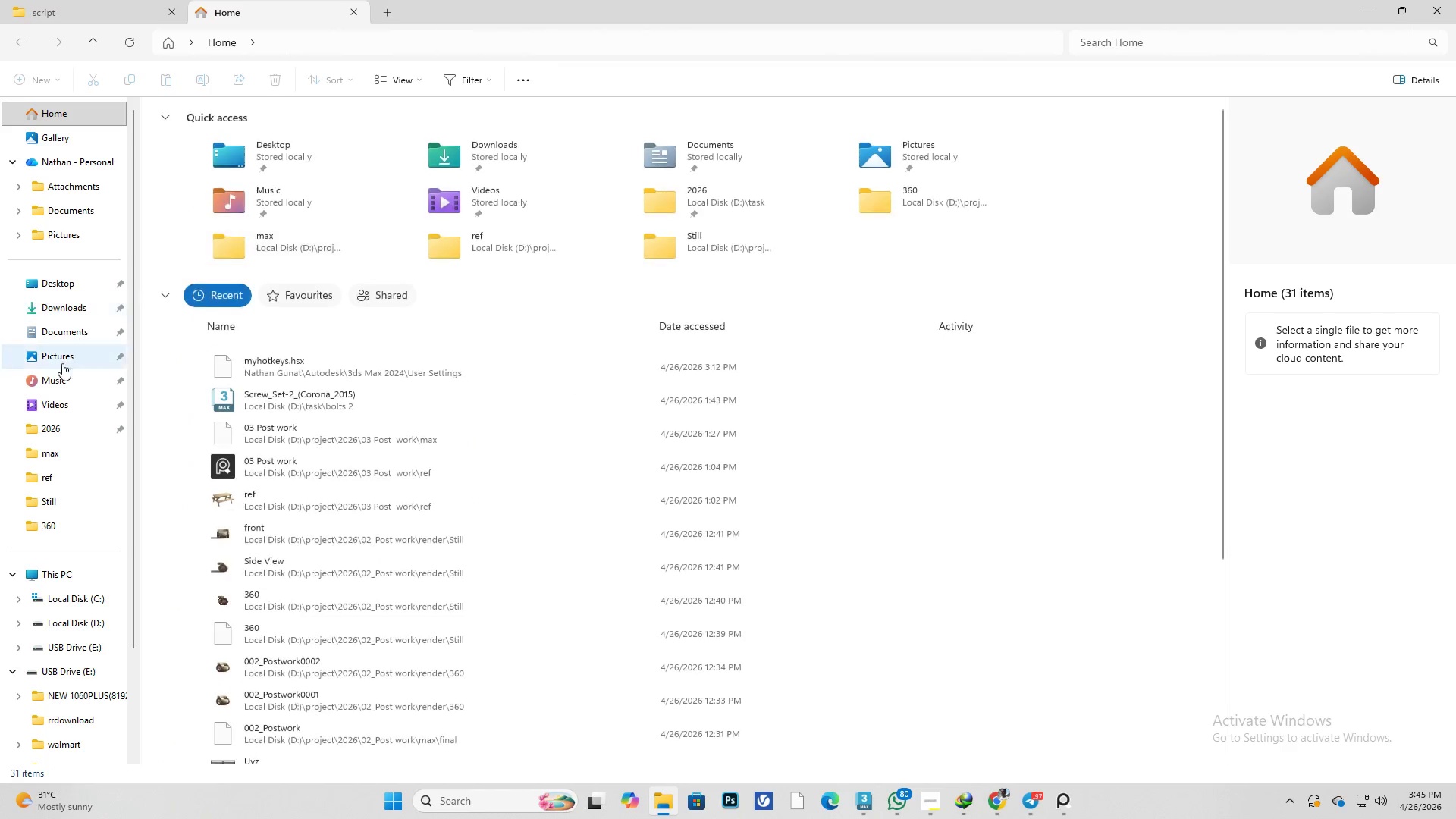 
left_click([76, 628])
 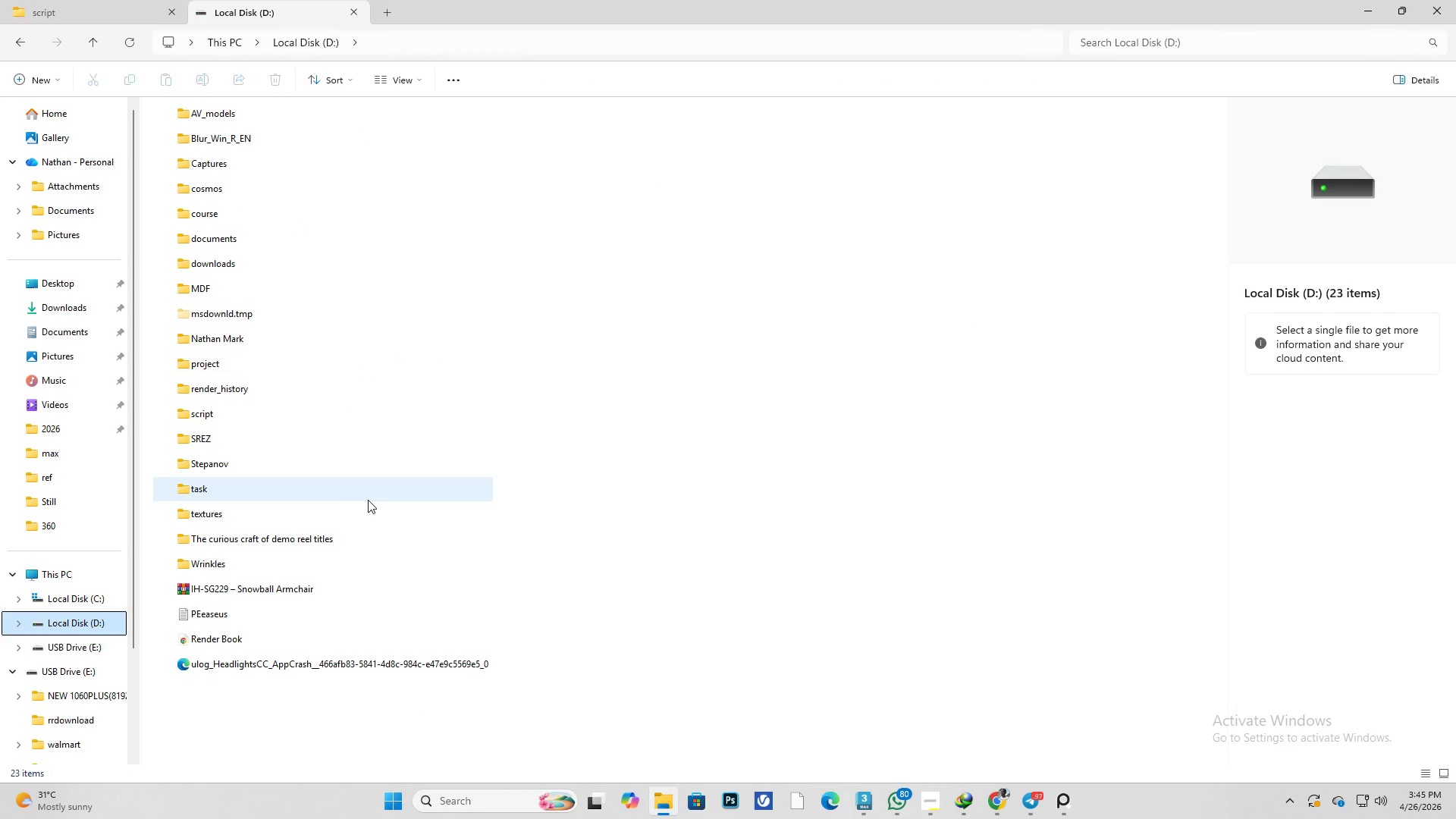 
left_click([366, 499])
 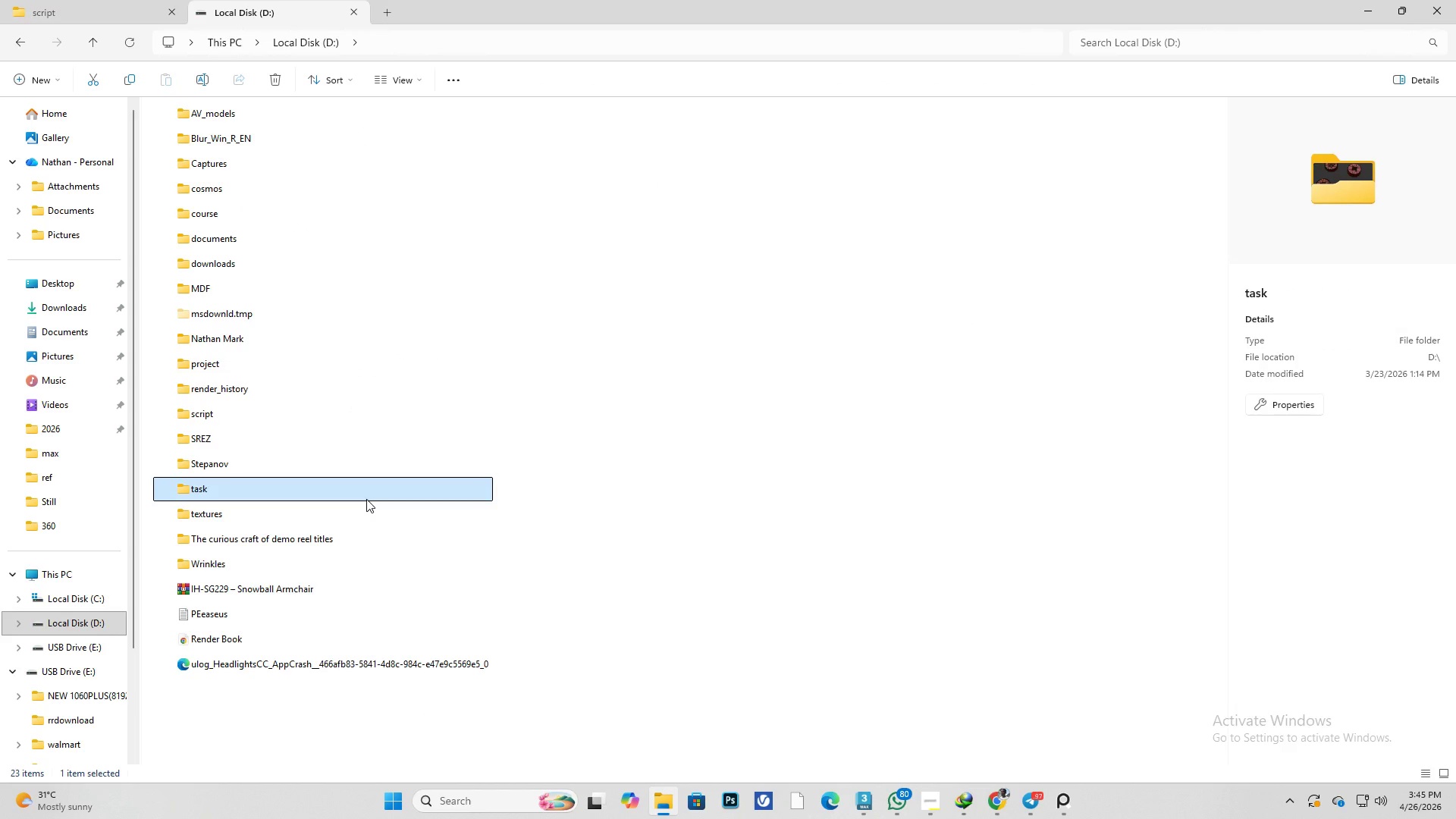 
key(T)
 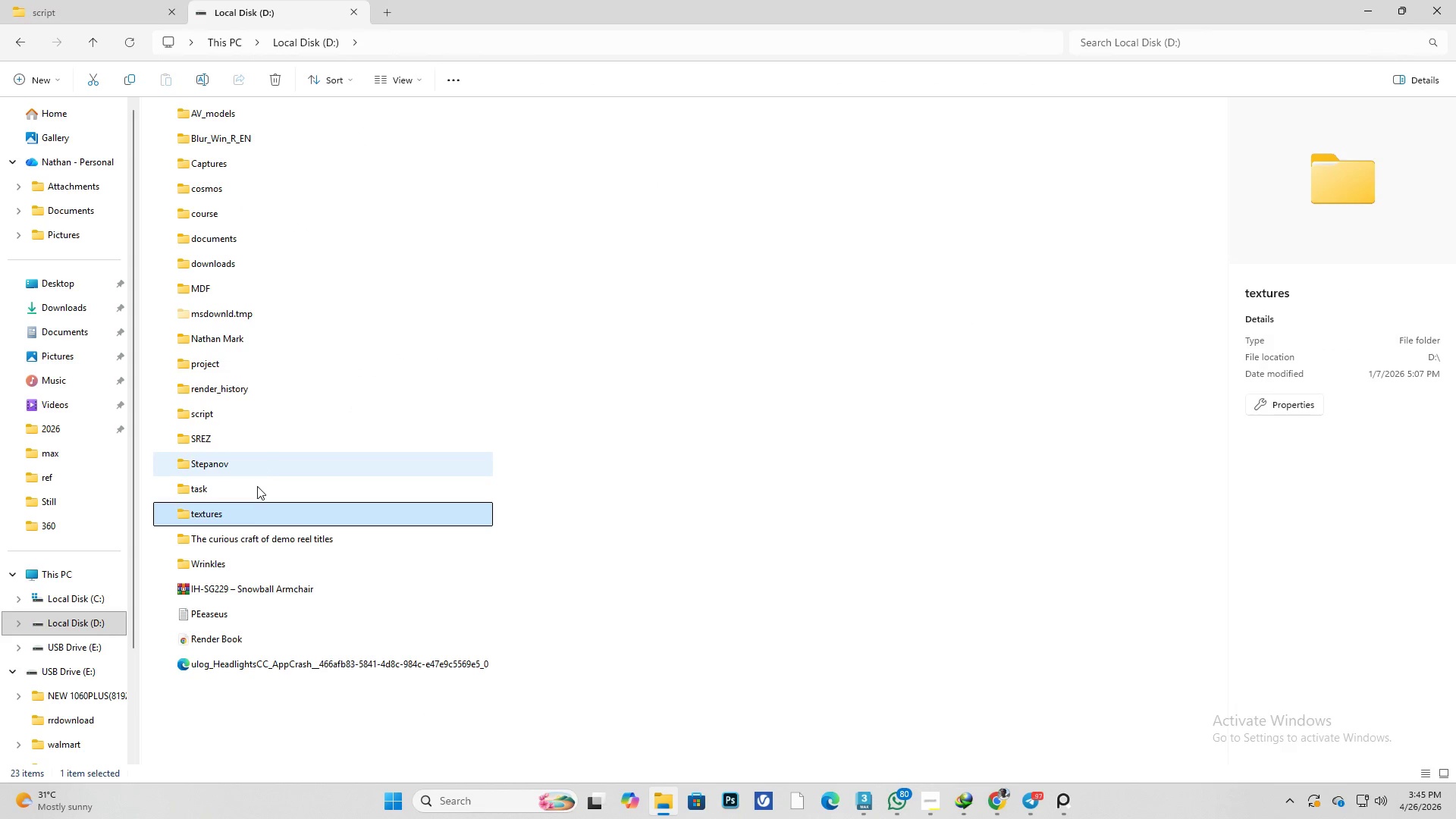 
double_click([254, 485])
 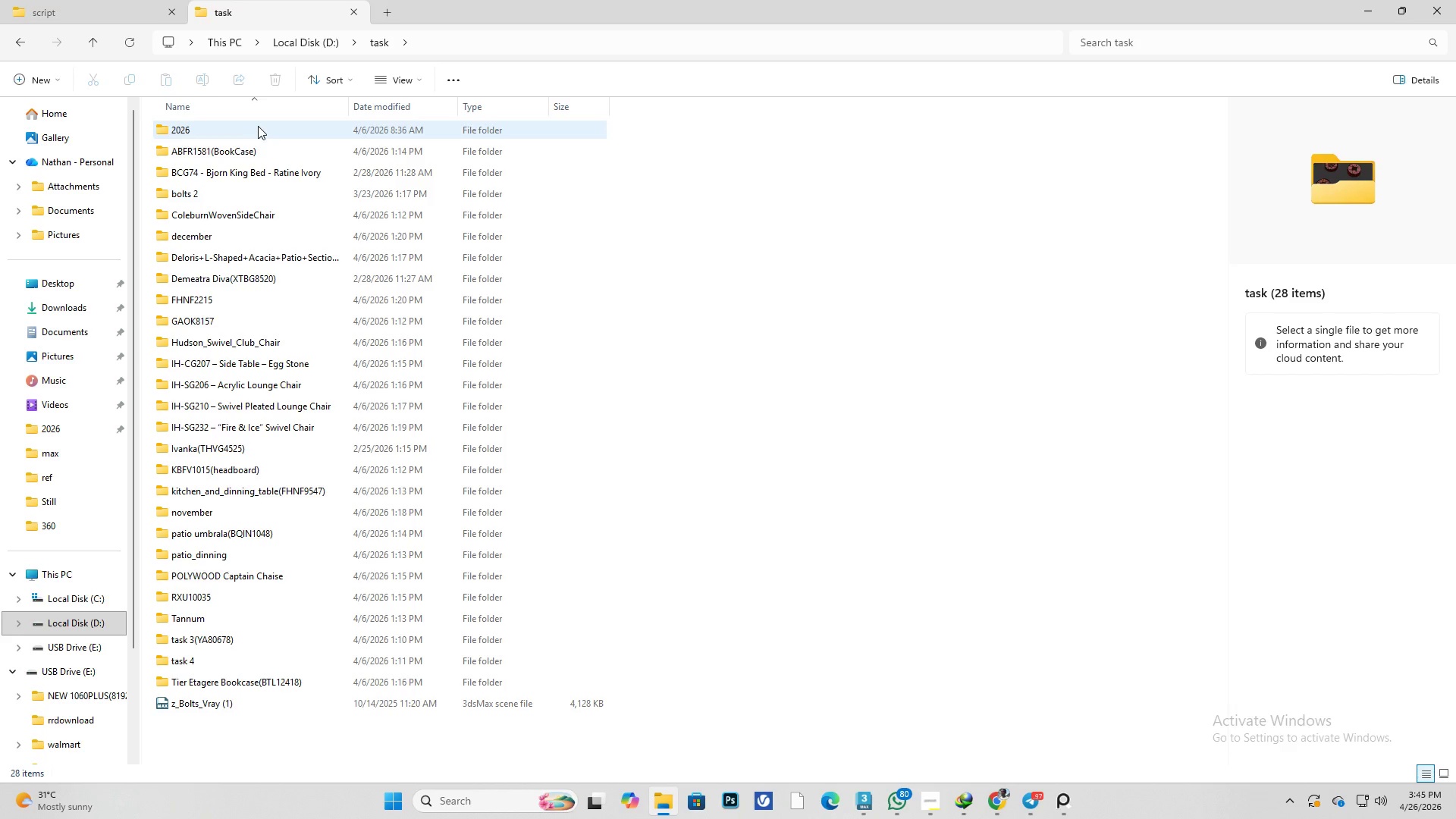 
left_click([314, 46])
 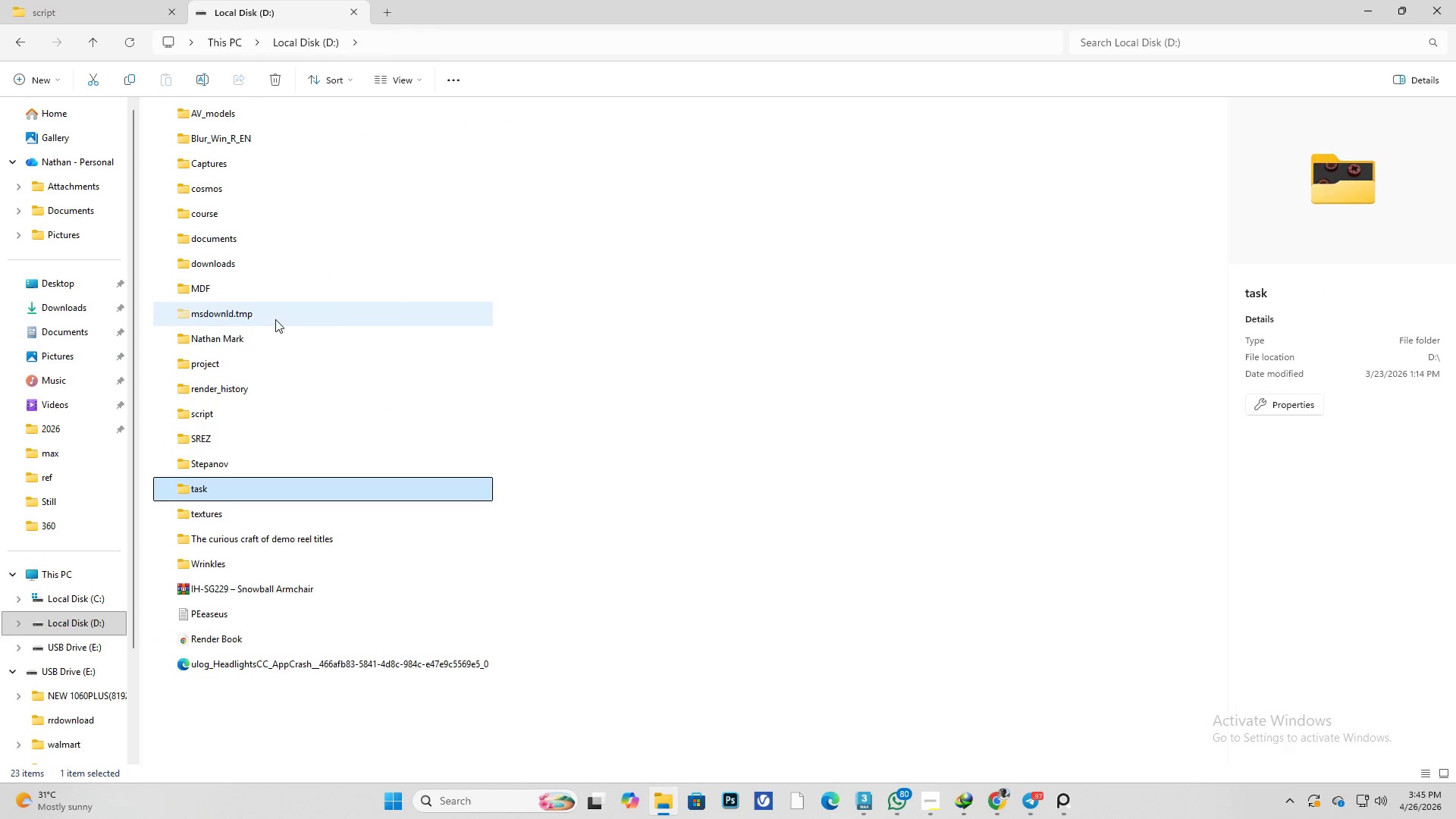 
left_click([275, 322])
 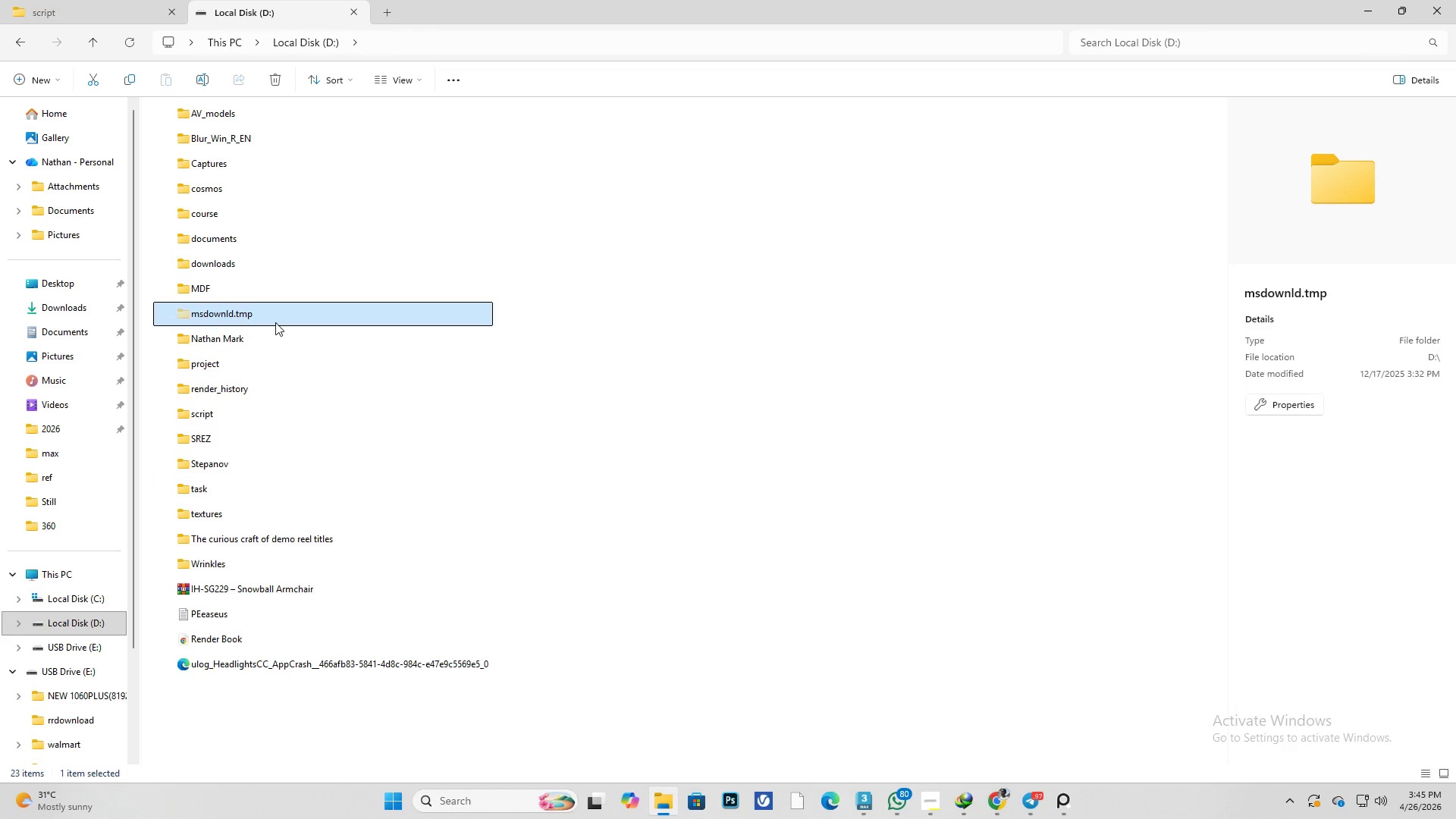 
key(P)
 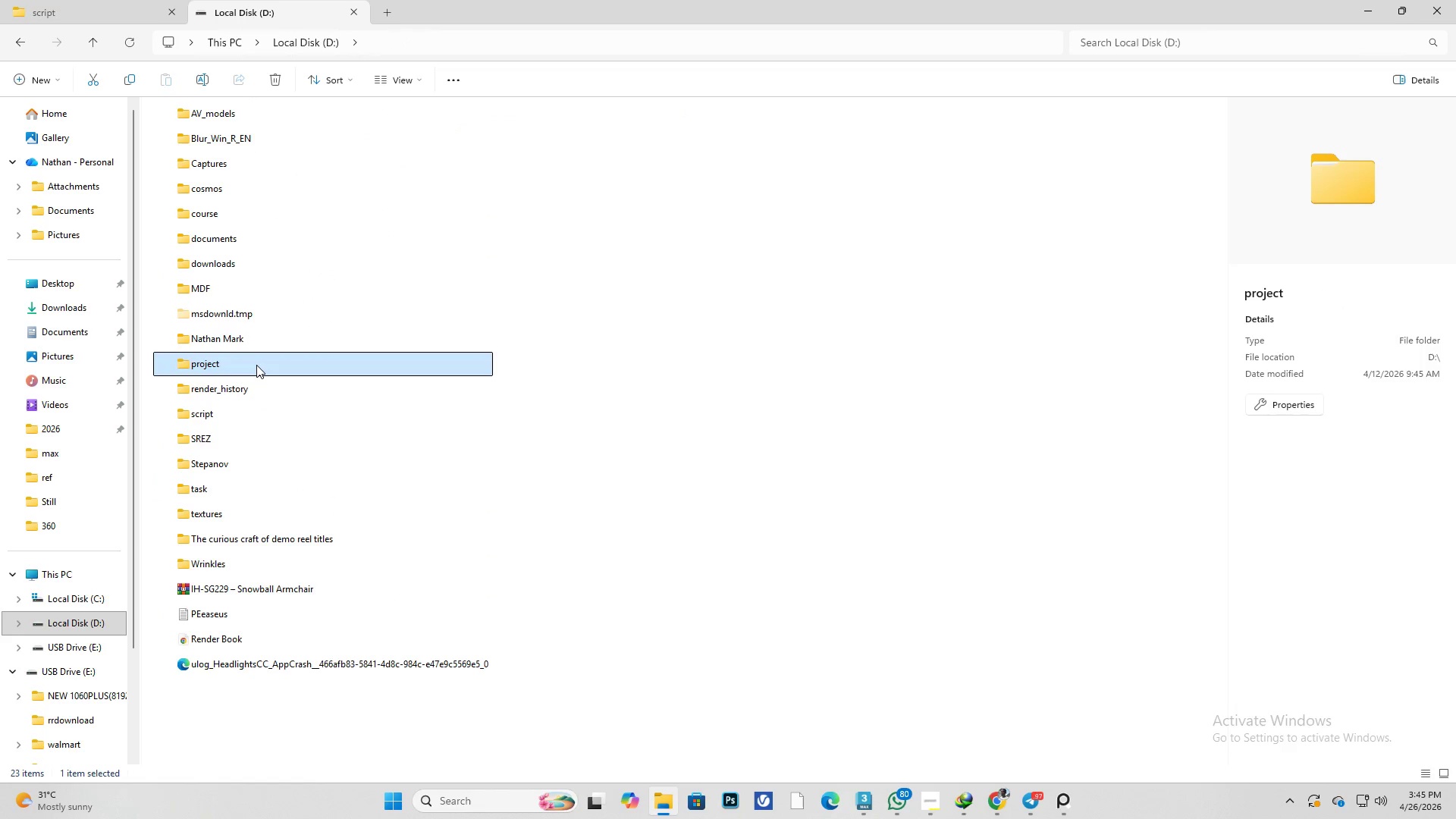 
double_click([256, 366])
 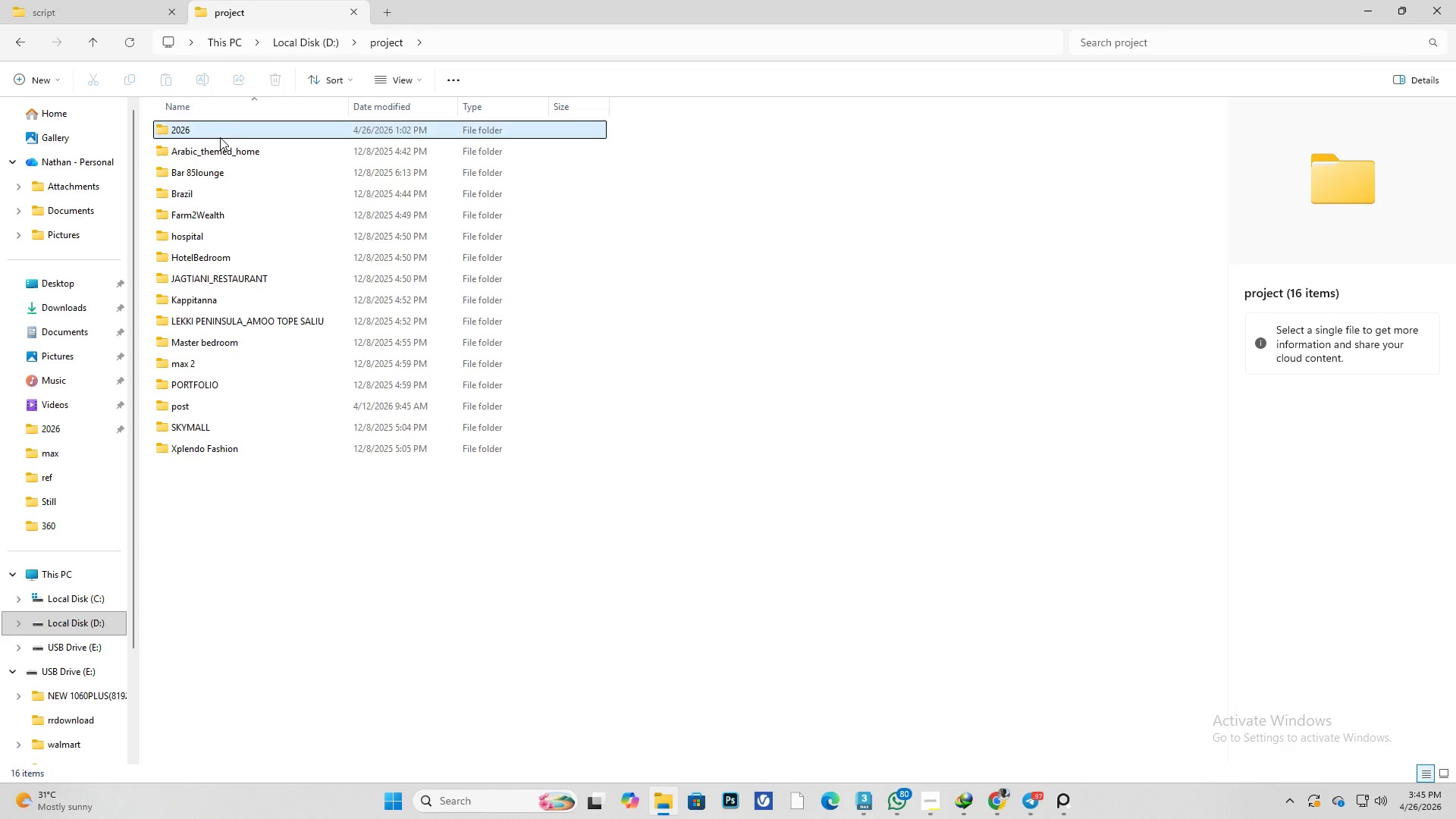 
double_click([220, 137])
 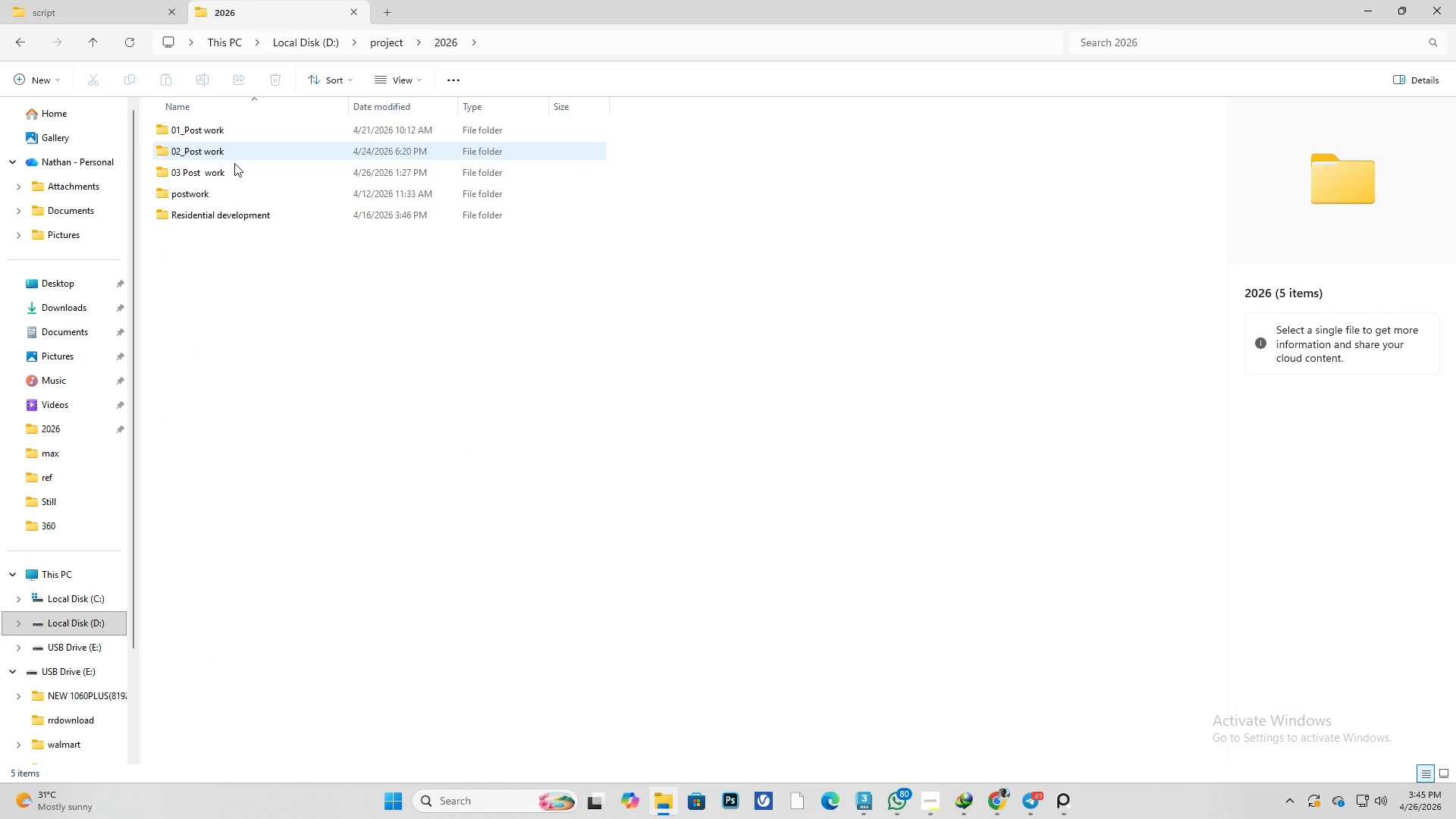 
double_click([234, 168])
 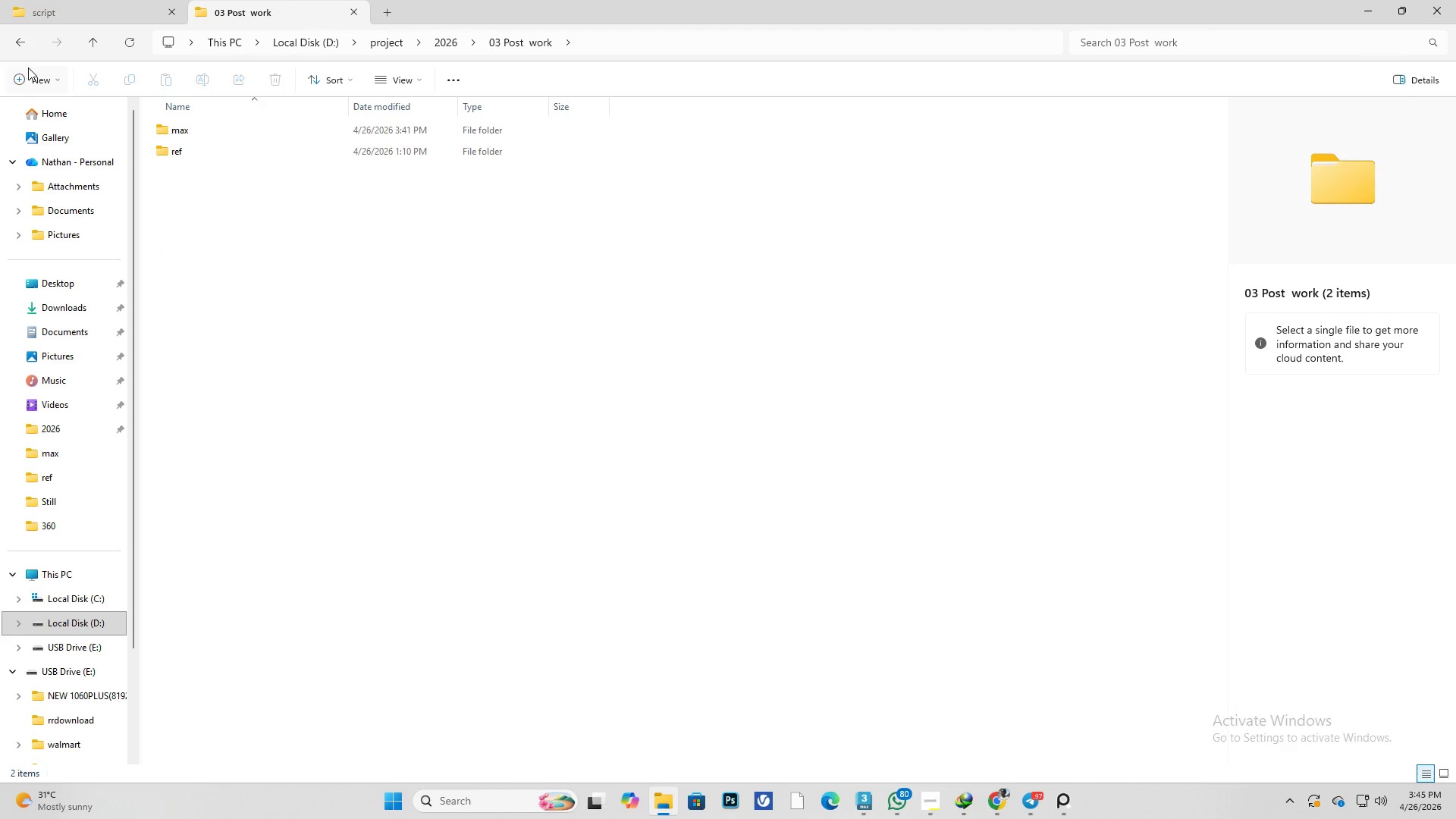 
left_click([16, 49])
 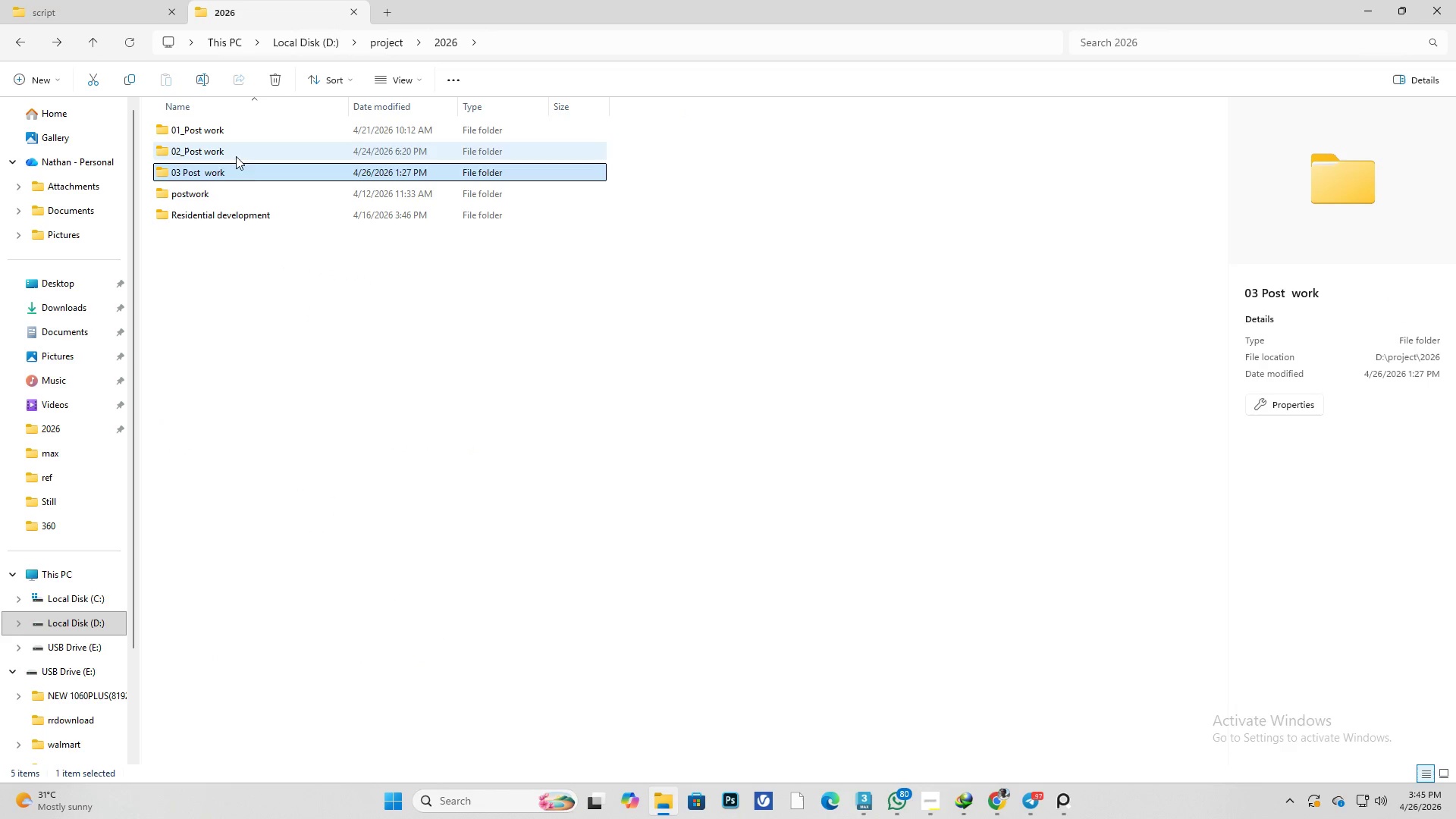 
double_click([236, 155])
 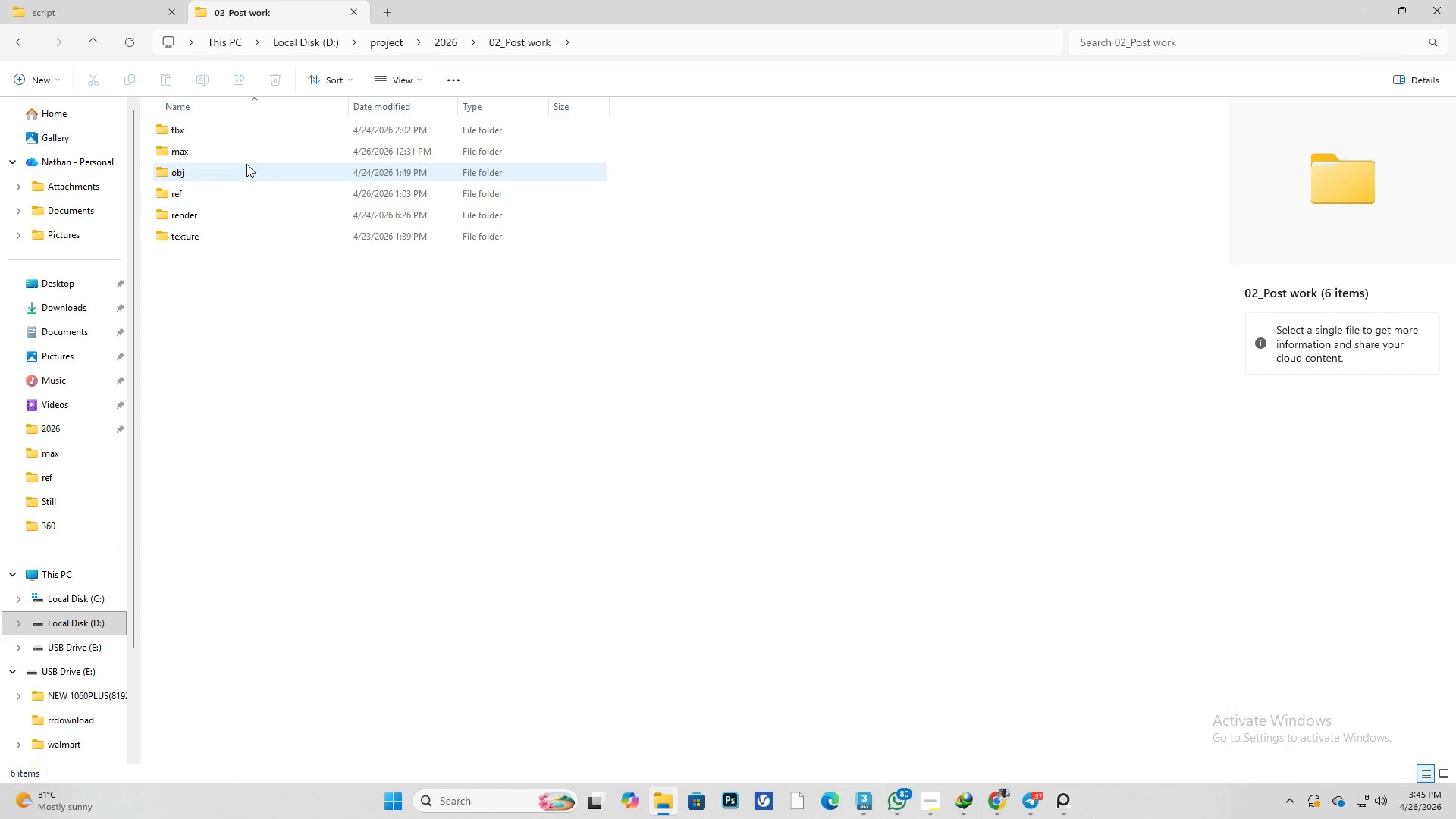 
left_click([257, 153])
 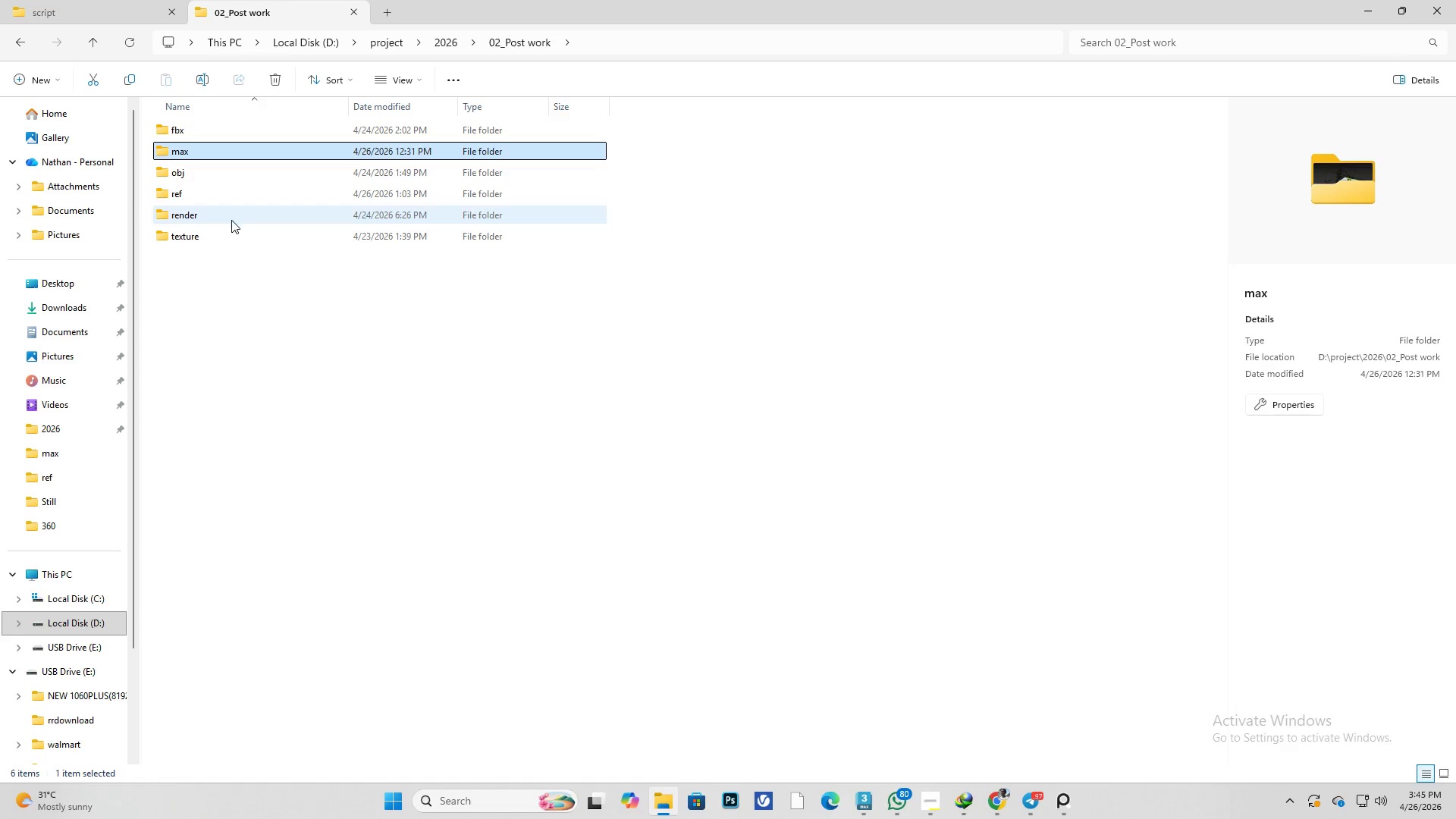 
double_click([224, 236])
 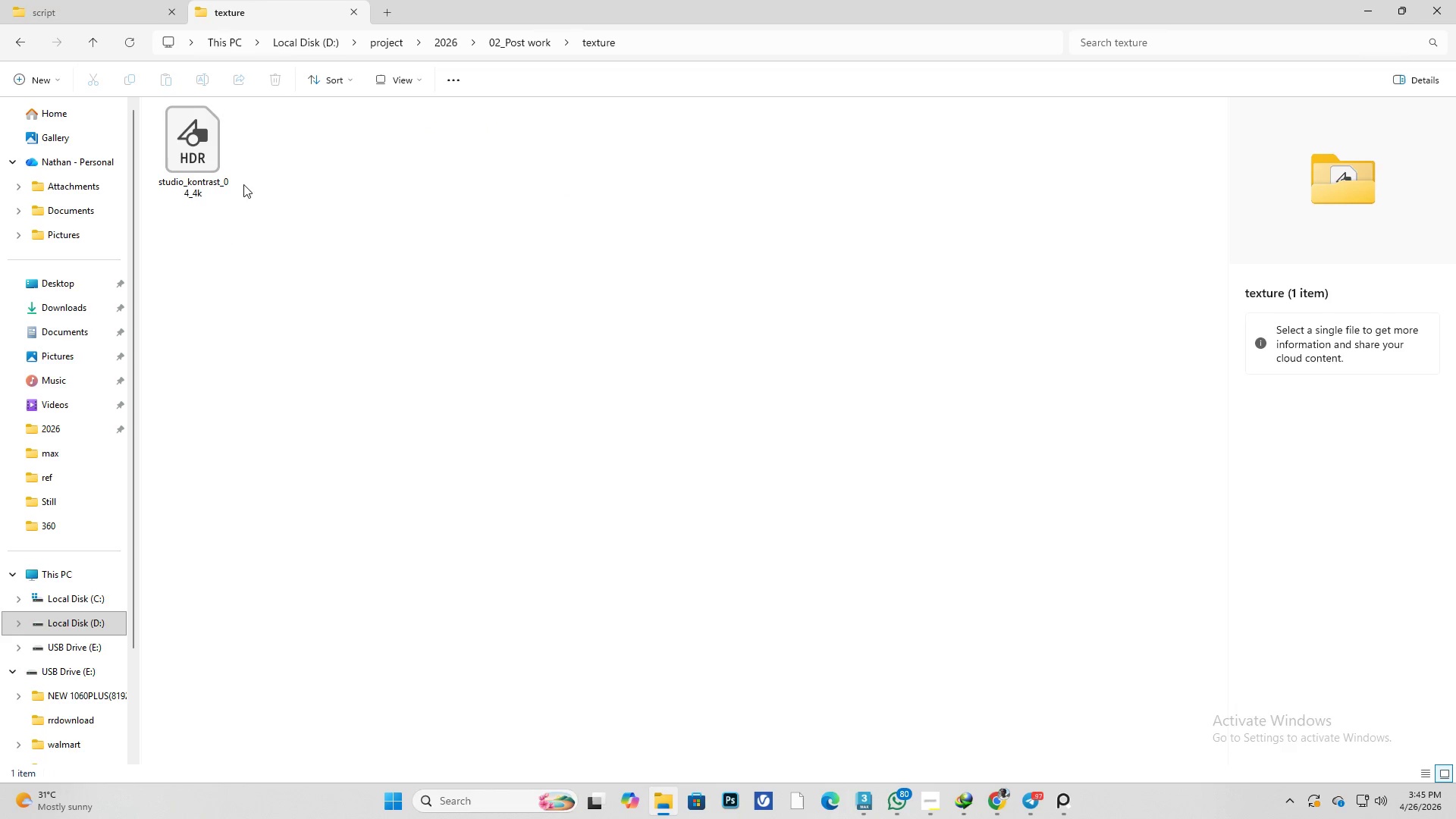 
left_click([213, 165])
 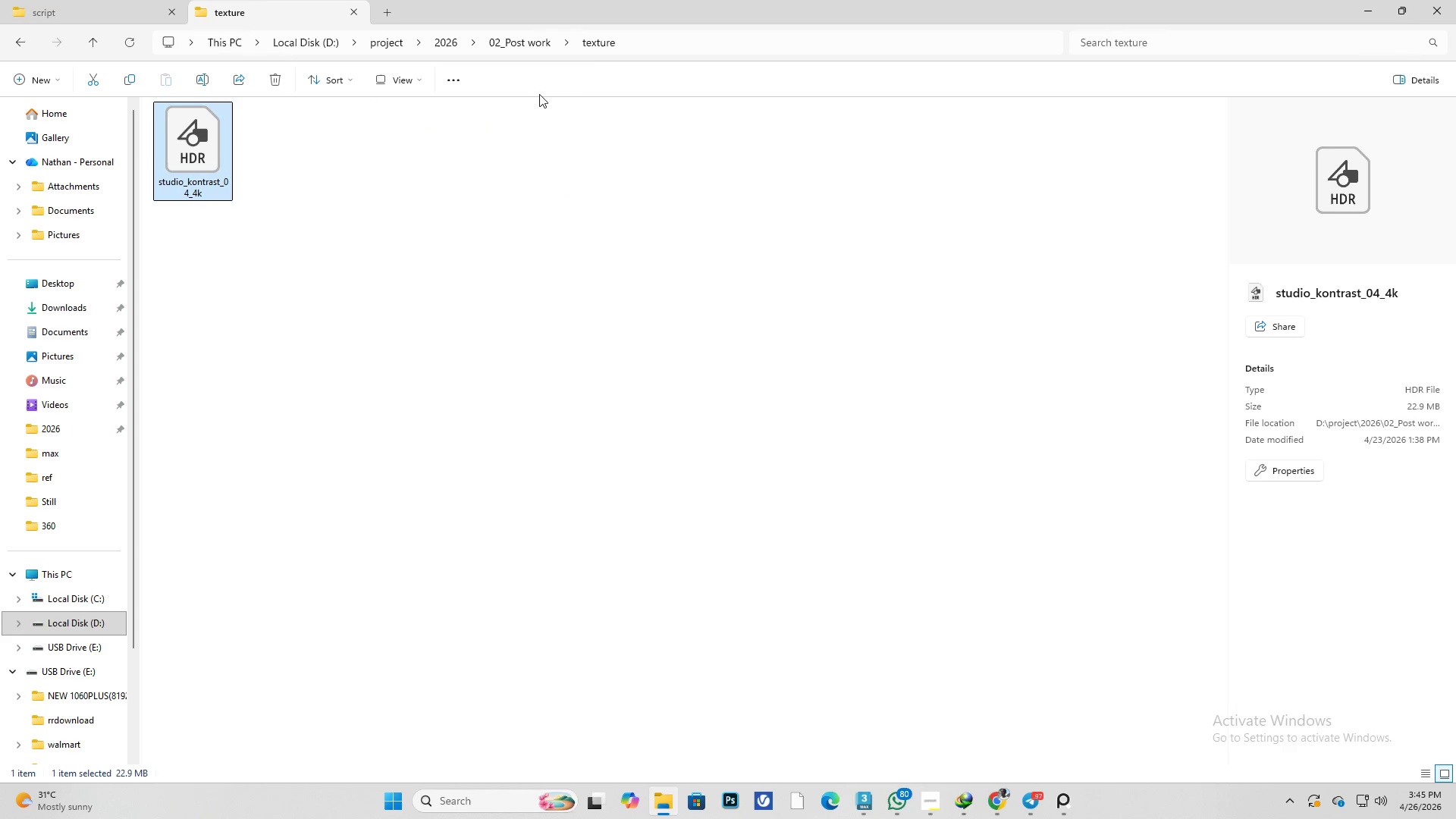 
right_click([608, 45])
 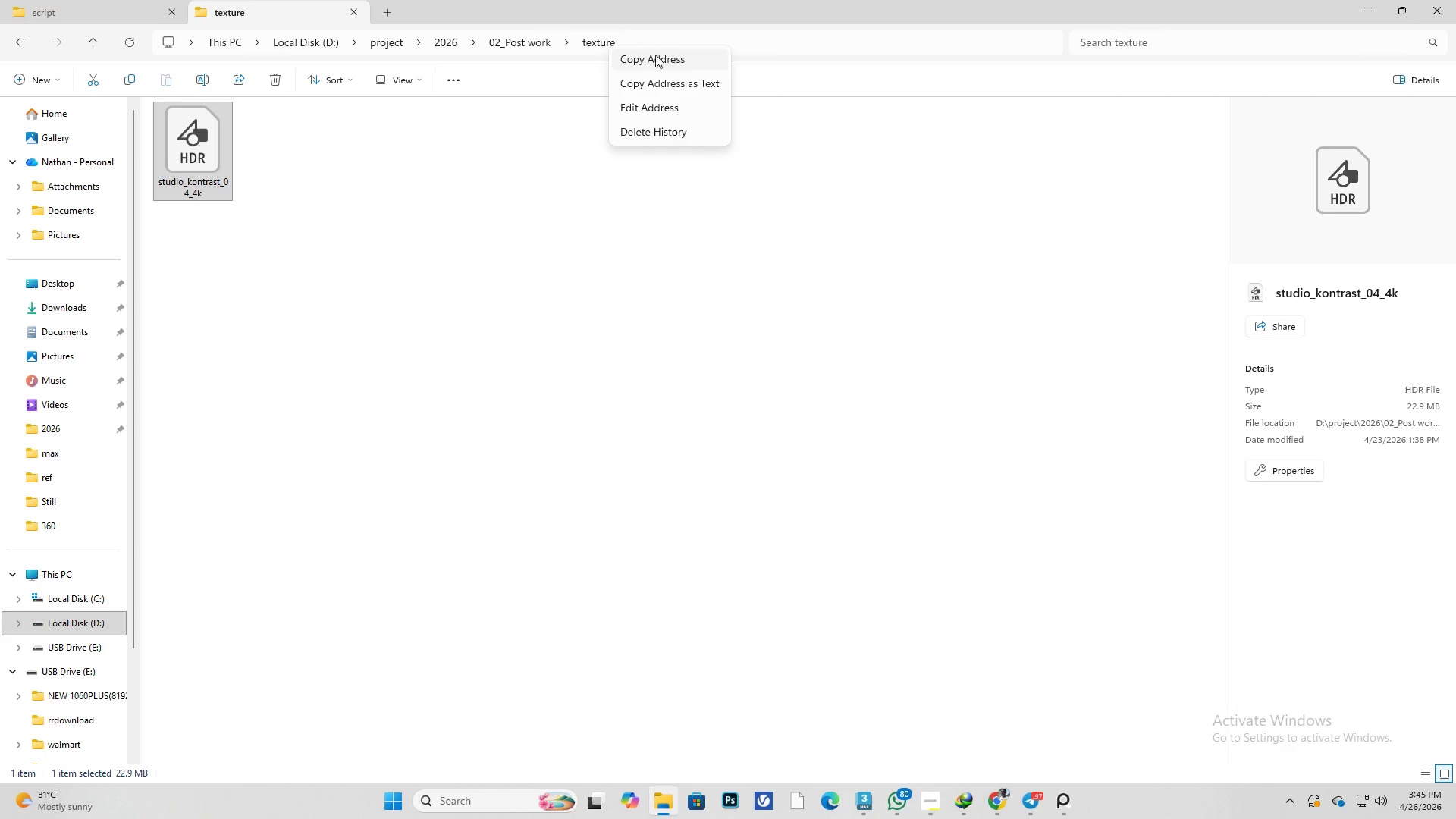 
left_click([662, 55])
 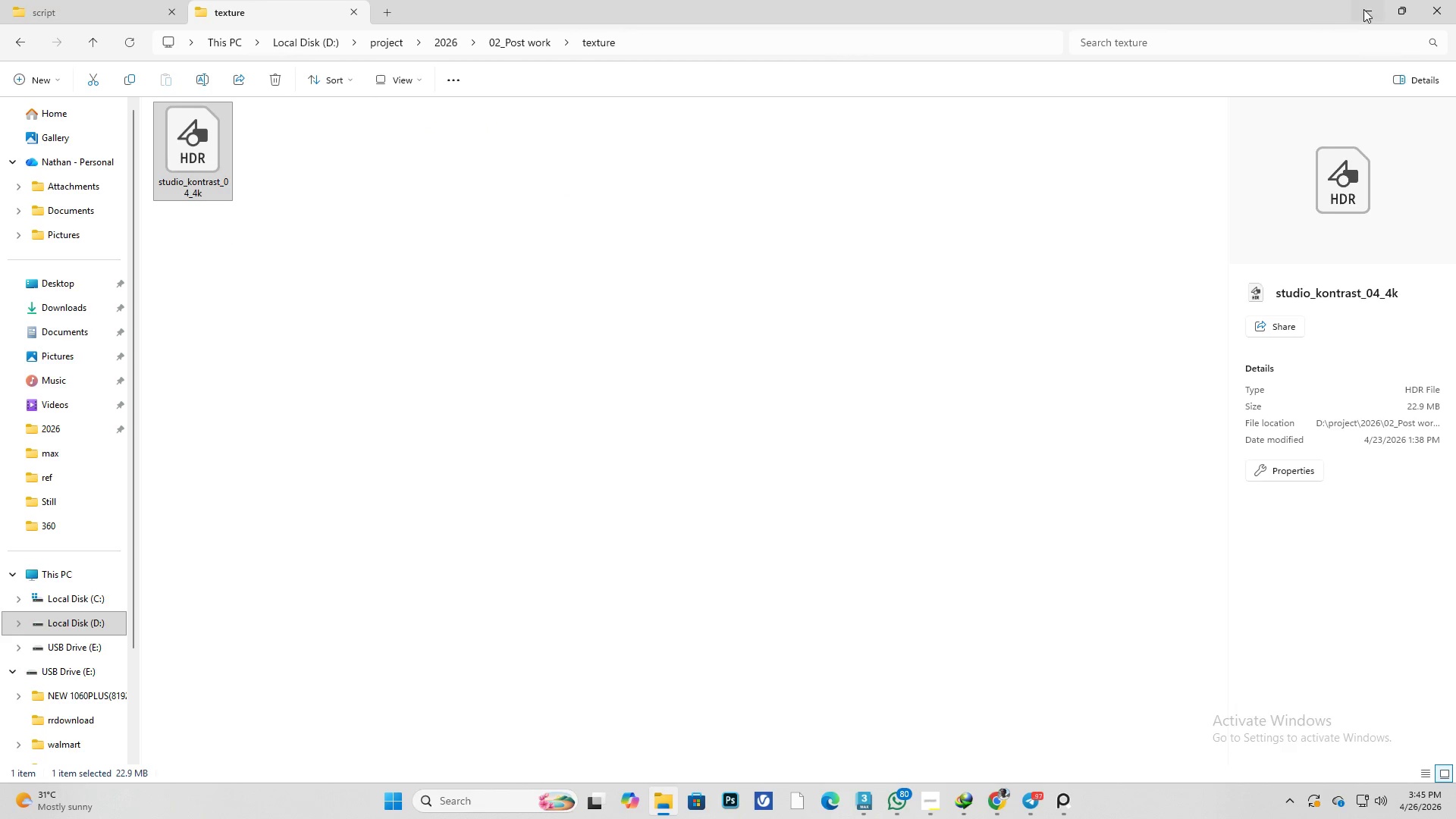 
left_click([1370, 7])
 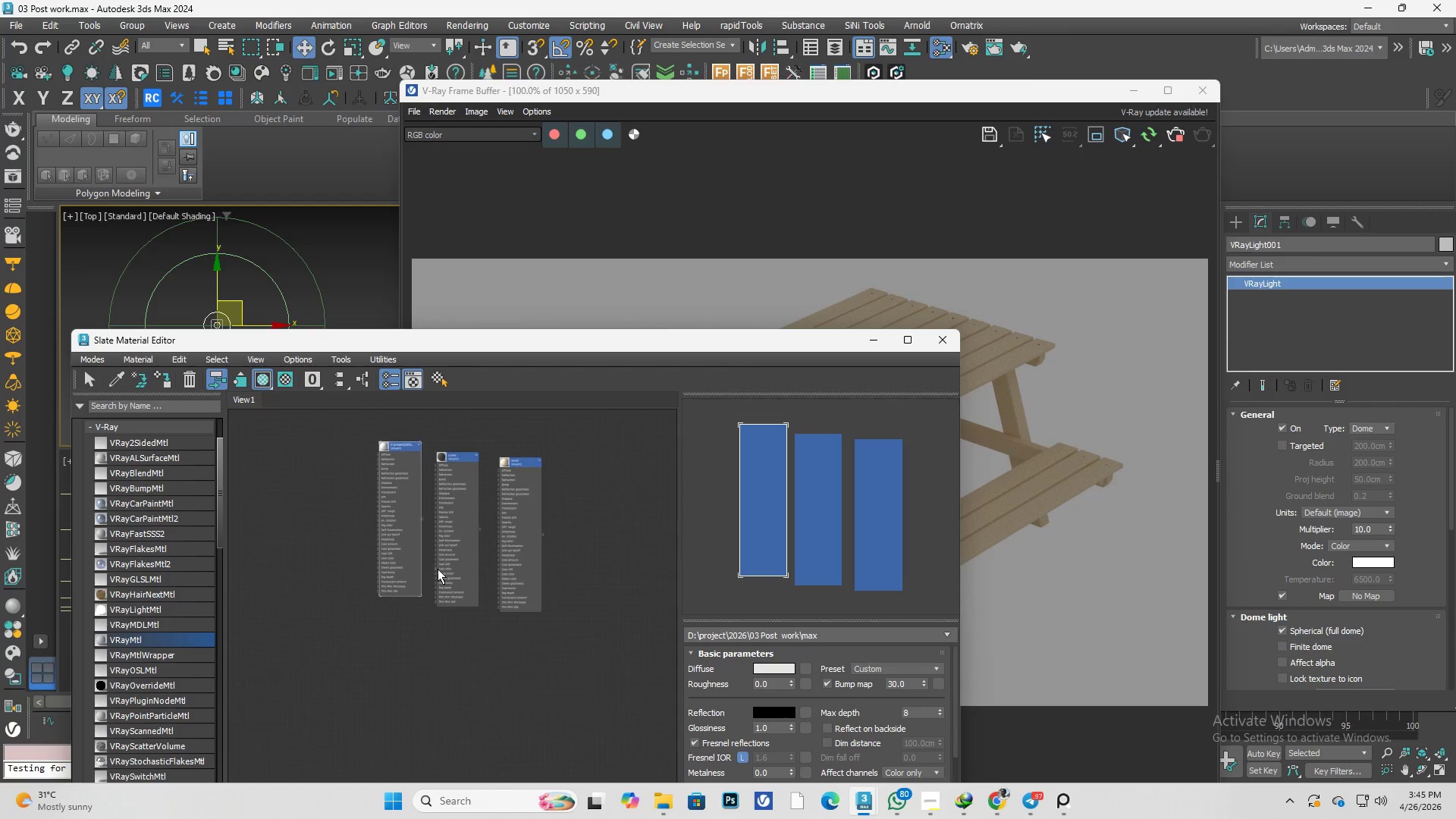 
scroll: coordinate [152, 600], scroll_direction: down, amount: 84.0
 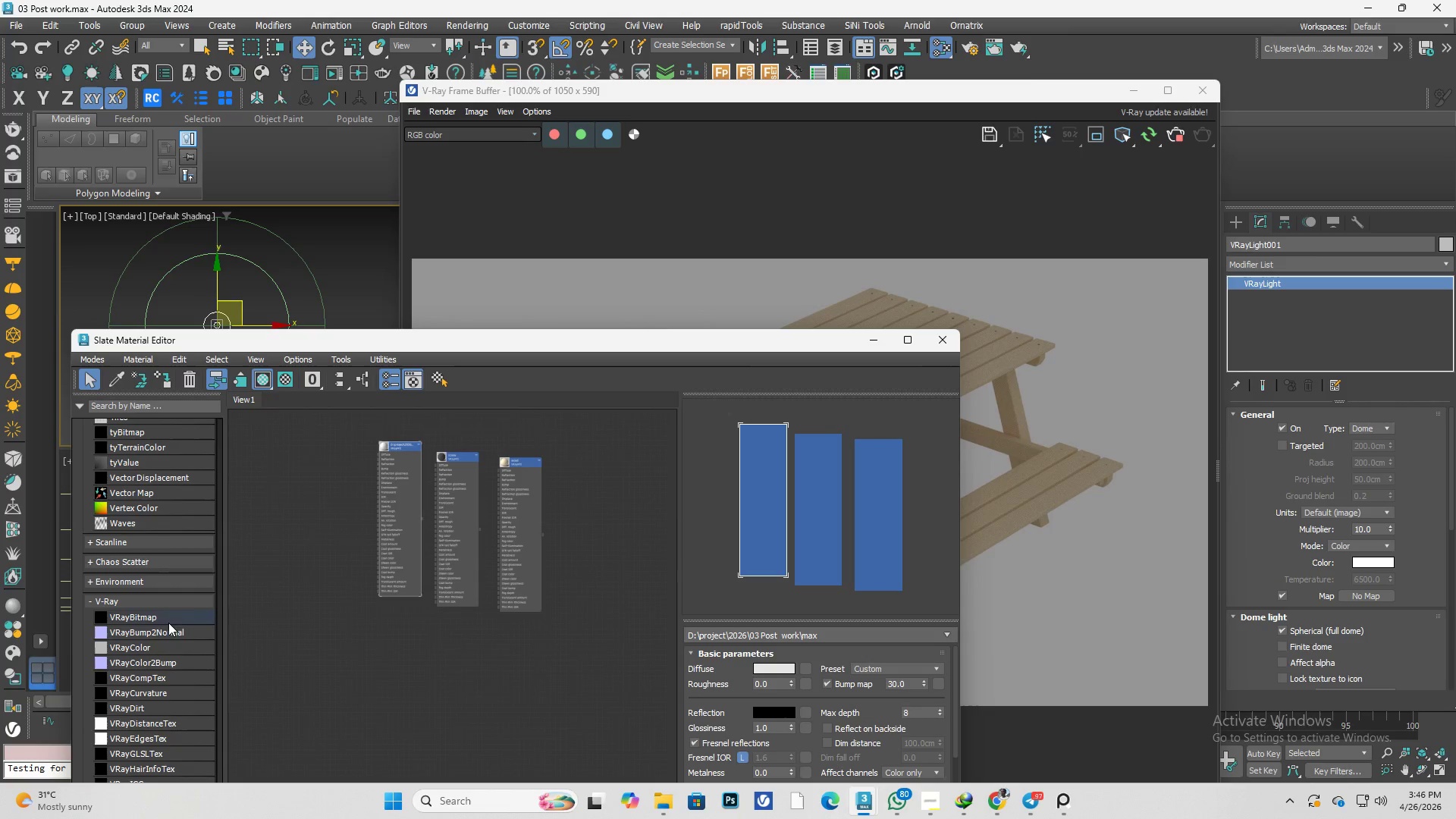 
left_click_drag(start_coordinate=[158, 613], to_coordinate=[305, 616])
 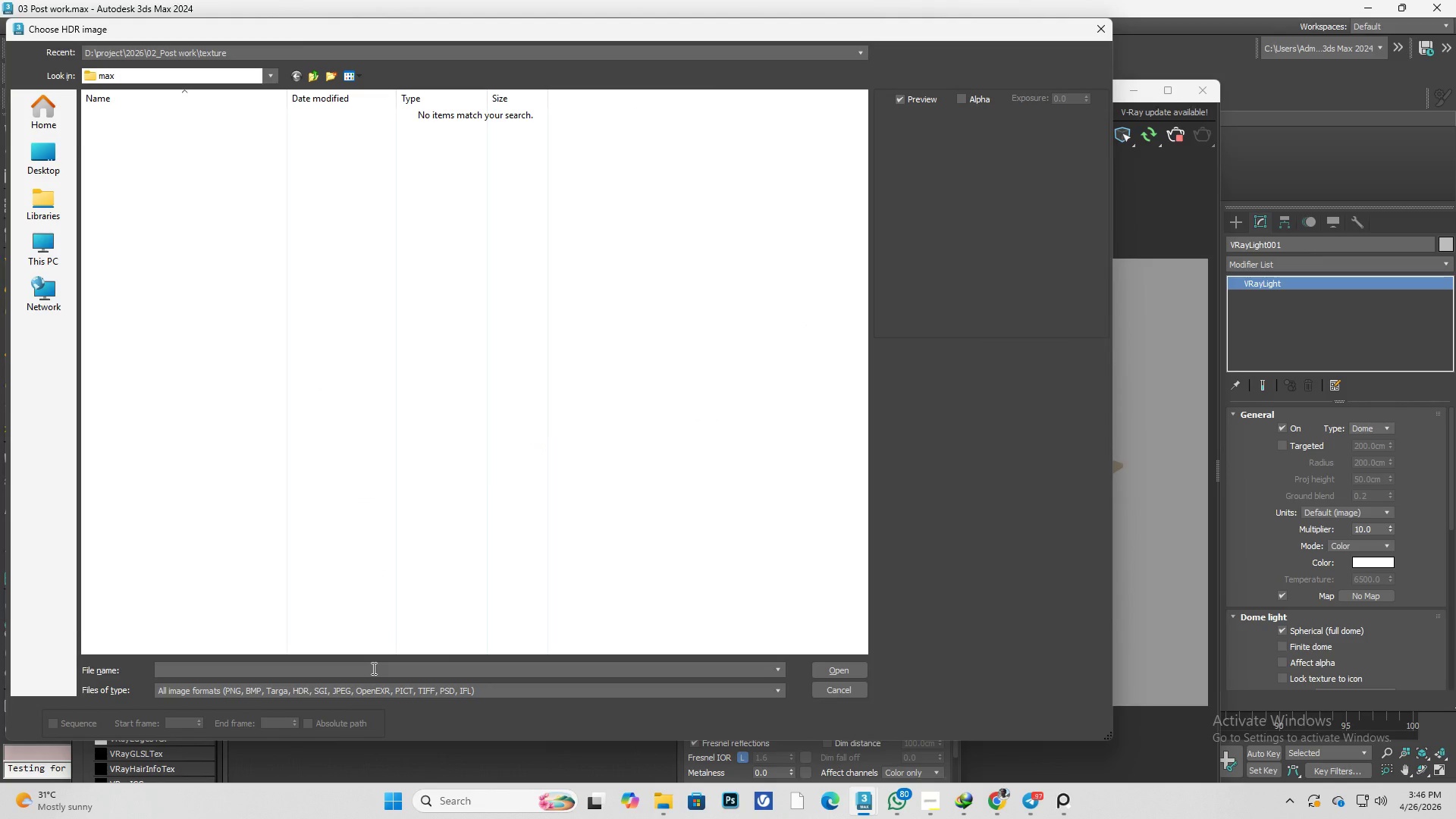 
key(Control+V)
 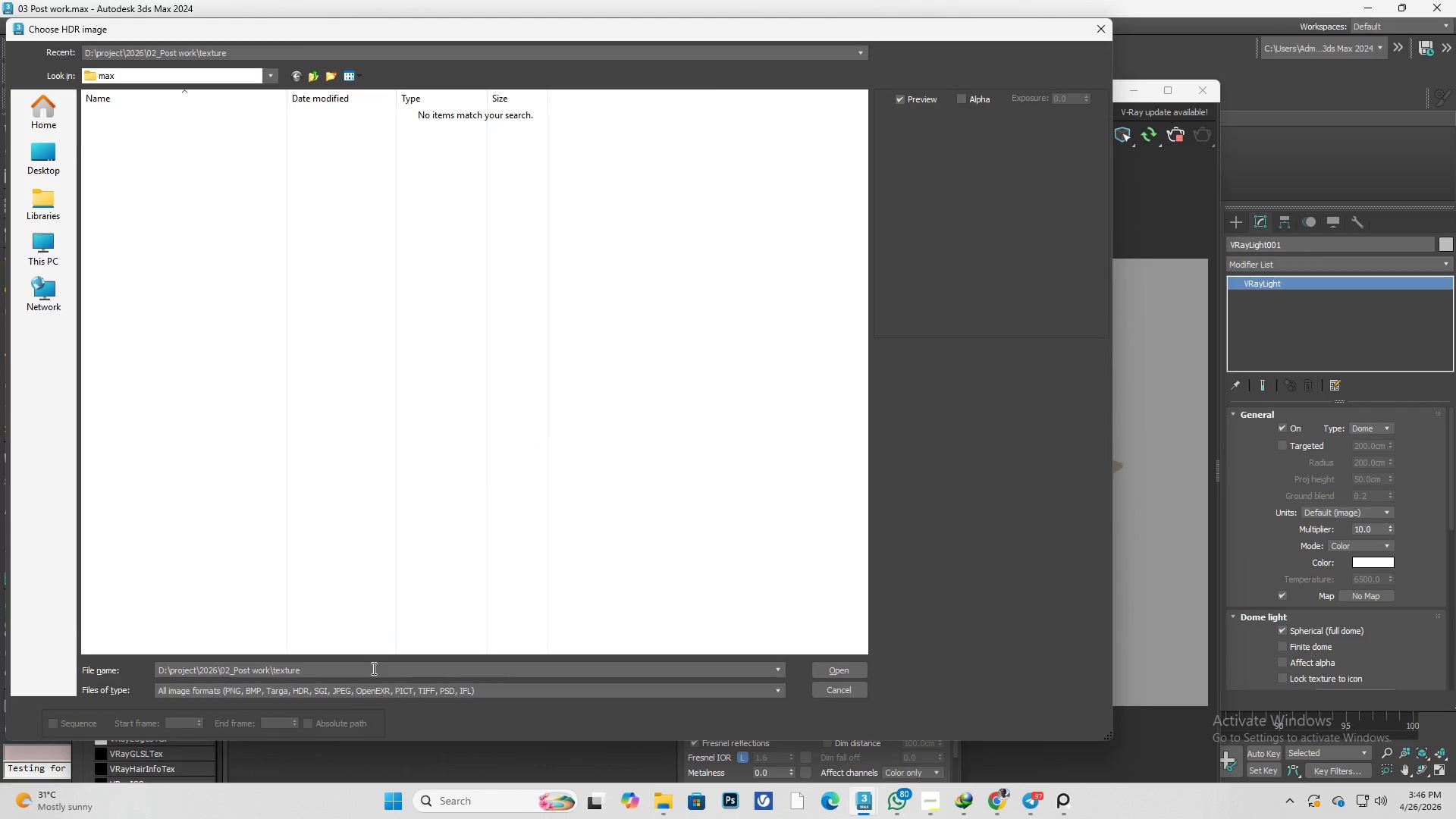 
key(Enter)
 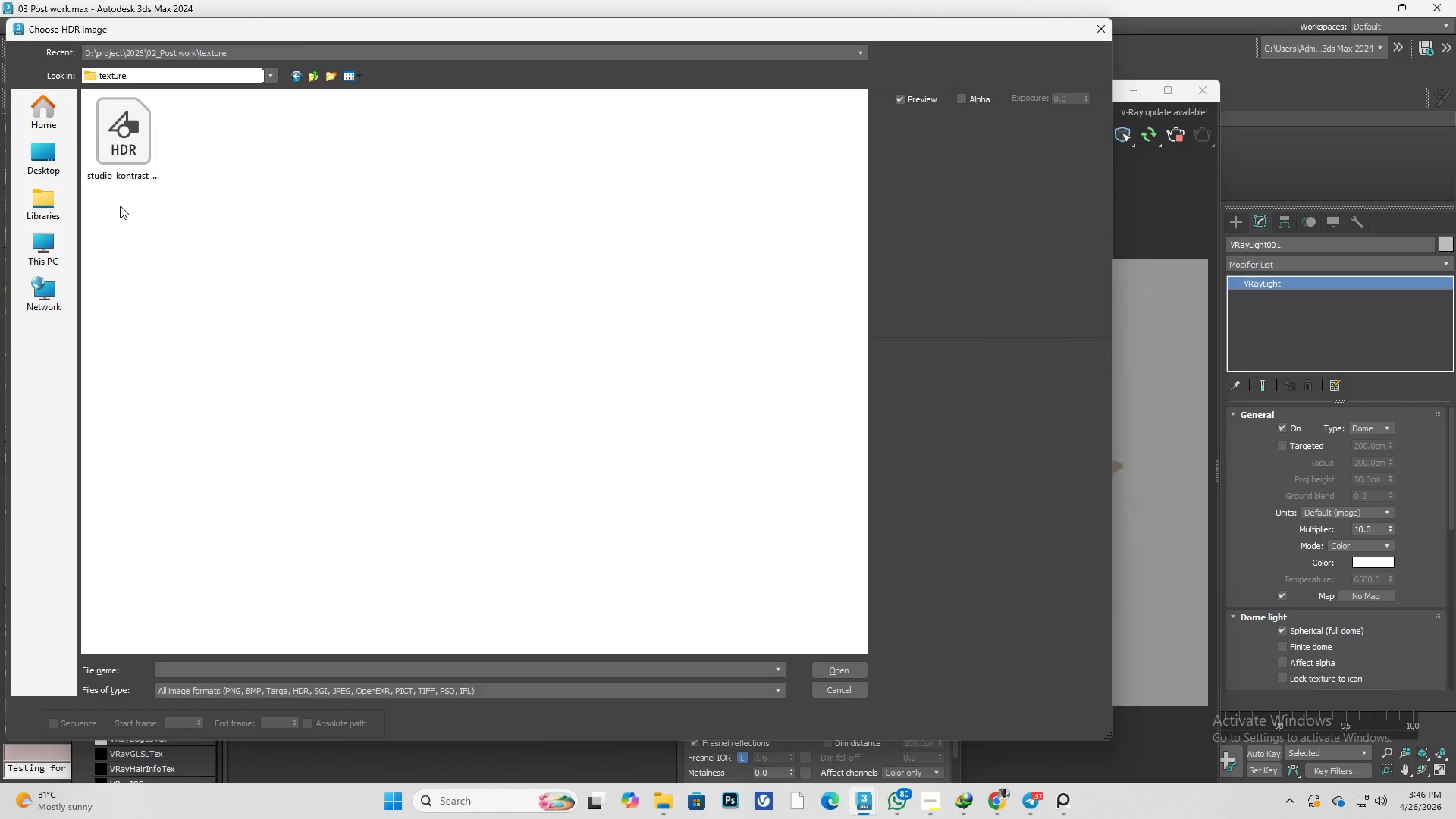 
left_click([138, 166])
 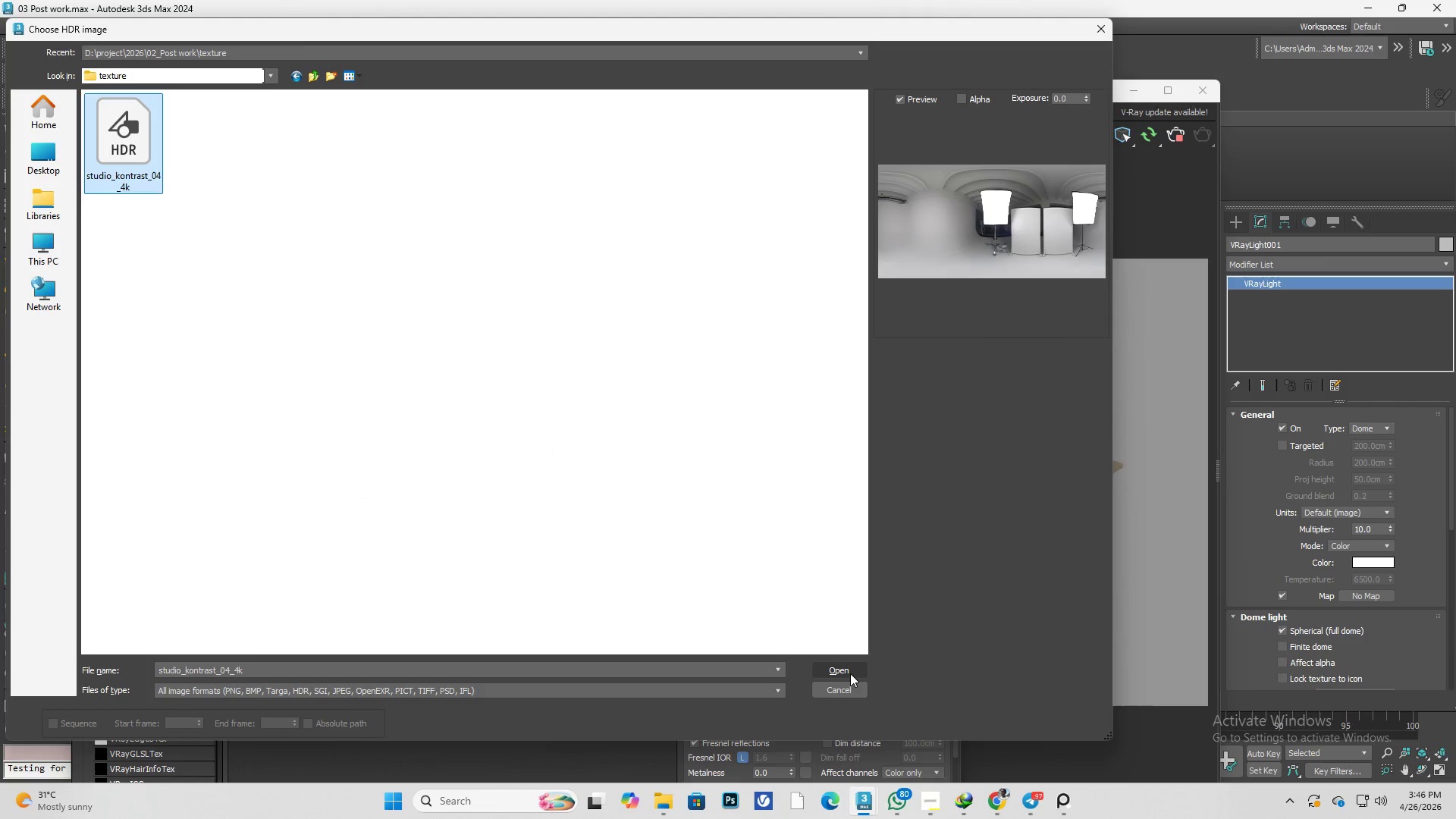 
left_click([848, 661])
 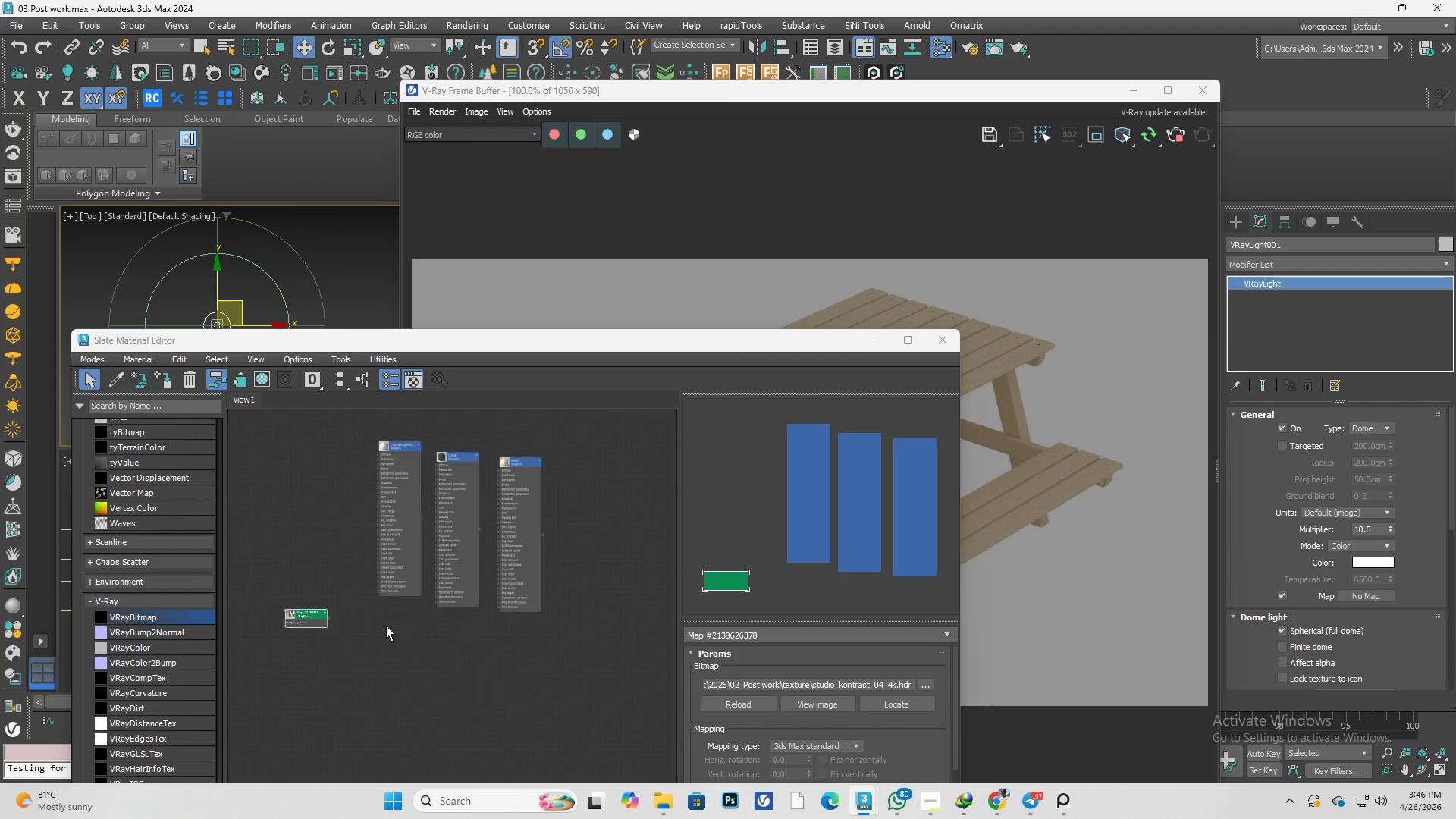 
left_click_drag(start_coordinate=[354, 612], to_coordinate=[485, 622])
 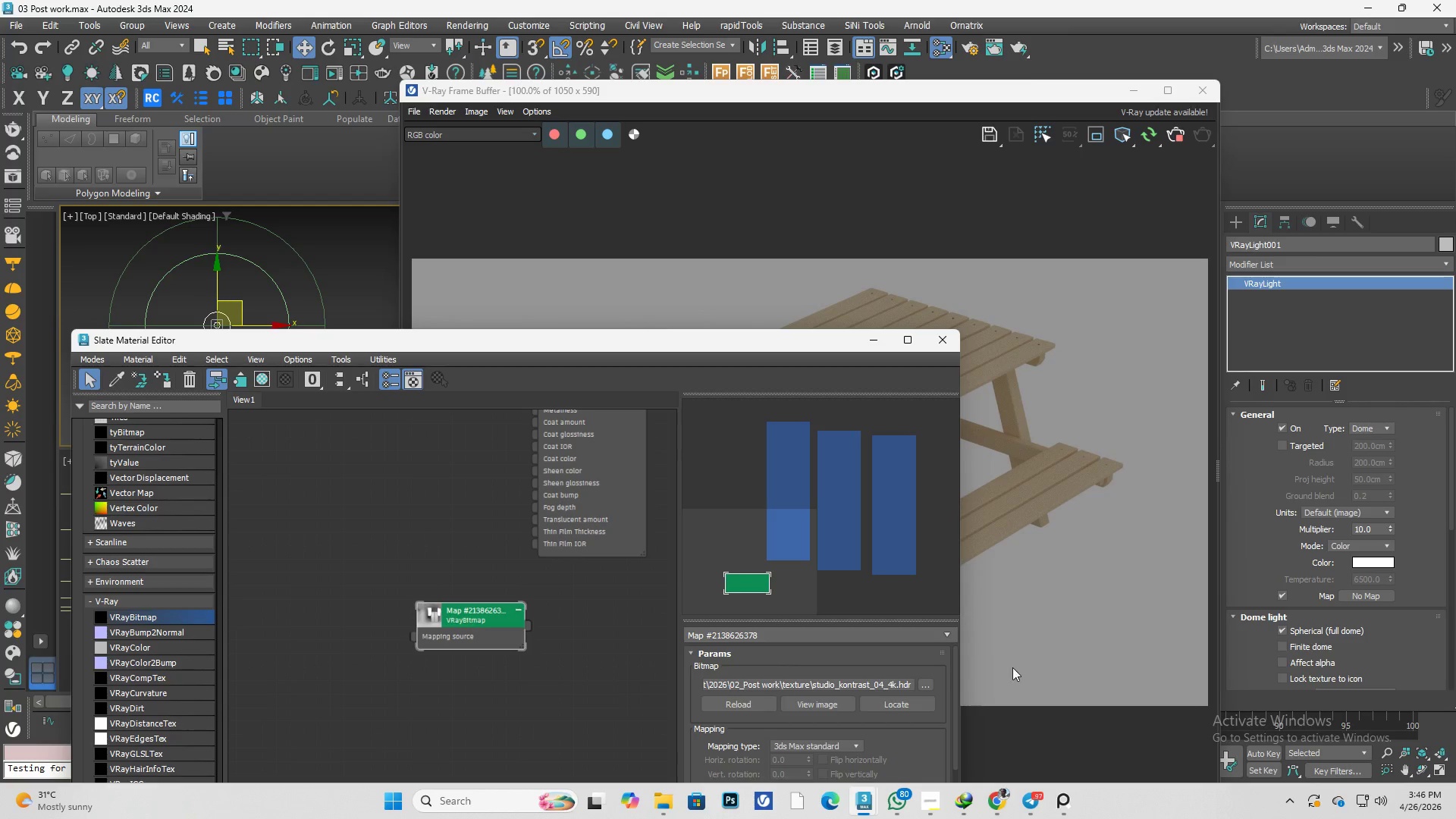 
scroll: coordinate [274, 621], scroll_direction: up, amount: 5.0
 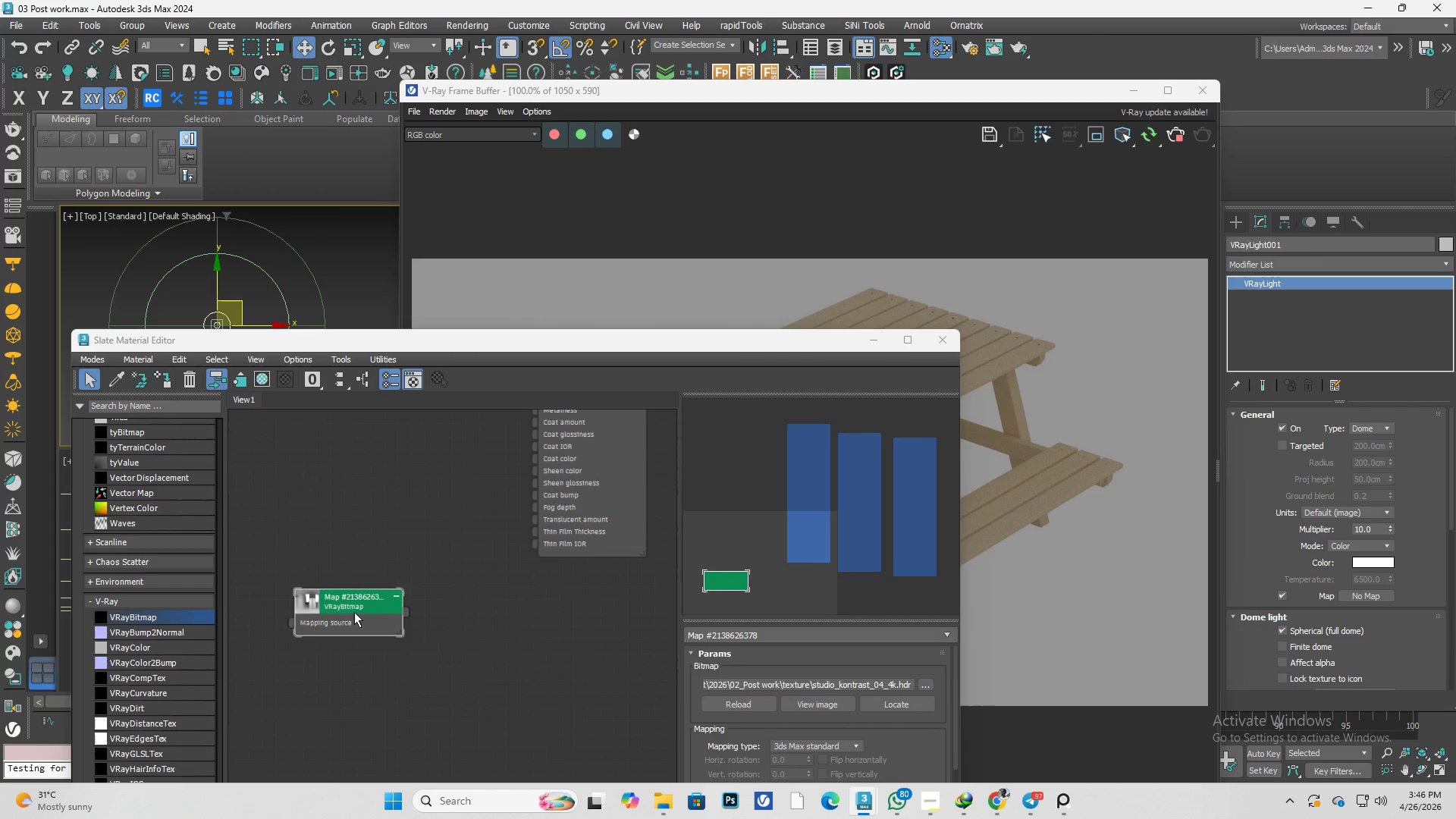 
wait(5.42)
 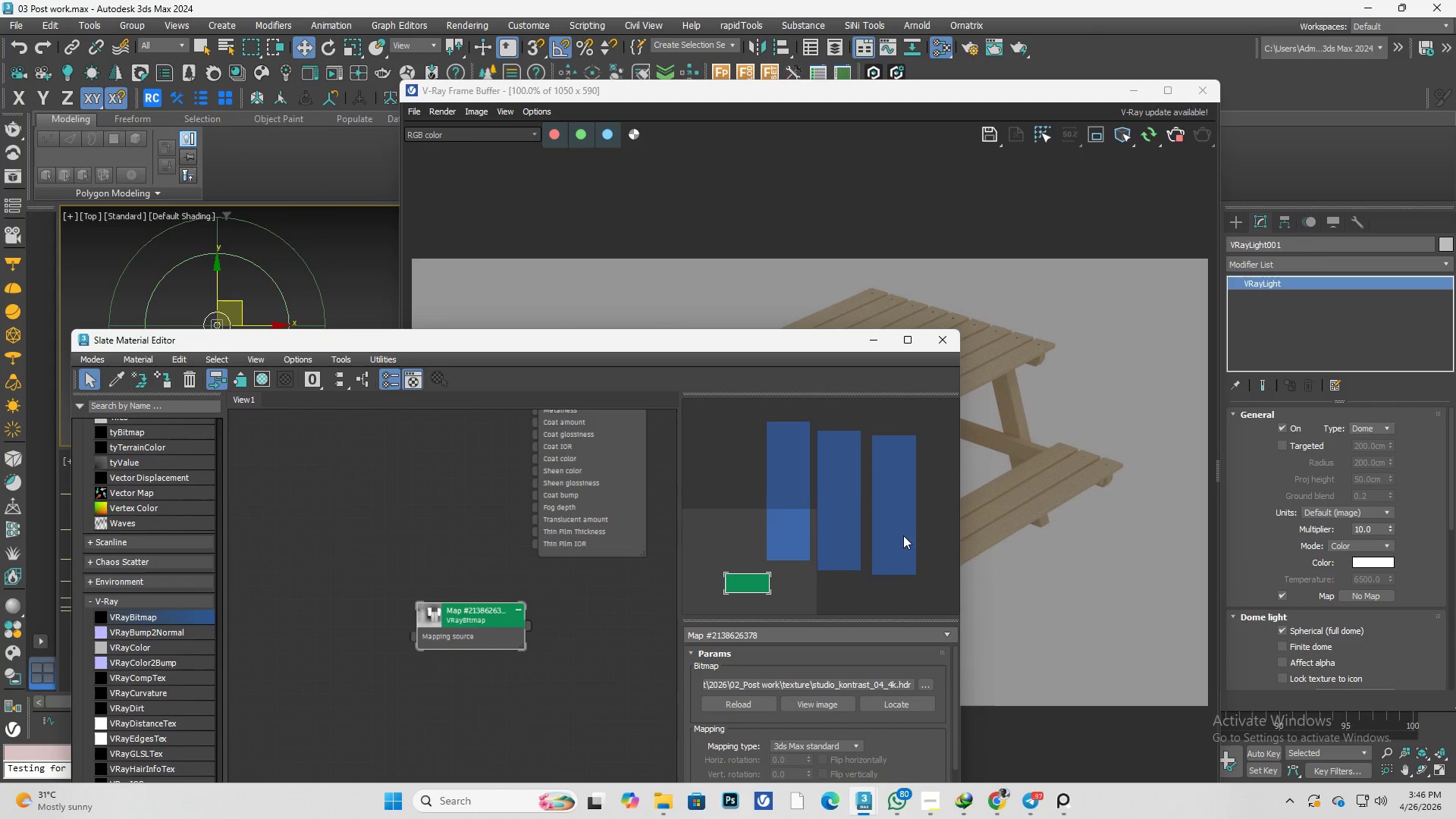 
left_click_drag(start_coordinate=[526, 628], to_coordinate=[1373, 592])
 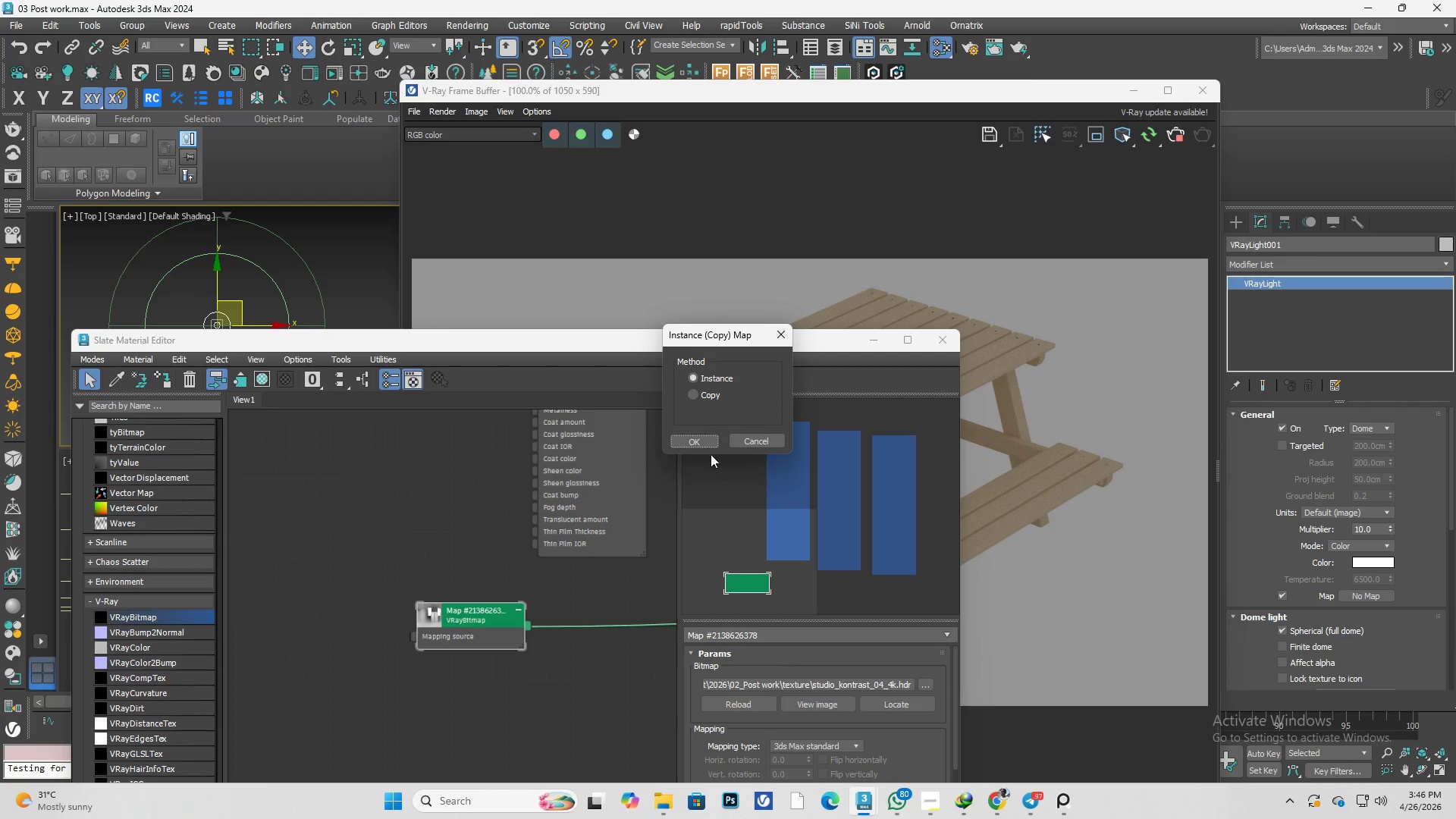 
left_click([699, 441])
 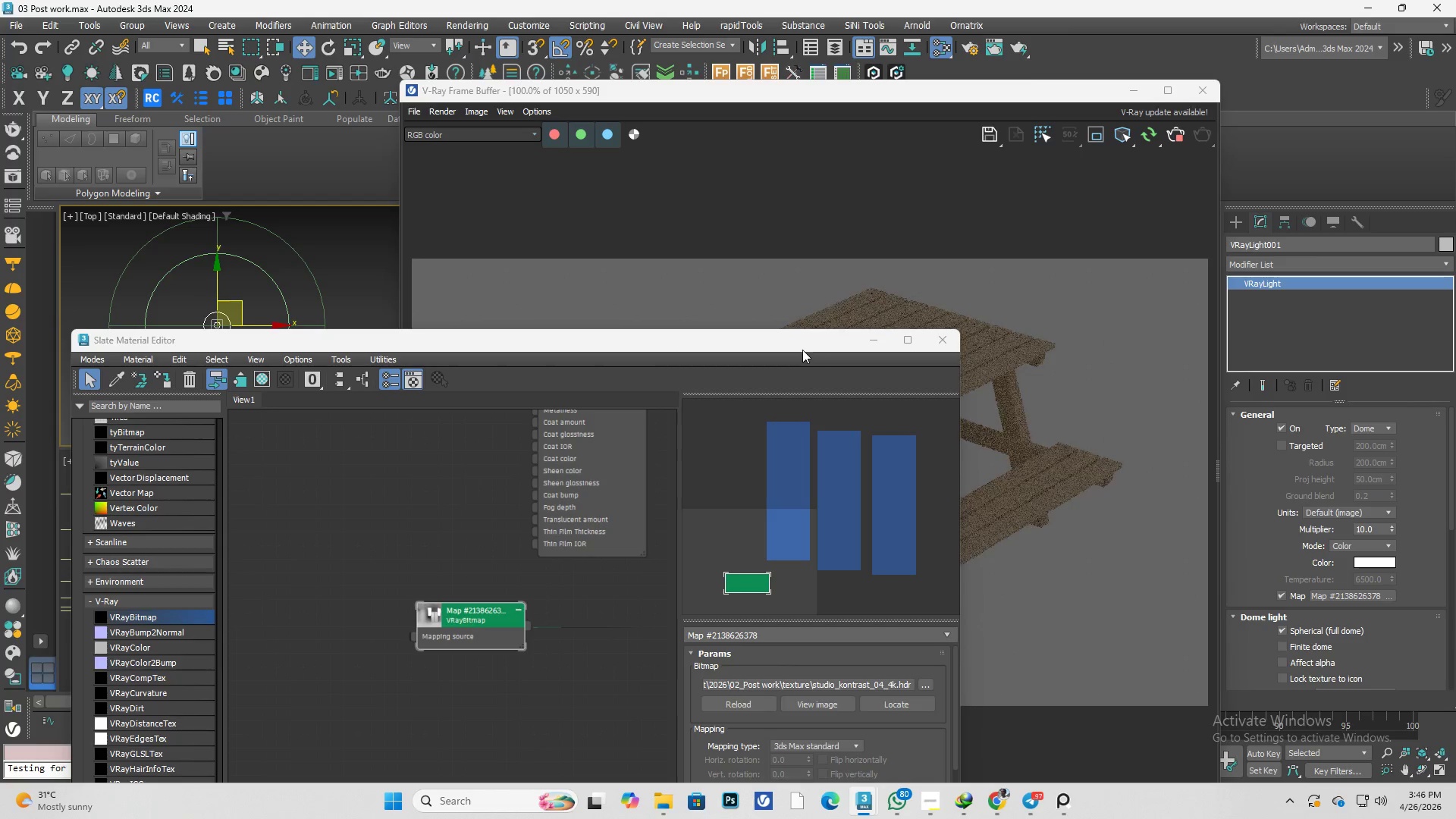 
left_click_drag(start_coordinate=[787, 344], to_coordinate=[572, 525])
 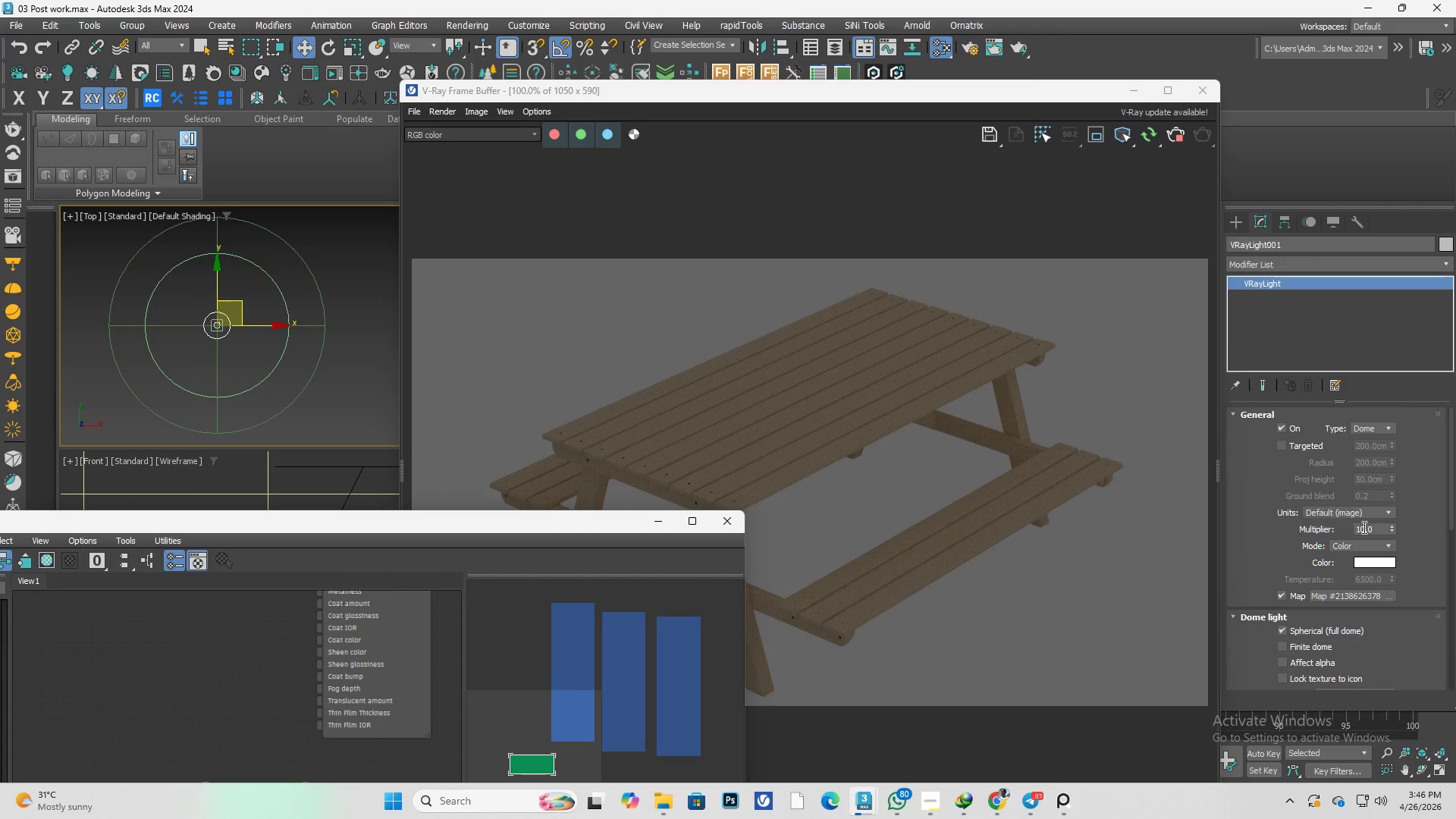 
left_click_drag(start_coordinate=[1376, 532], to_coordinate=[1320, 534])
 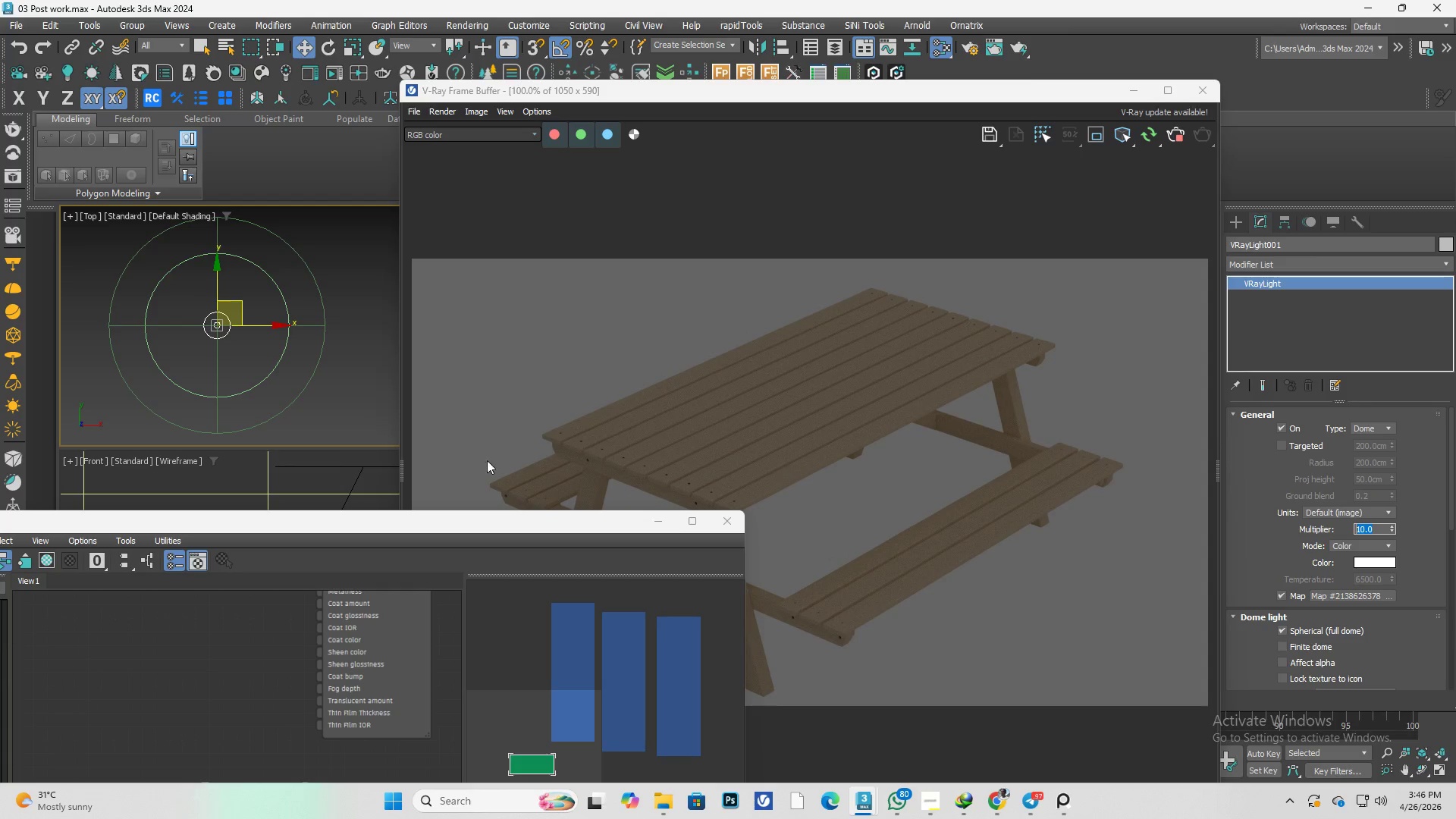 
scroll: coordinate [1261, 642], scroll_direction: down, amount: 2.0
 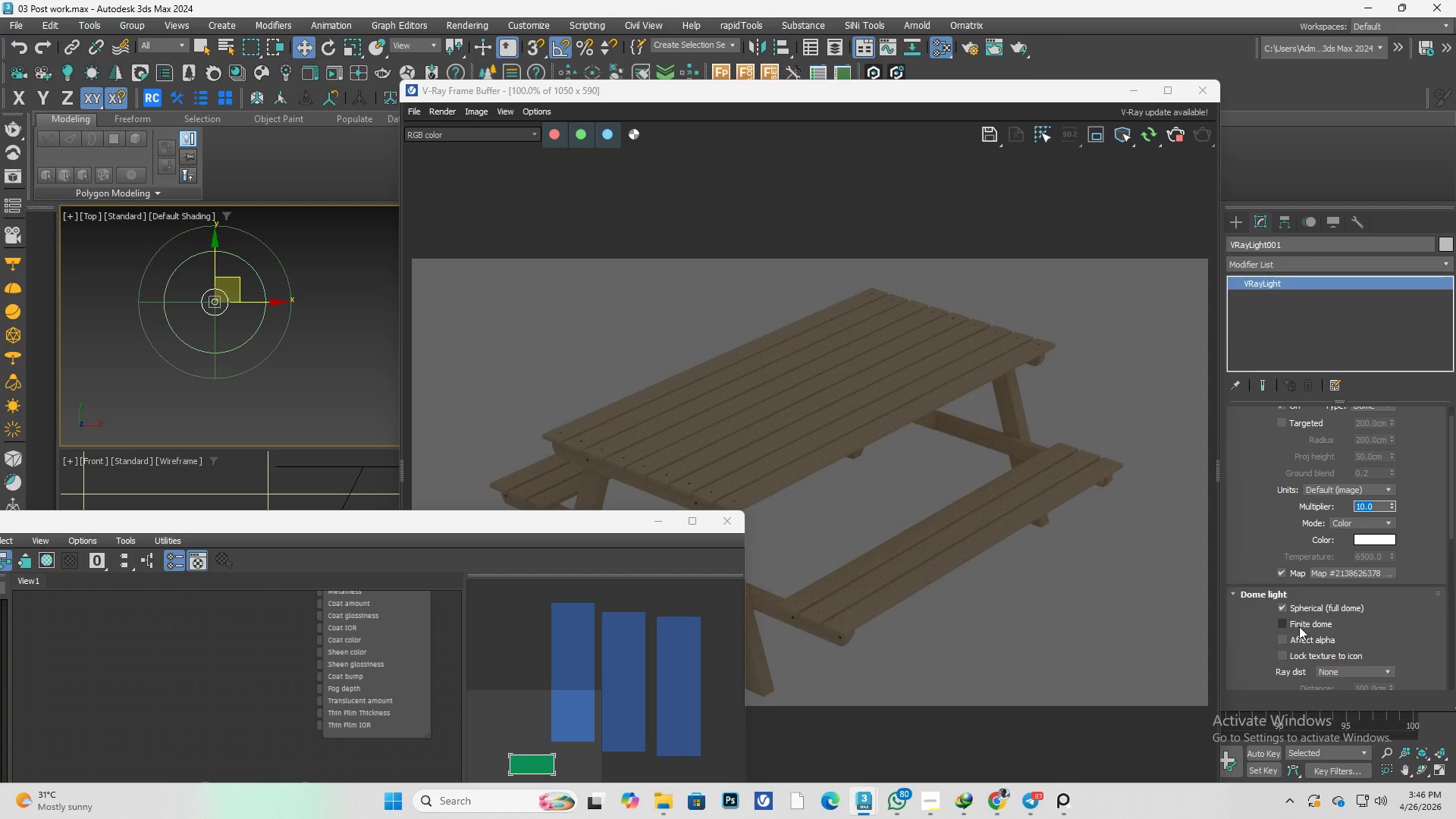 
left_click([1299, 625])
 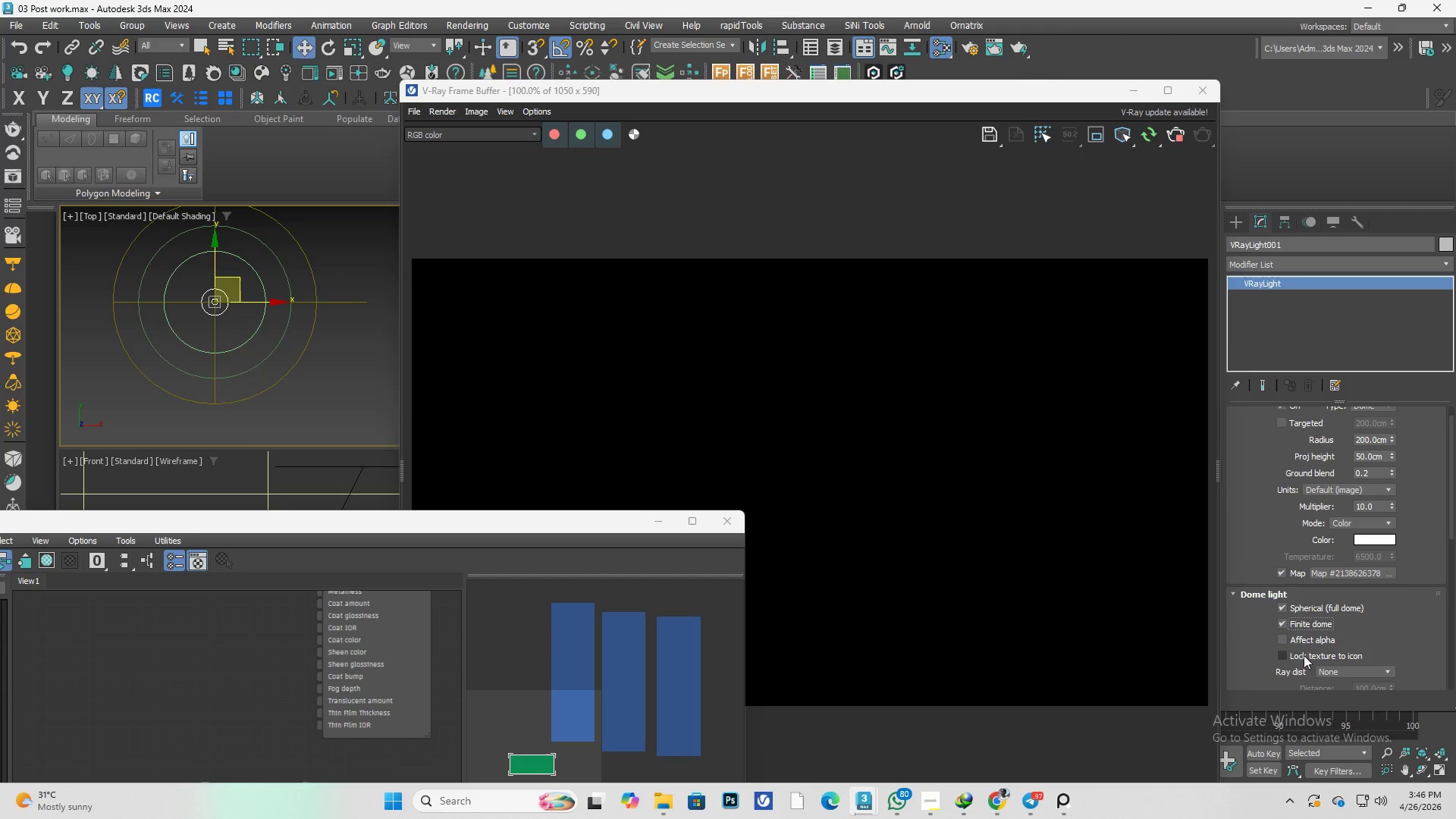 
left_click([1305, 626])
 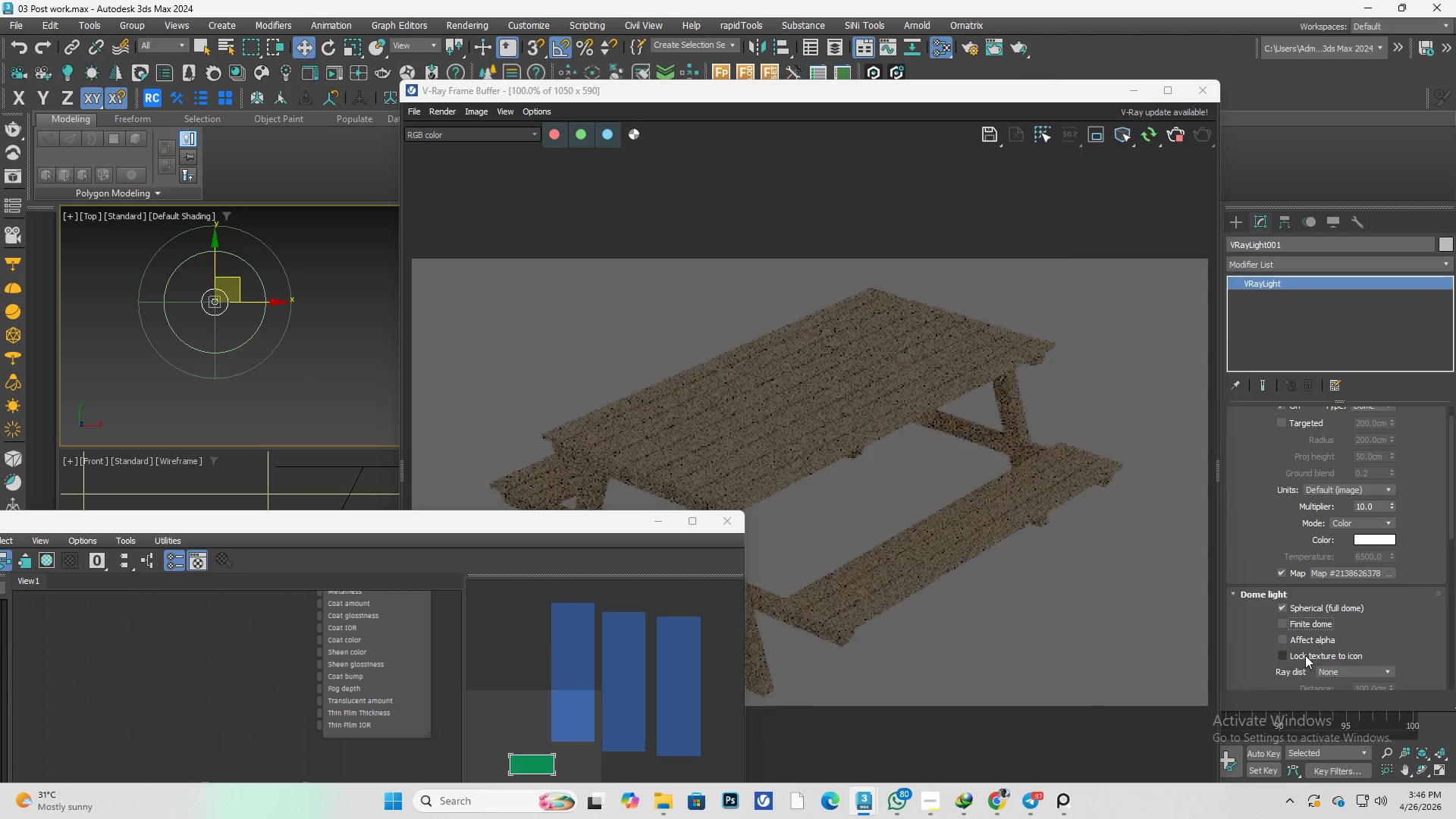 
left_click([1305, 657])
 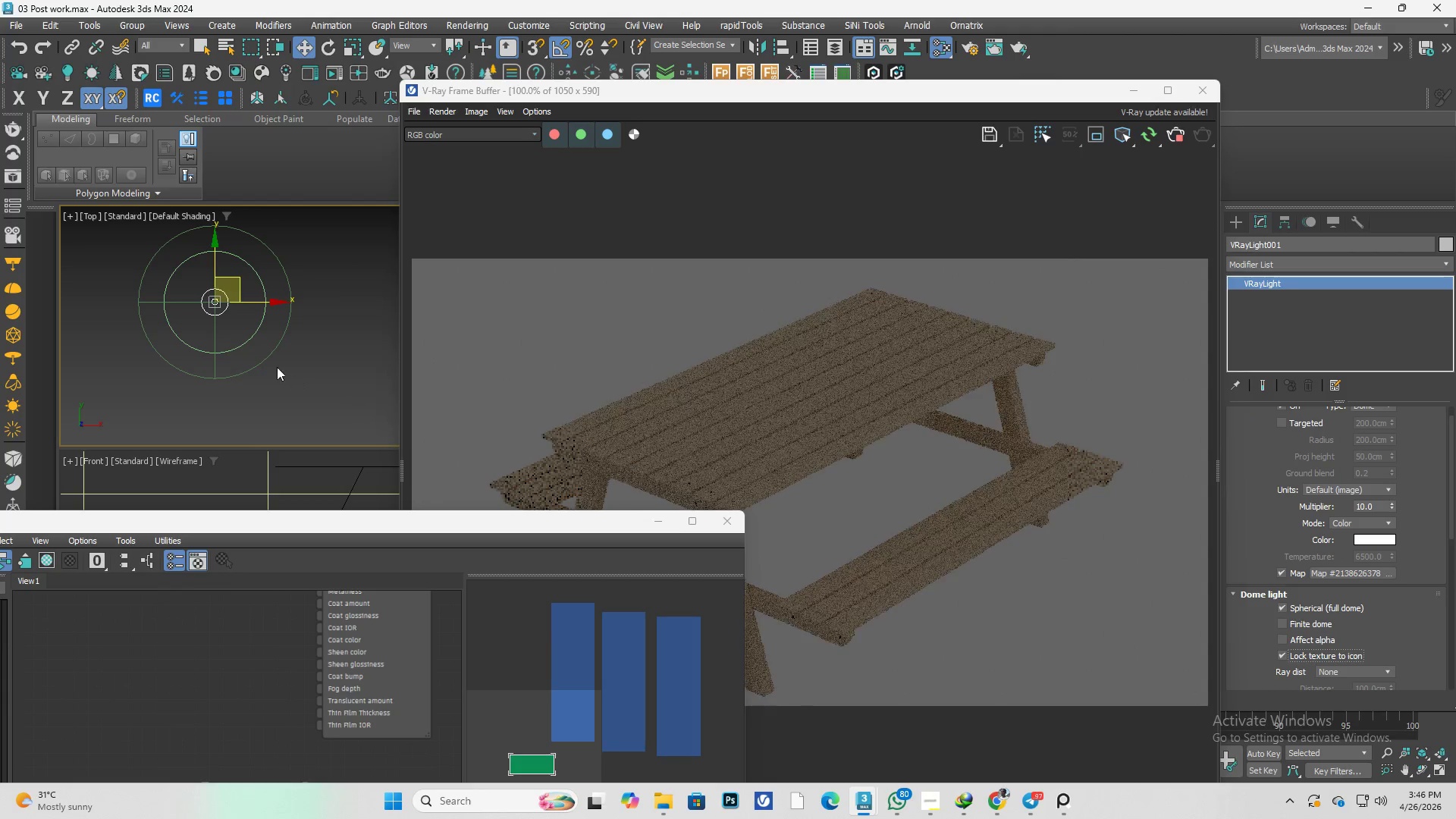 
left_click([232, 328])
 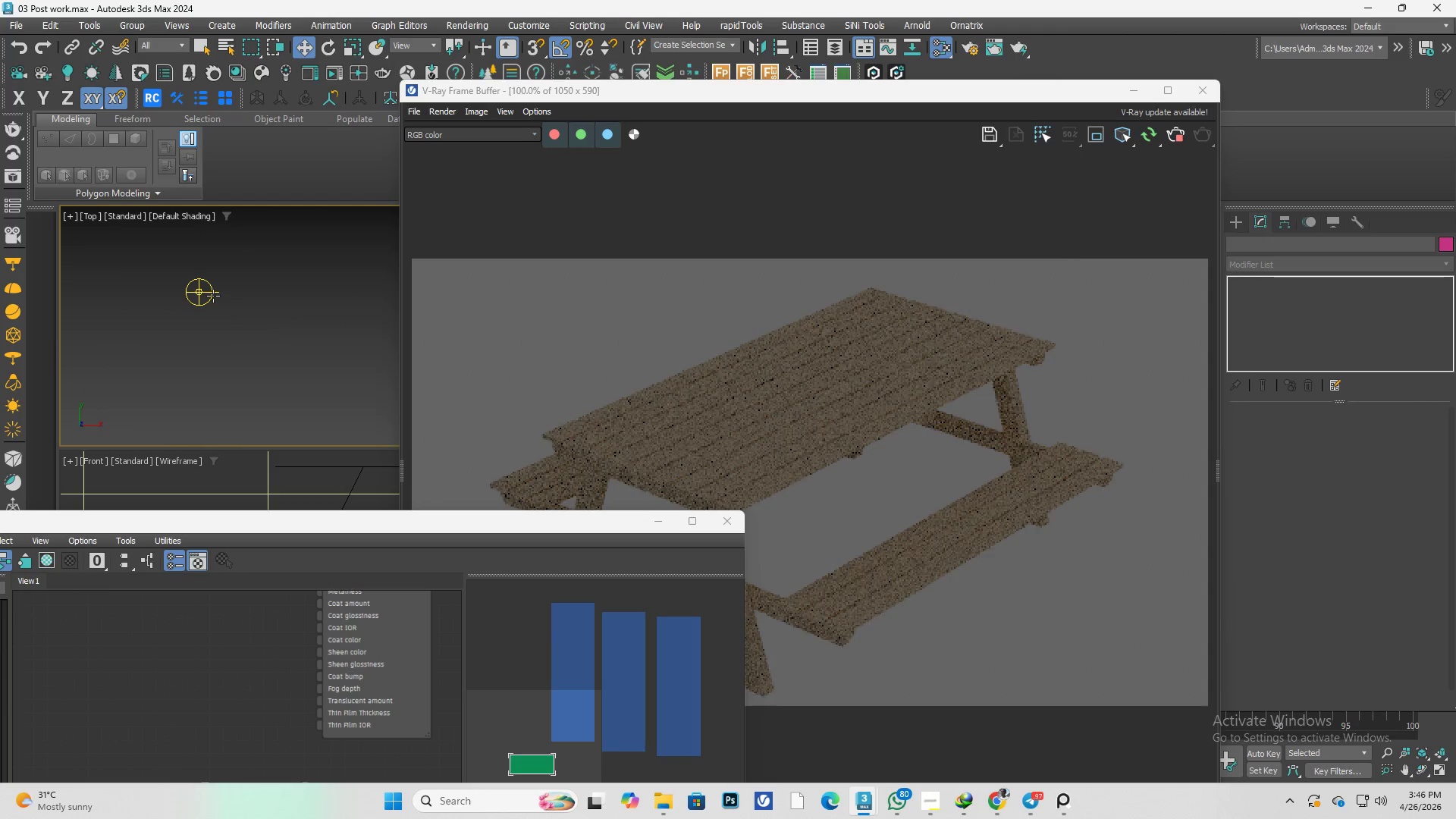 
scroll: coordinate [231, 312], scroll_direction: up, amount: 2.0
 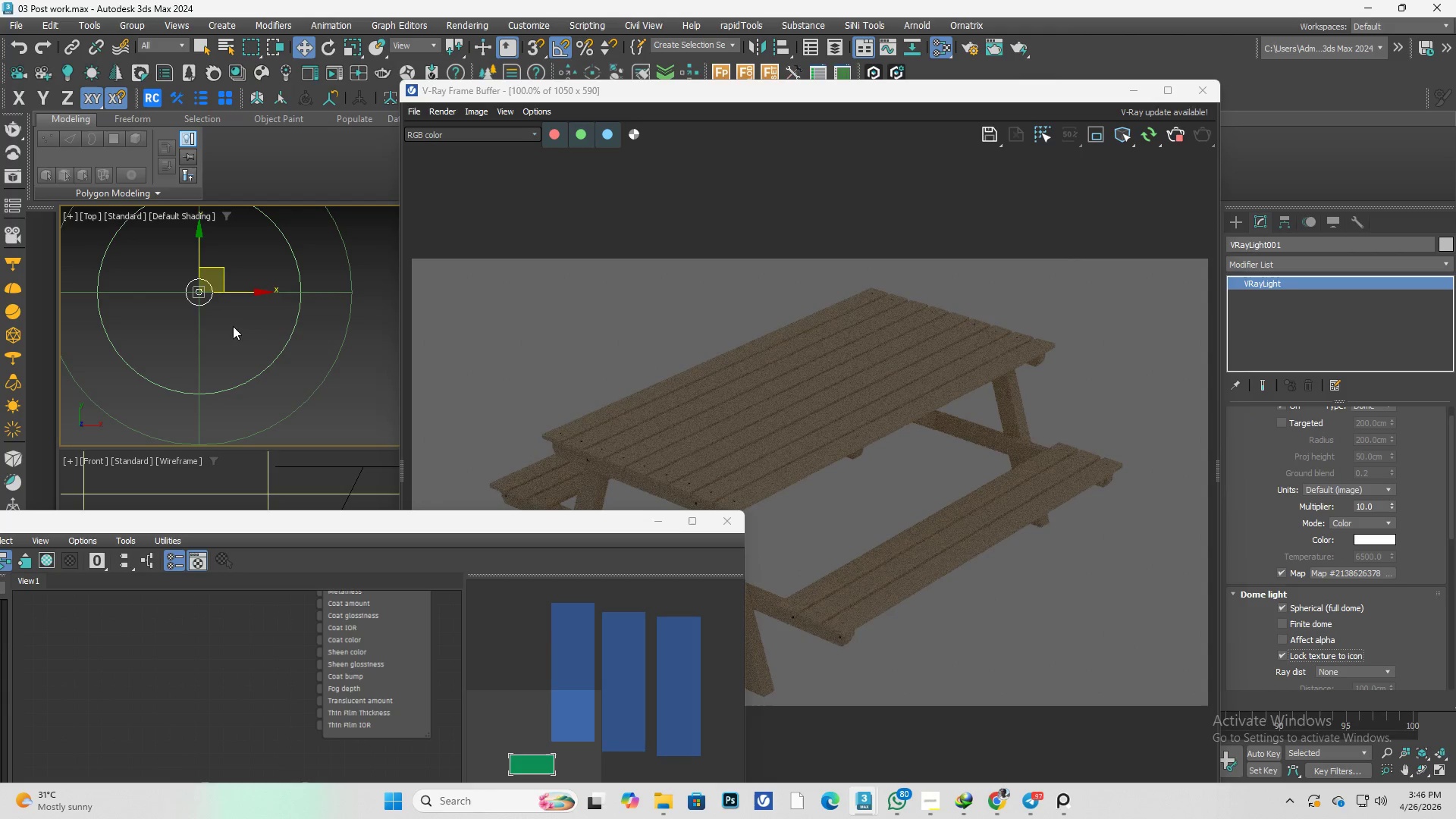 
left_click([213, 296])
 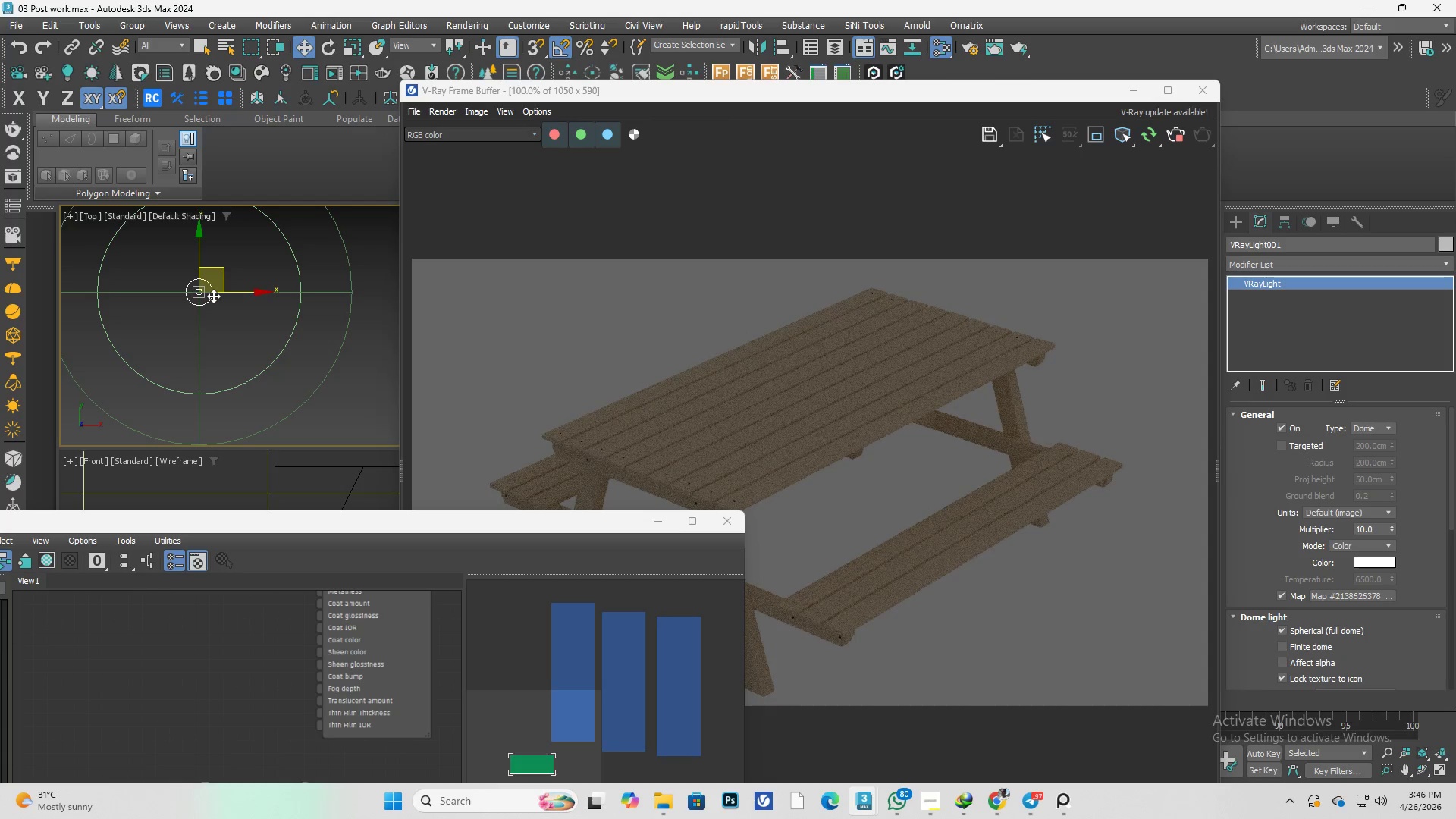 
key(E)
 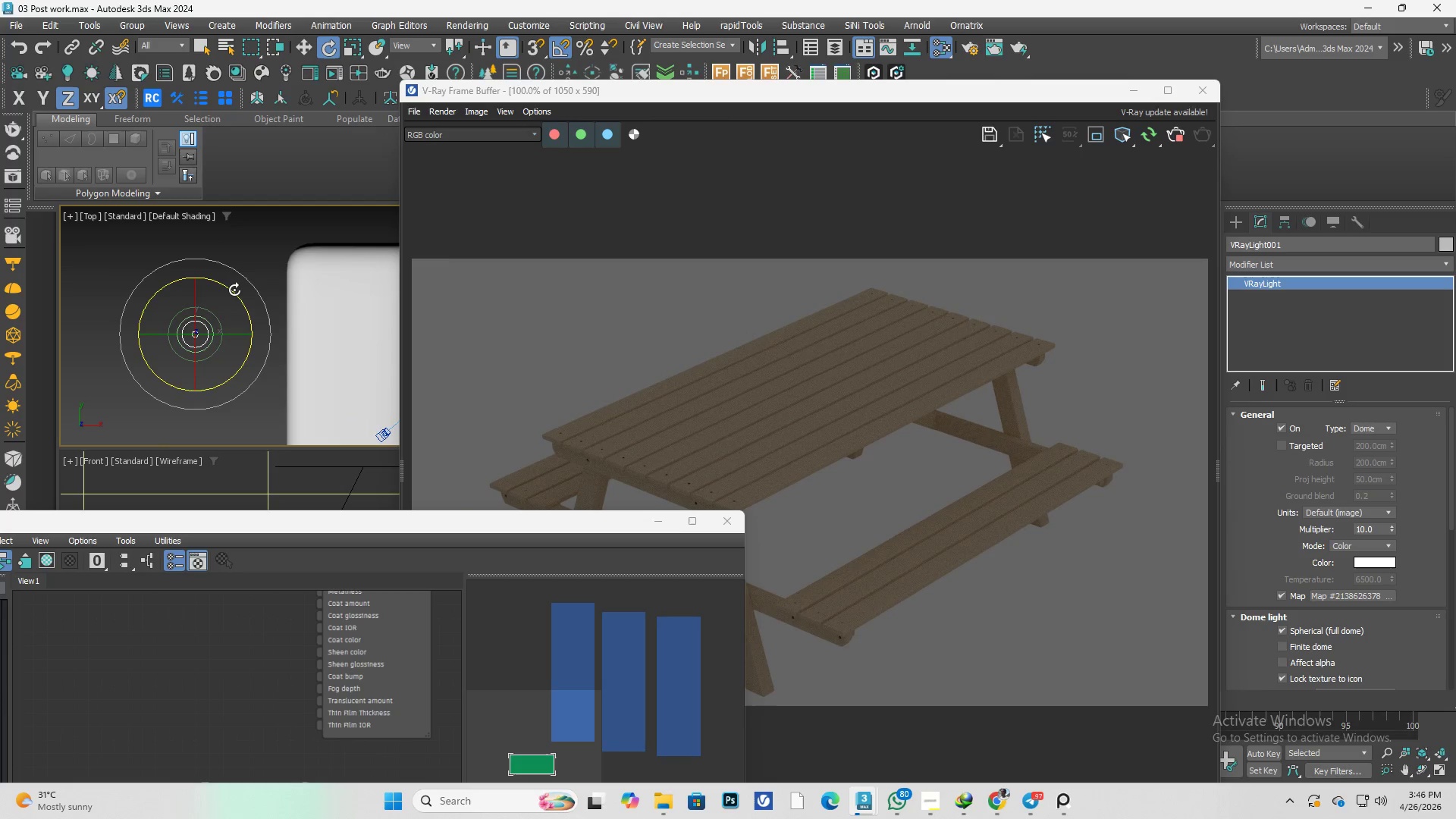 
scroll: coordinate [242, 311], scroll_direction: down, amount: 5.0
 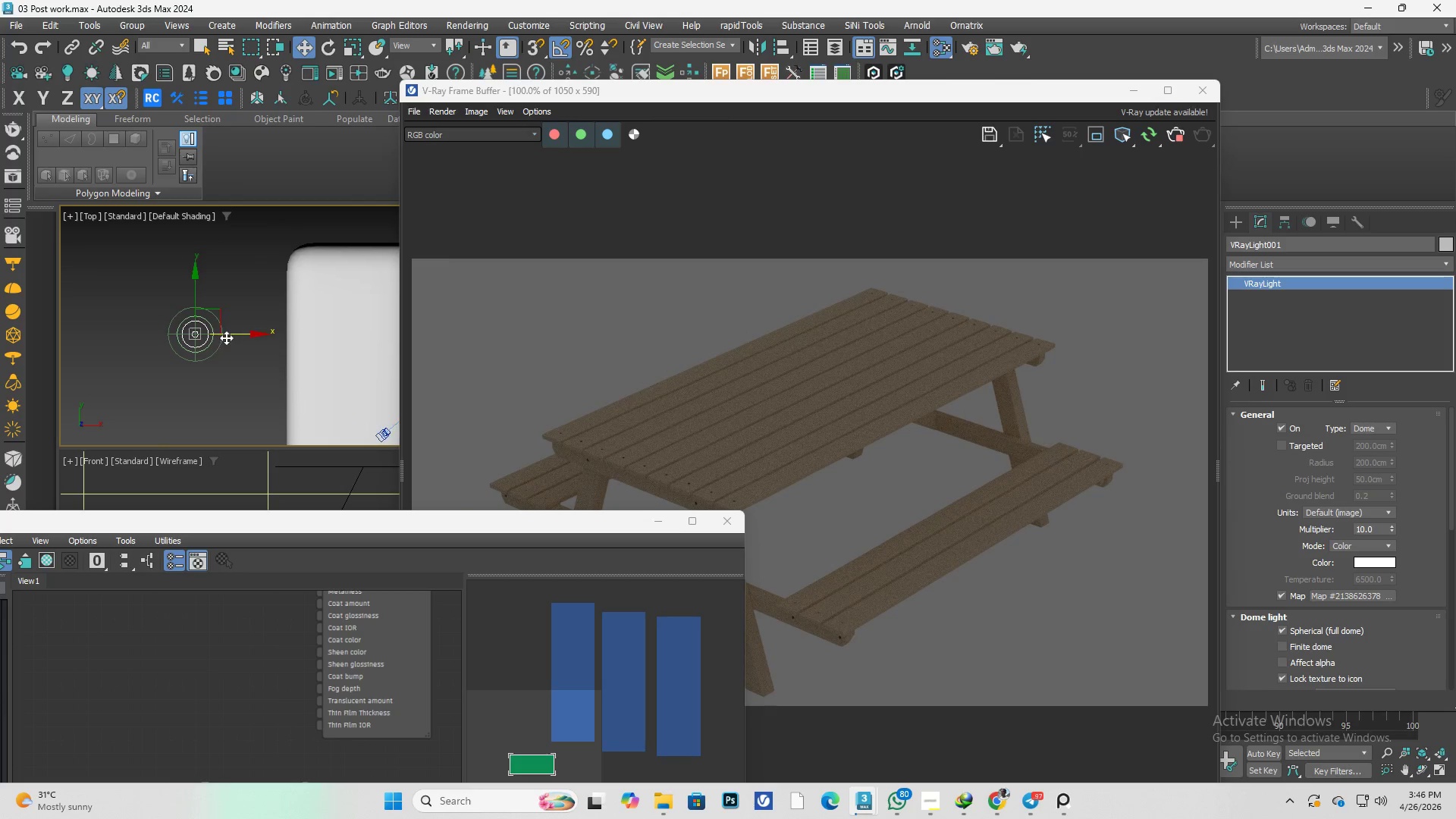 
left_click_drag(start_coordinate=[231, 289], to_coordinate=[296, 340])
 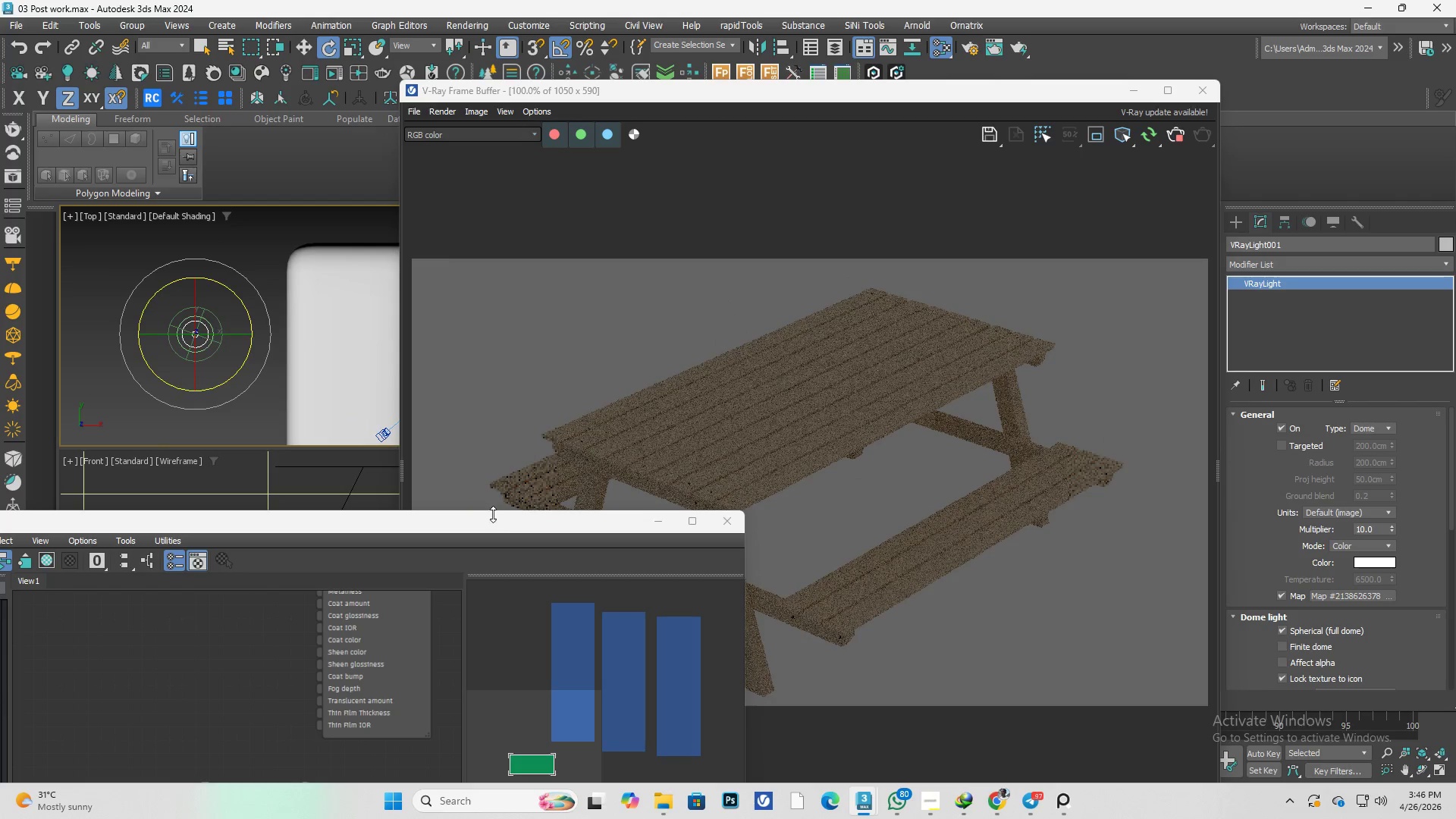 
left_click_drag(start_coordinate=[505, 521], to_coordinate=[362, 254])
 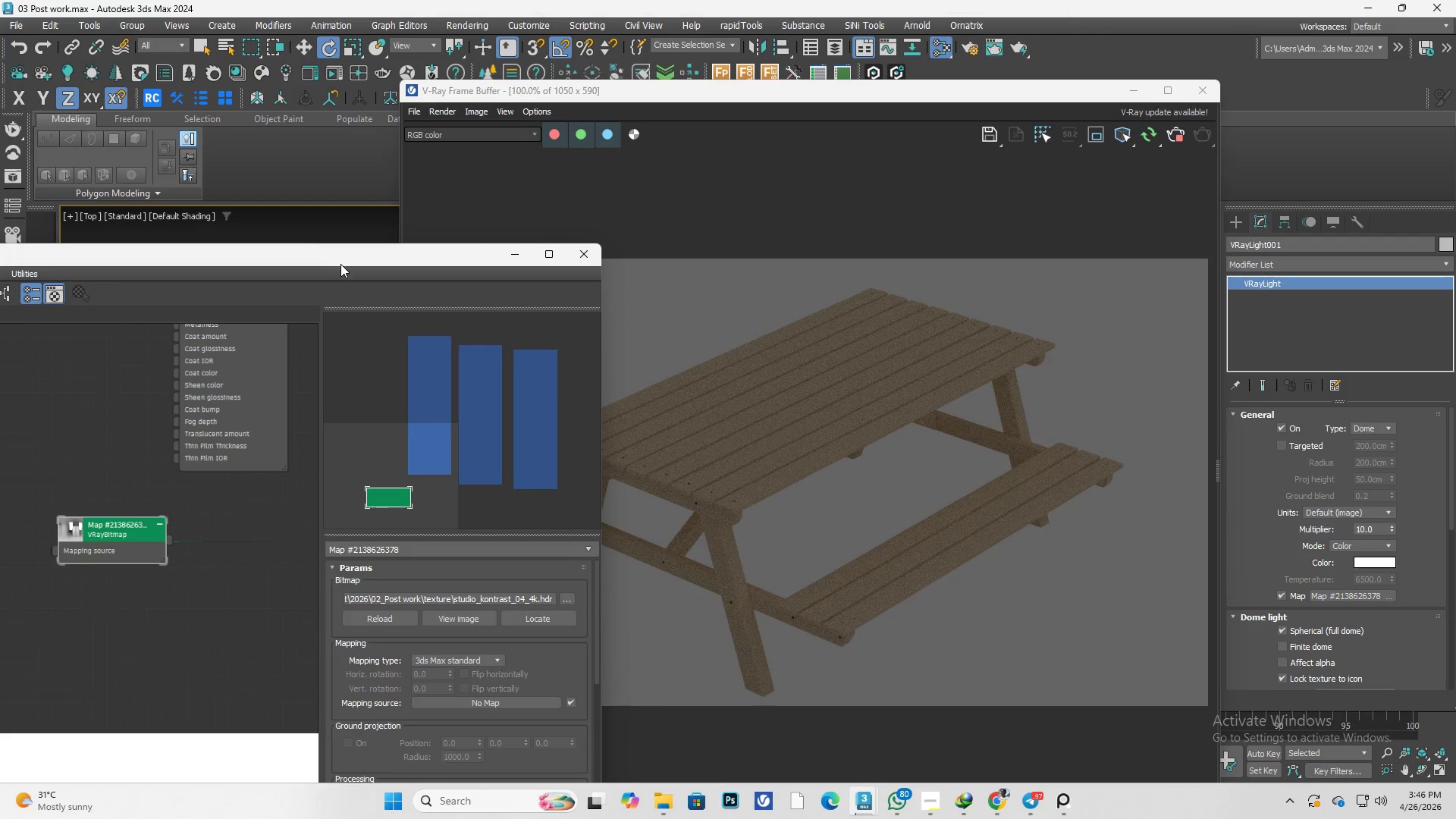 
left_click_drag(start_coordinate=[338, 264], to_coordinate=[394, 598])
 